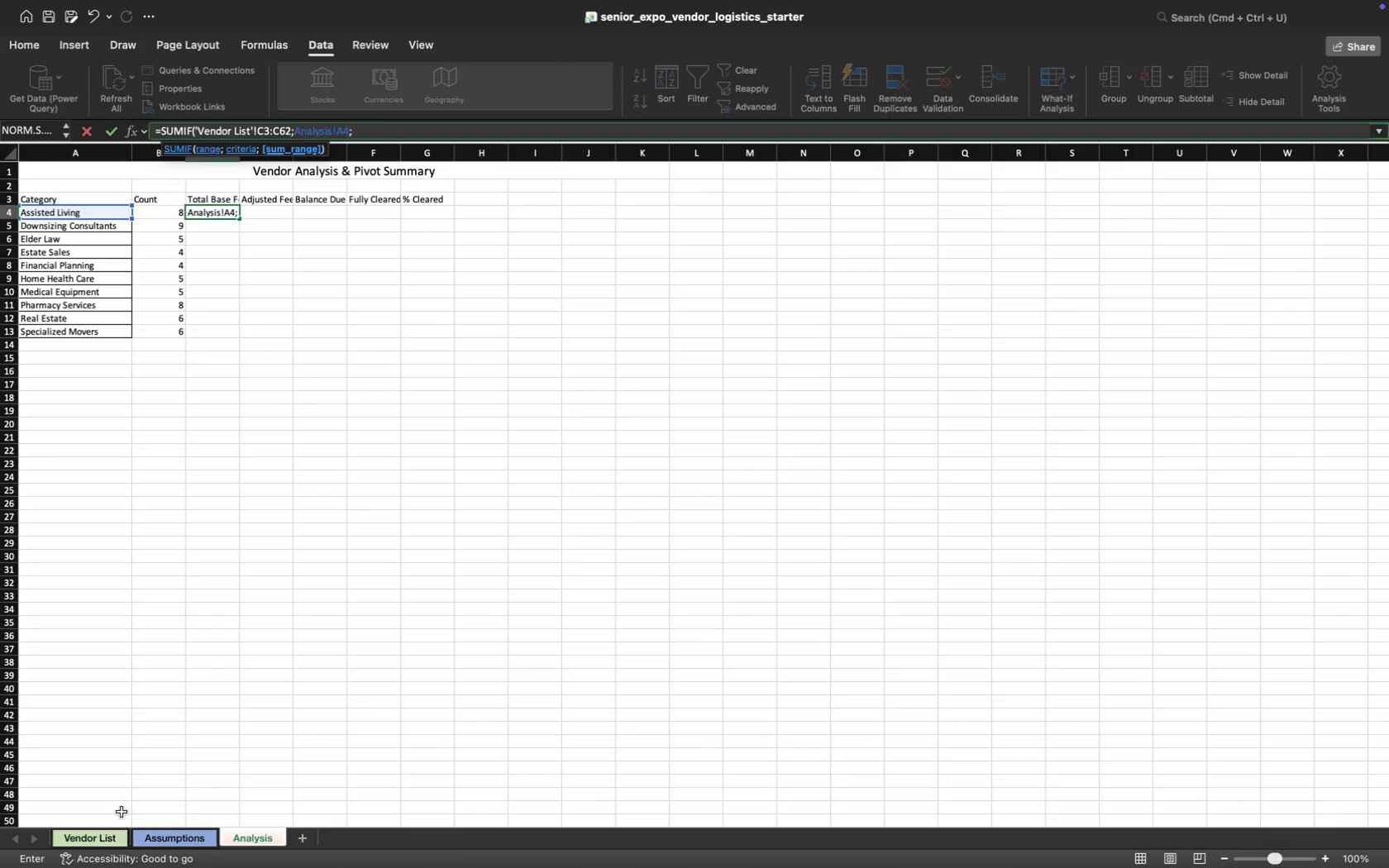 
left_click([104, 842])
 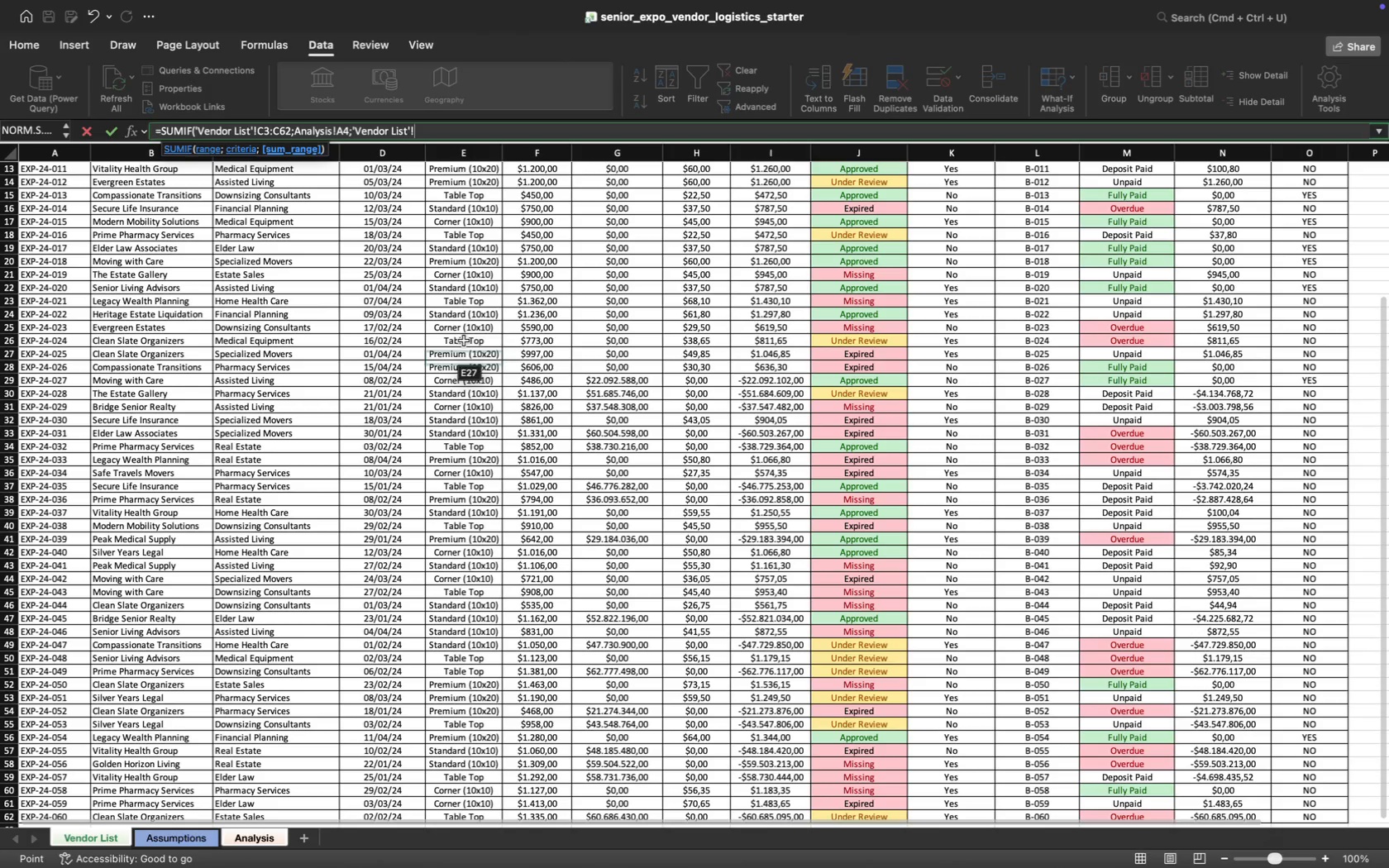 
scroll: coordinate [458, 269], scroll_direction: up, amount: 131.0
 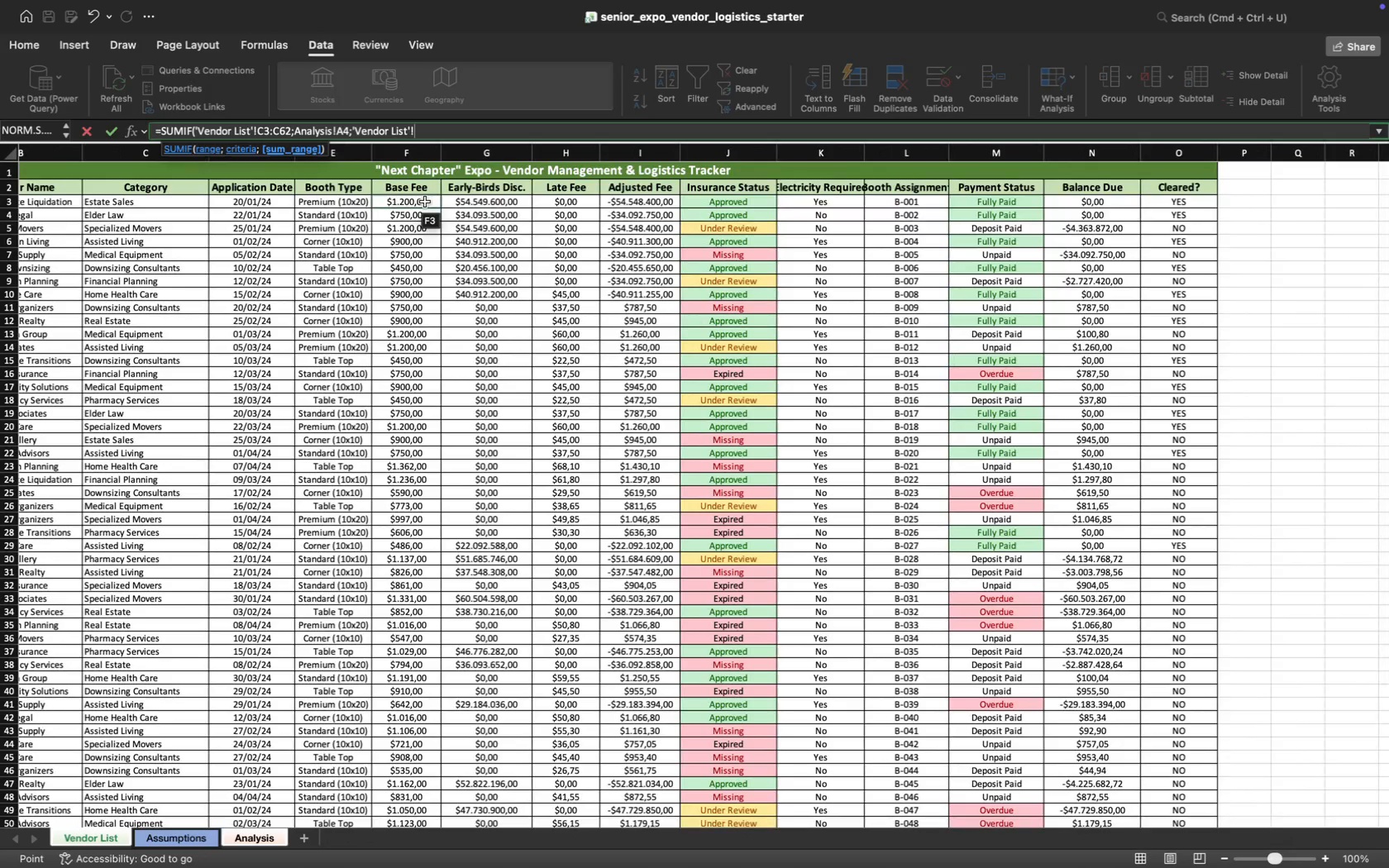 
left_click([425, 203])
 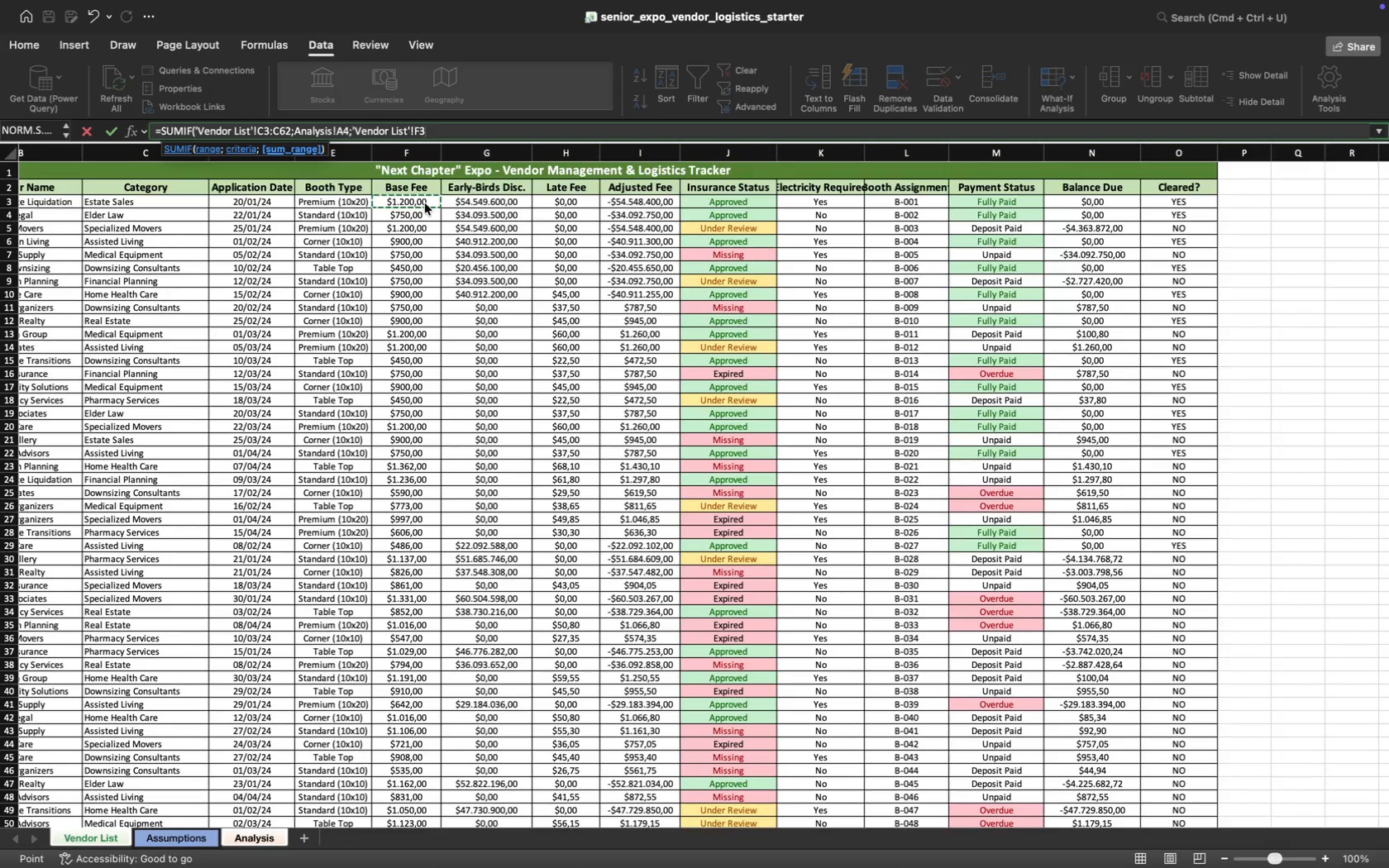 
key(Meta+Shift+ArrowDown)
 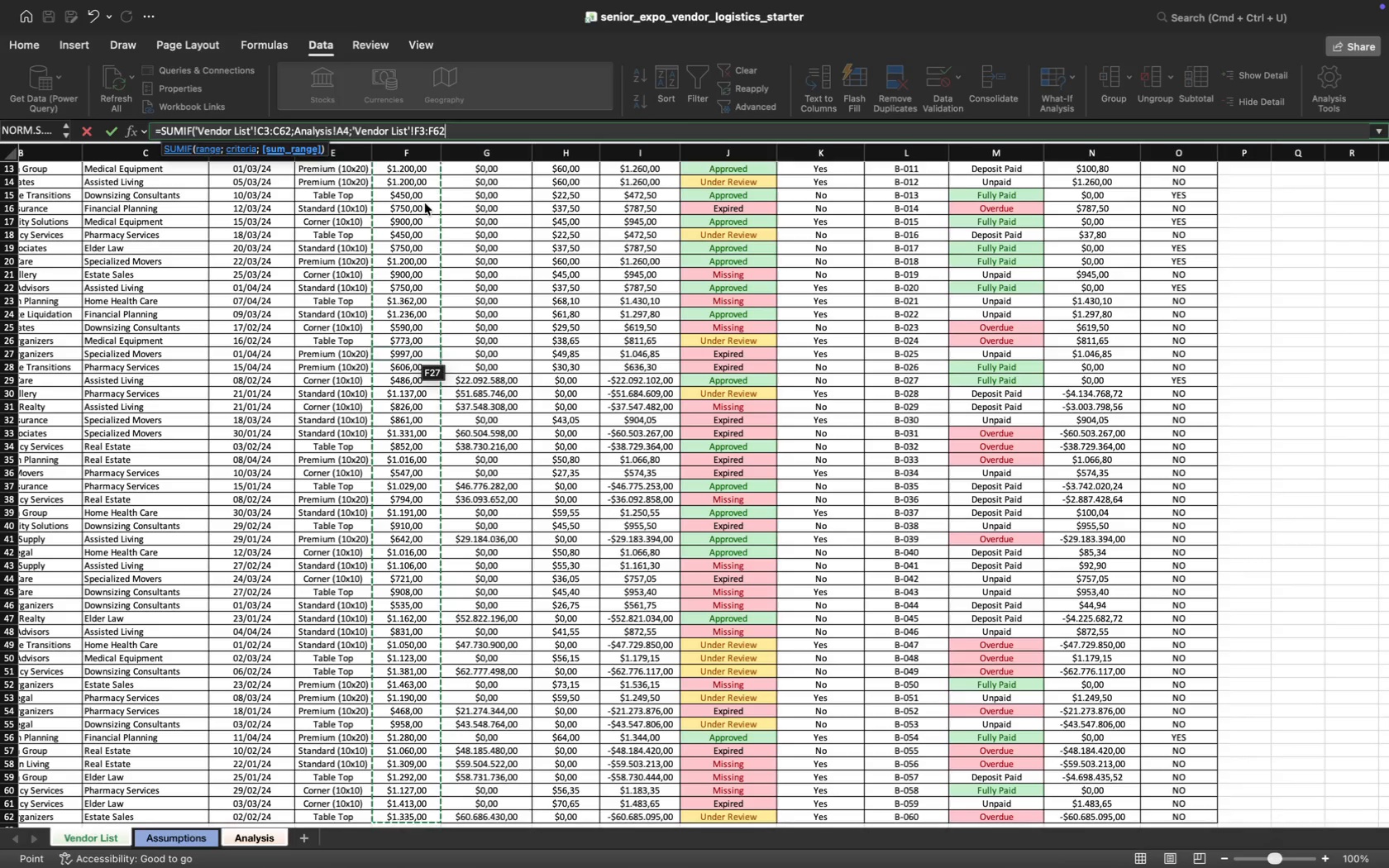 
key(Shift+0)
 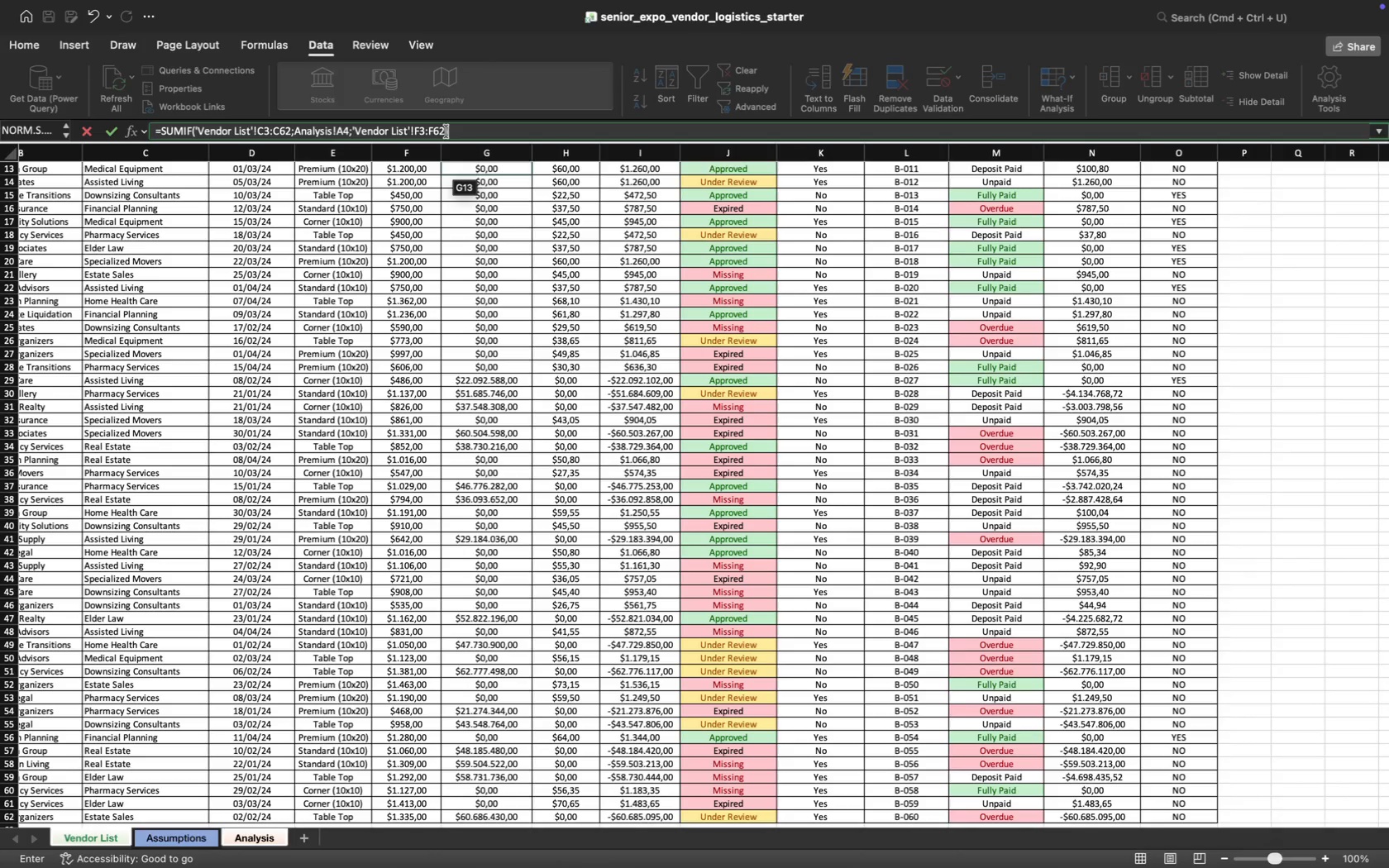 
left_click_drag(start_coordinate=[446, 131], to_coordinate=[415, 135])
 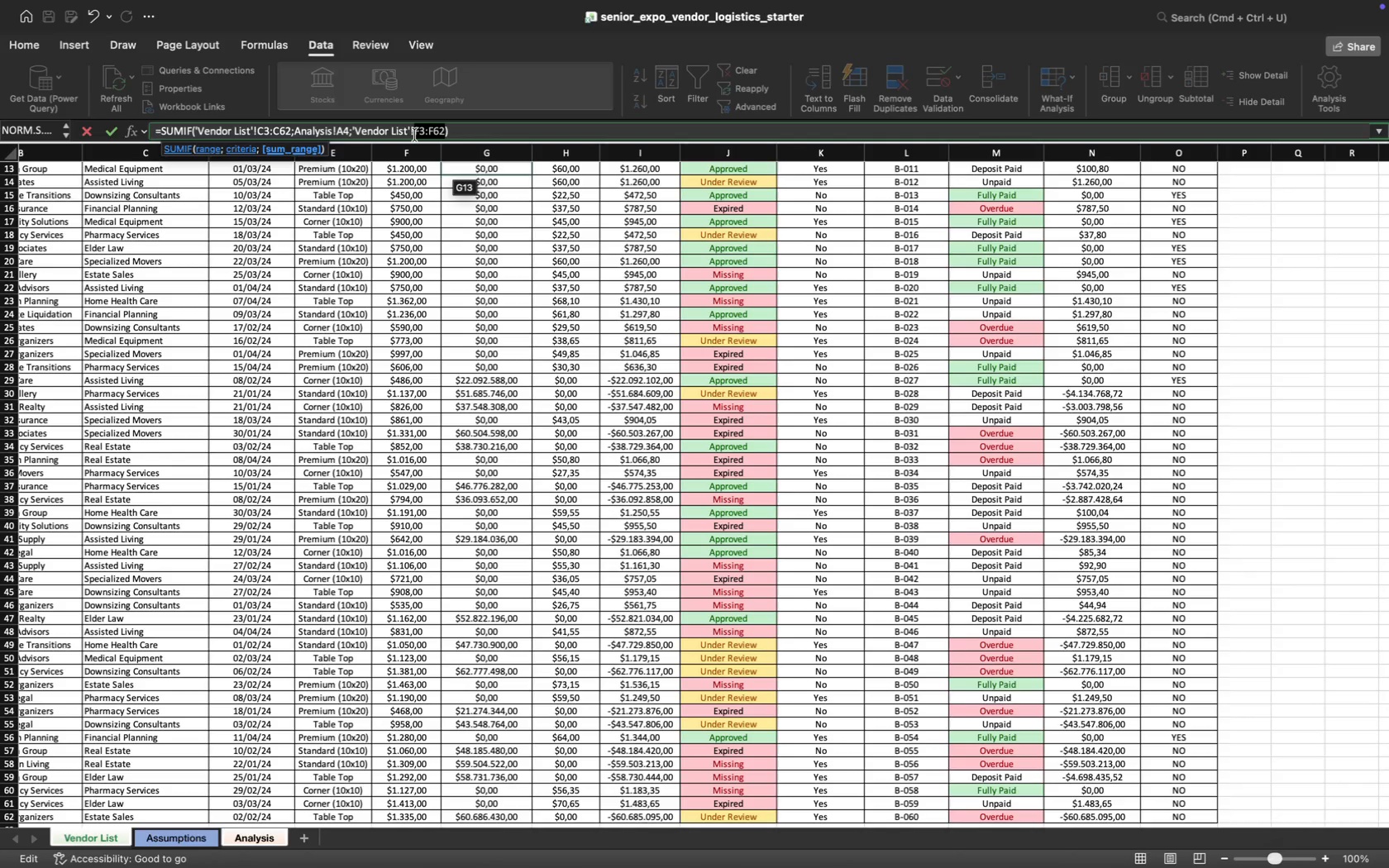 
key(F4)
 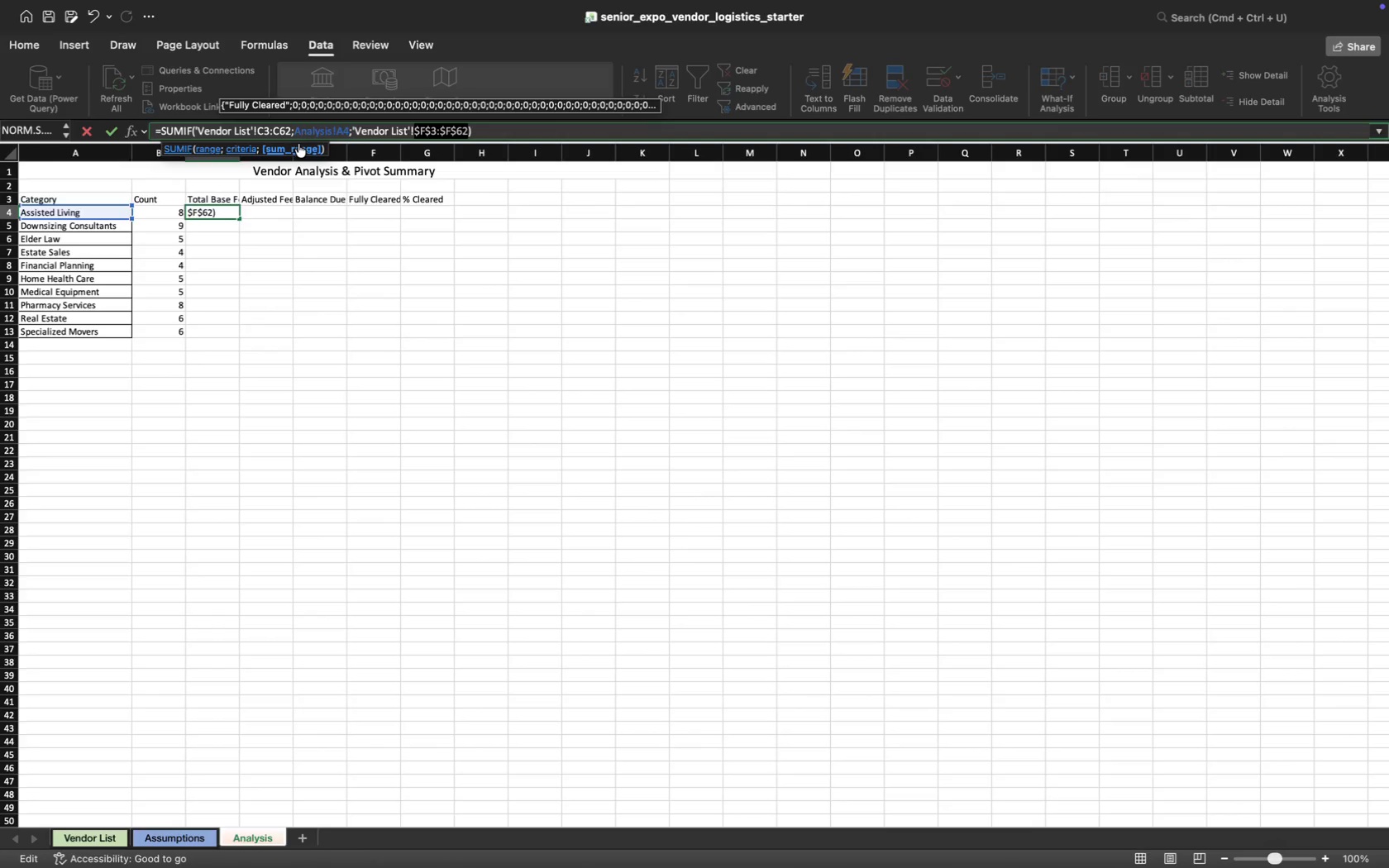 
wait(7.42)
 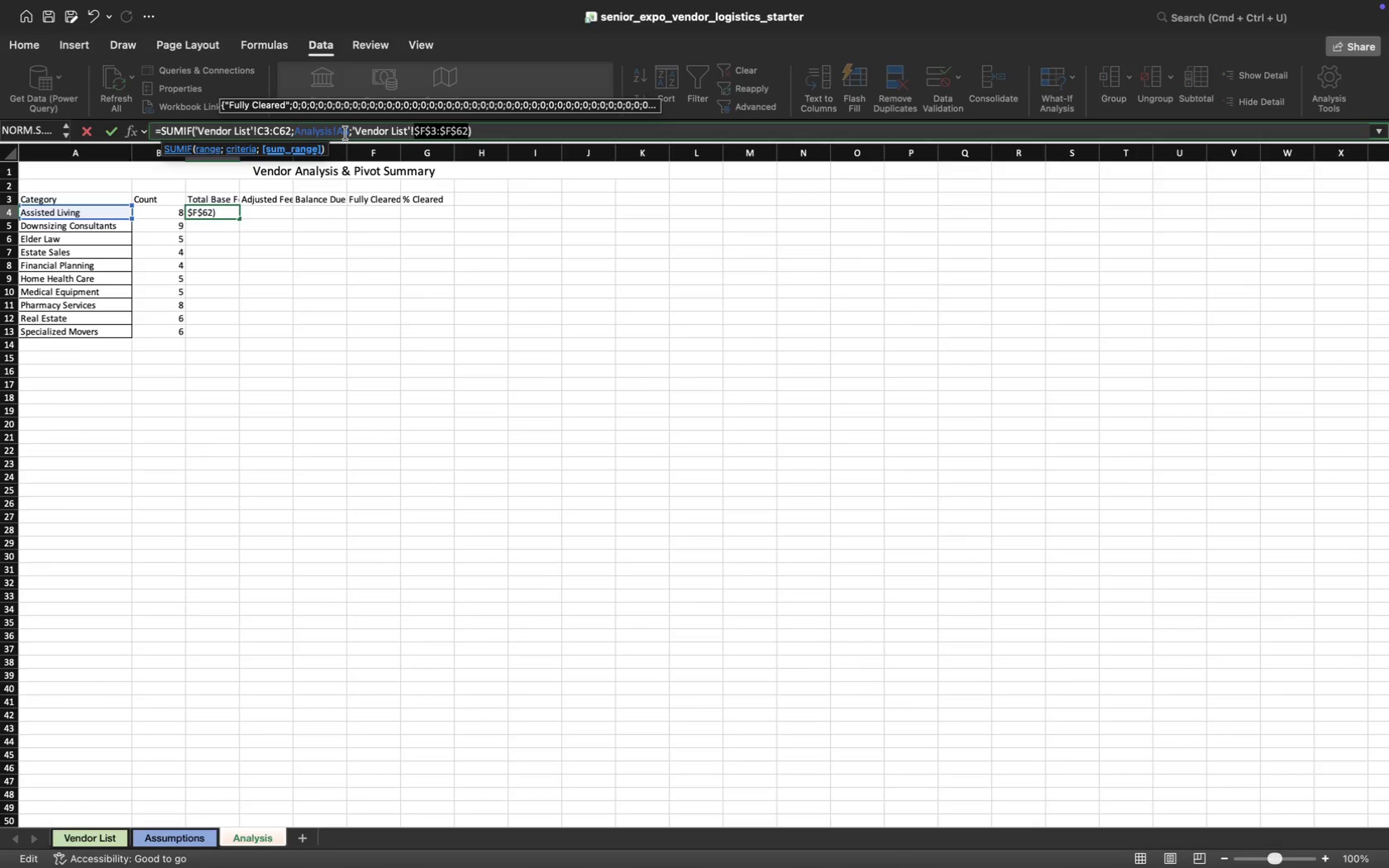 
left_click_drag(start_coordinate=[290, 131], to_coordinate=[260, 134])
 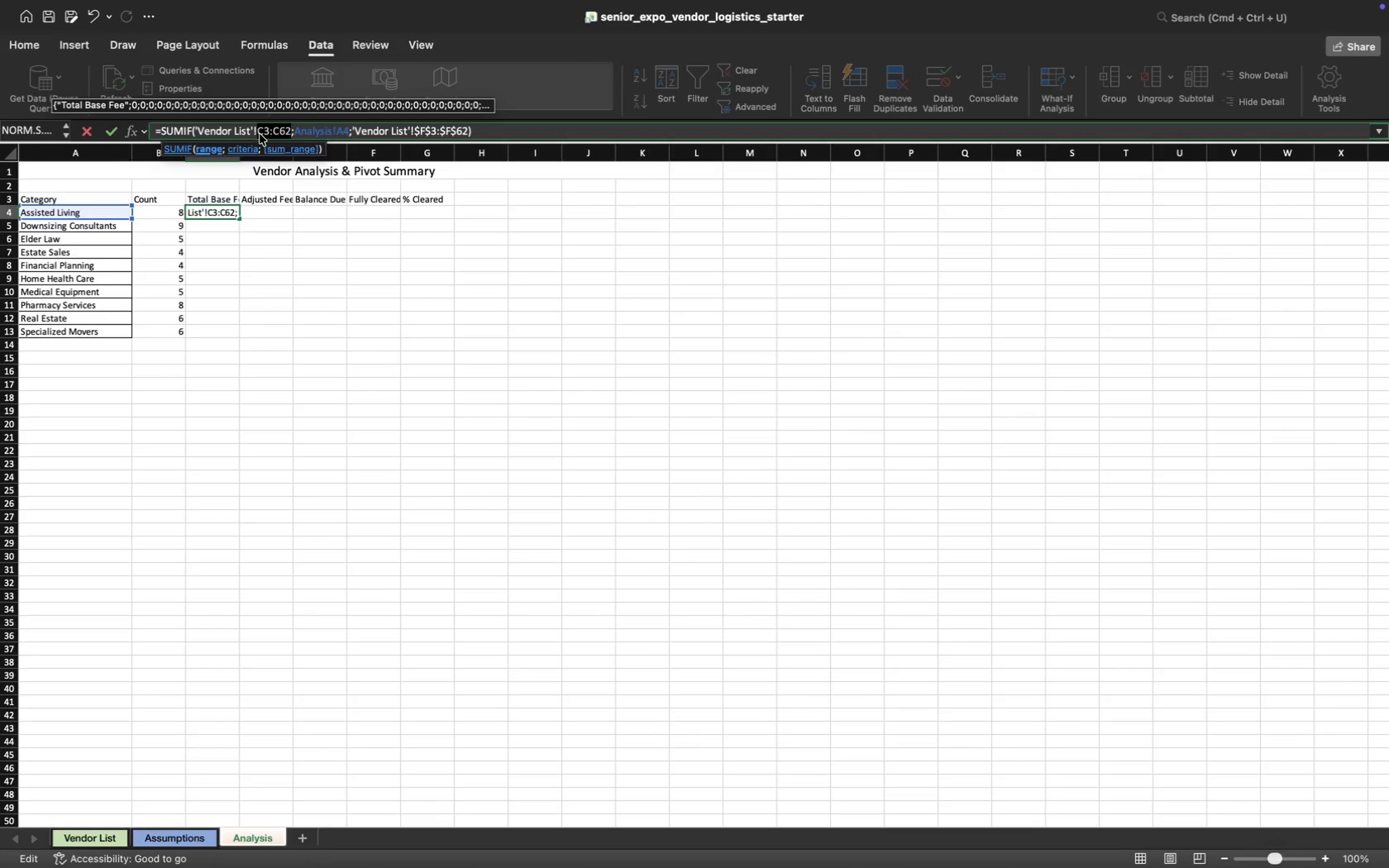 
key(F4)
 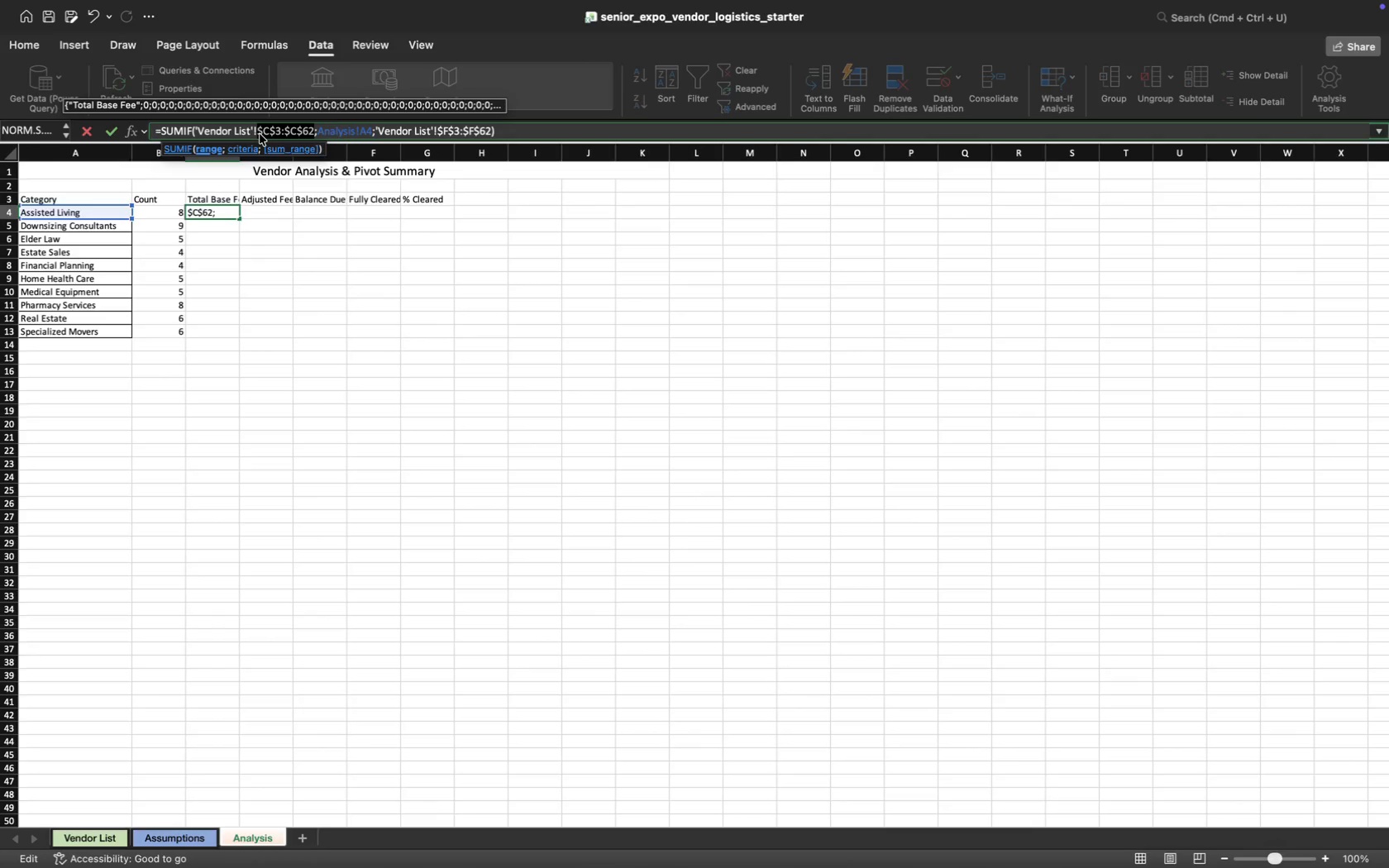 
key(Enter)
 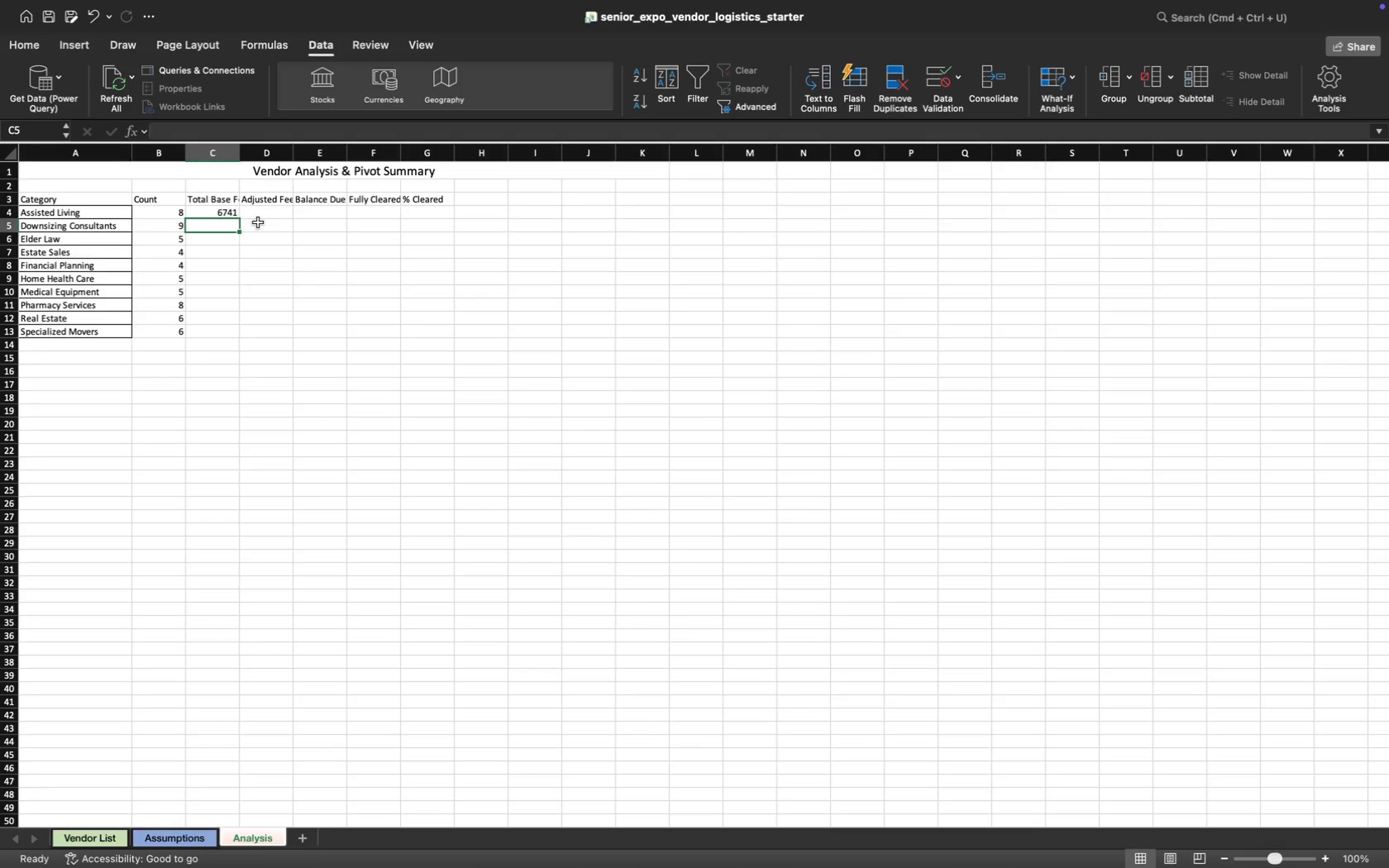 
left_click([226, 213])
 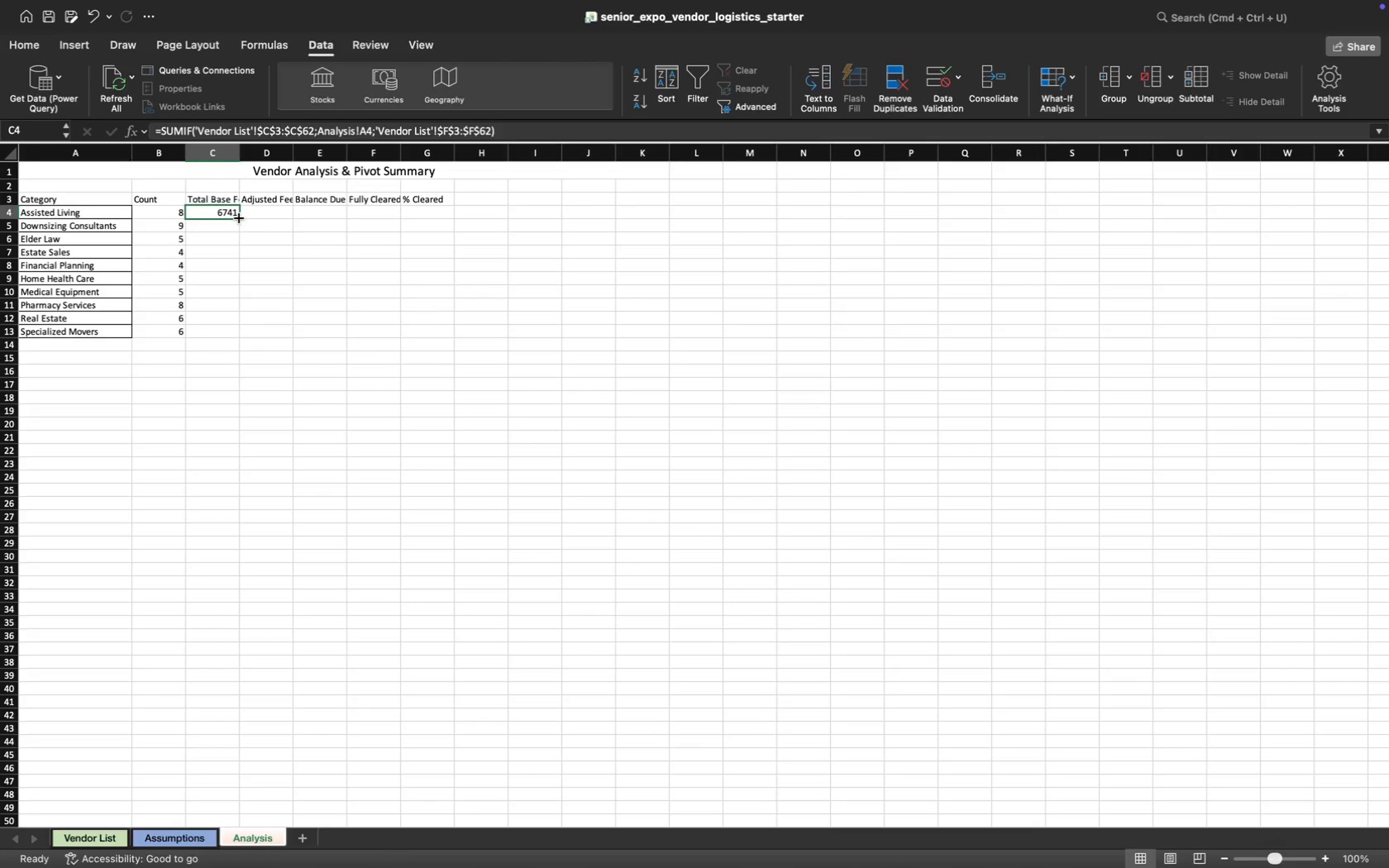 
double_click([239, 218])
 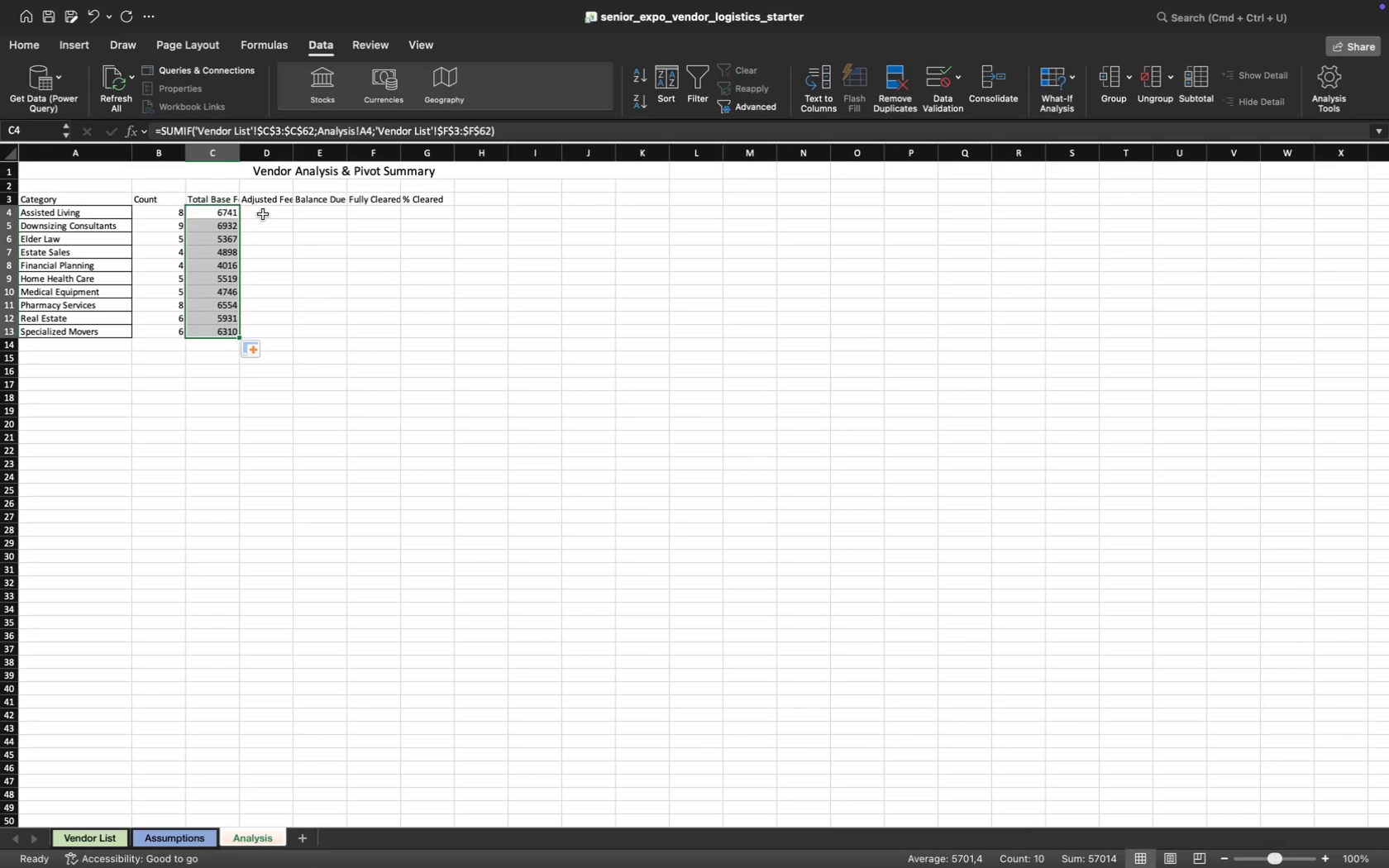 
left_click([264, 214])
 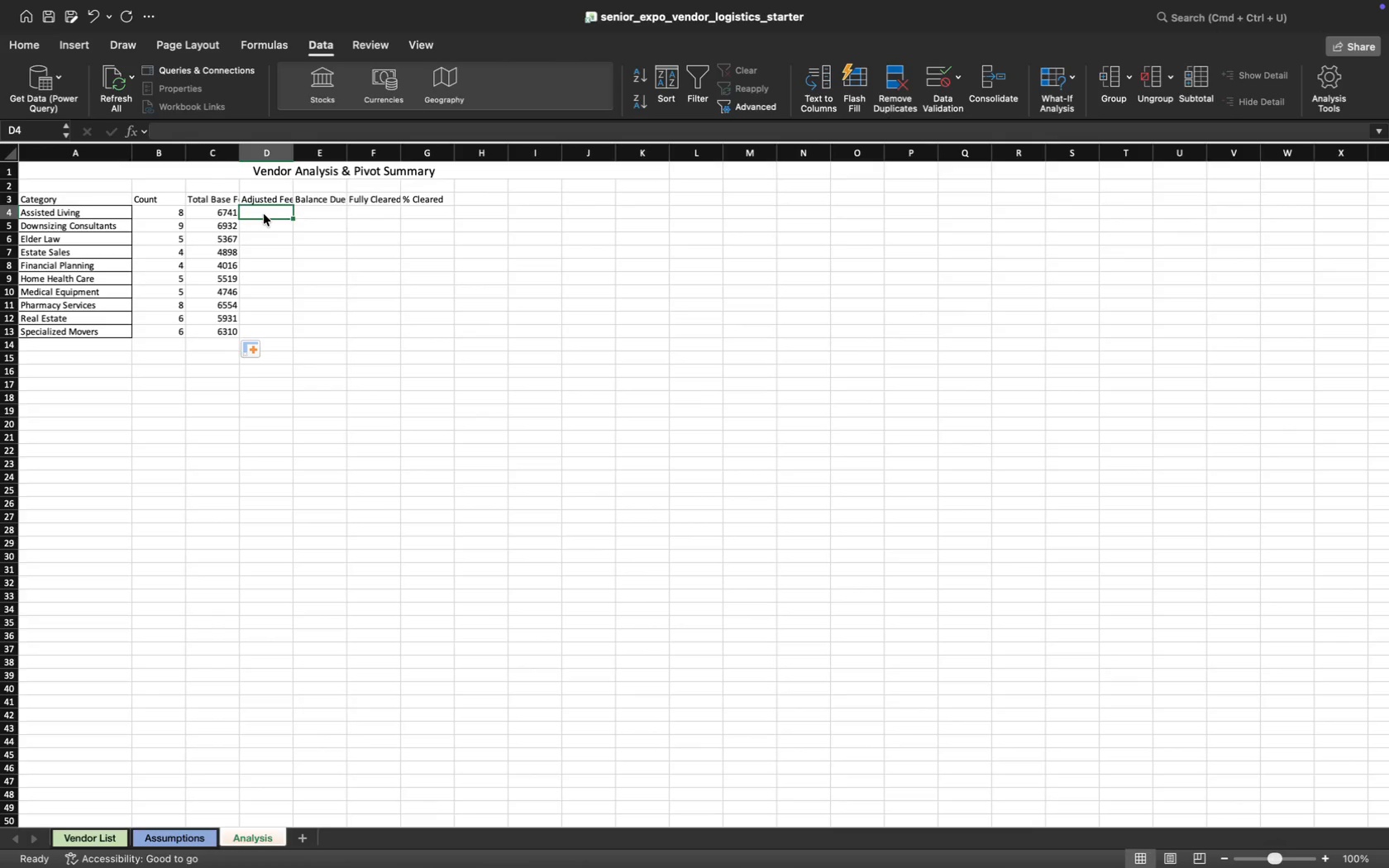 
type(=sumi)
key(Tab)
 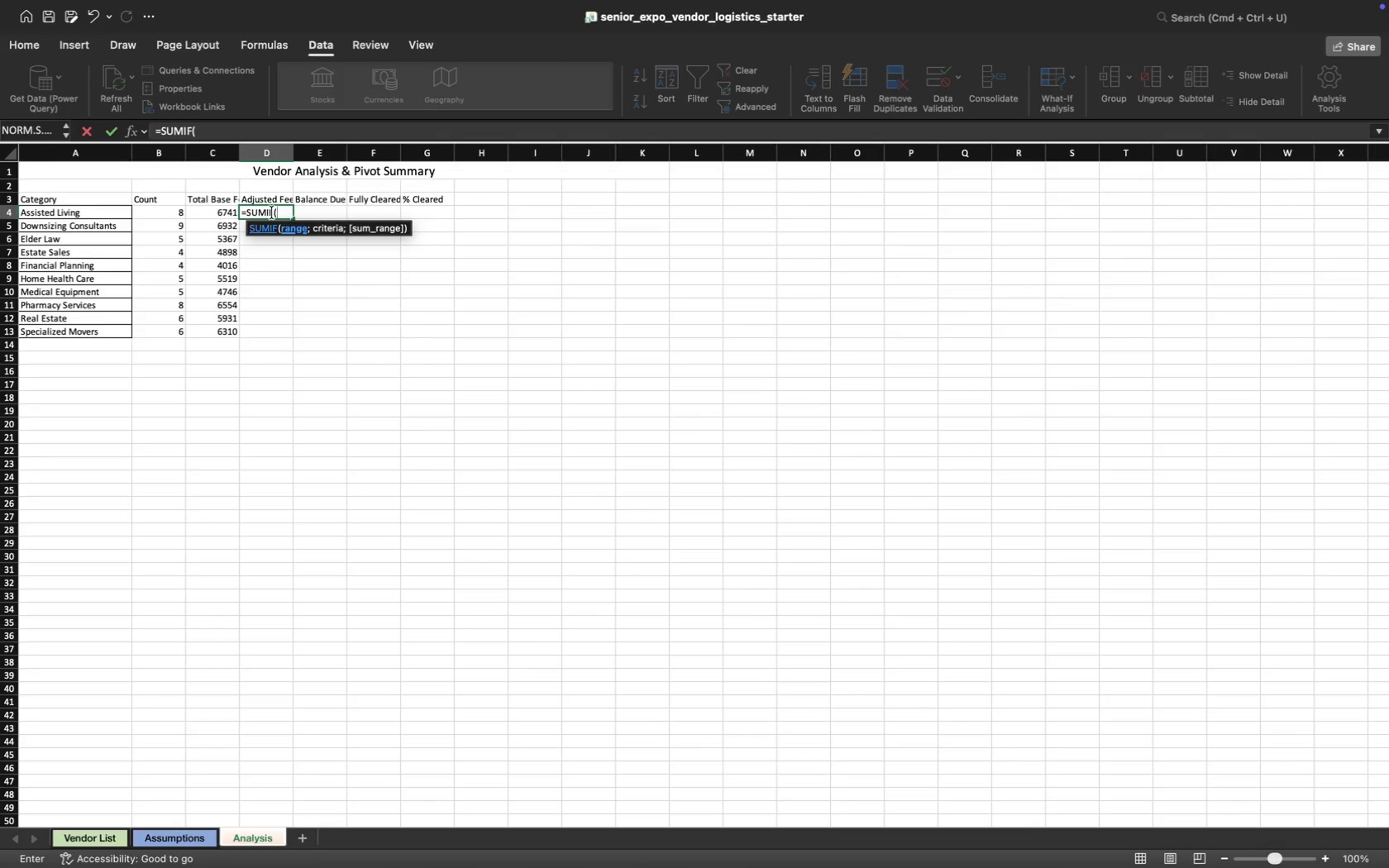 
wait(6.92)
 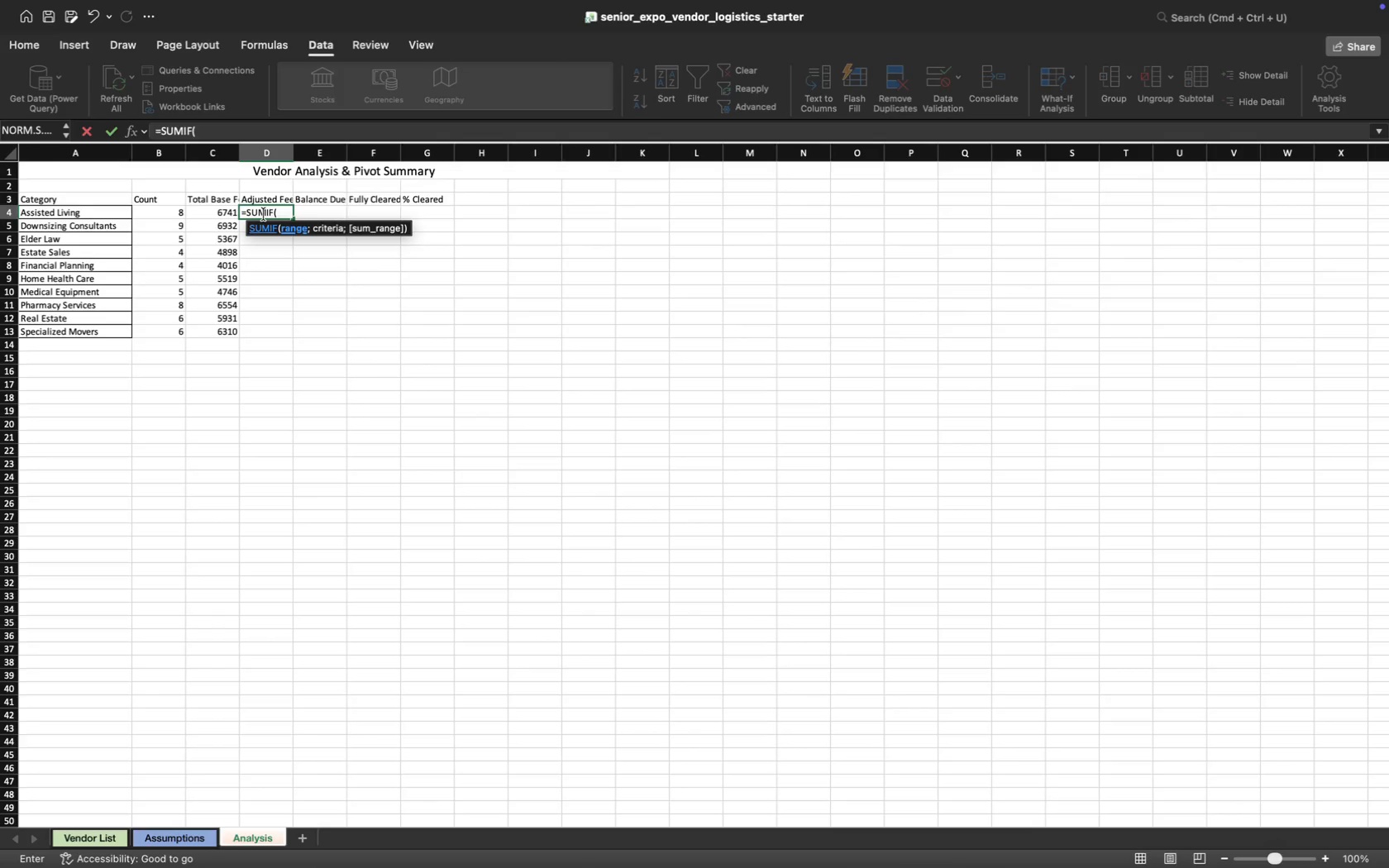 
left_click([104, 837])
 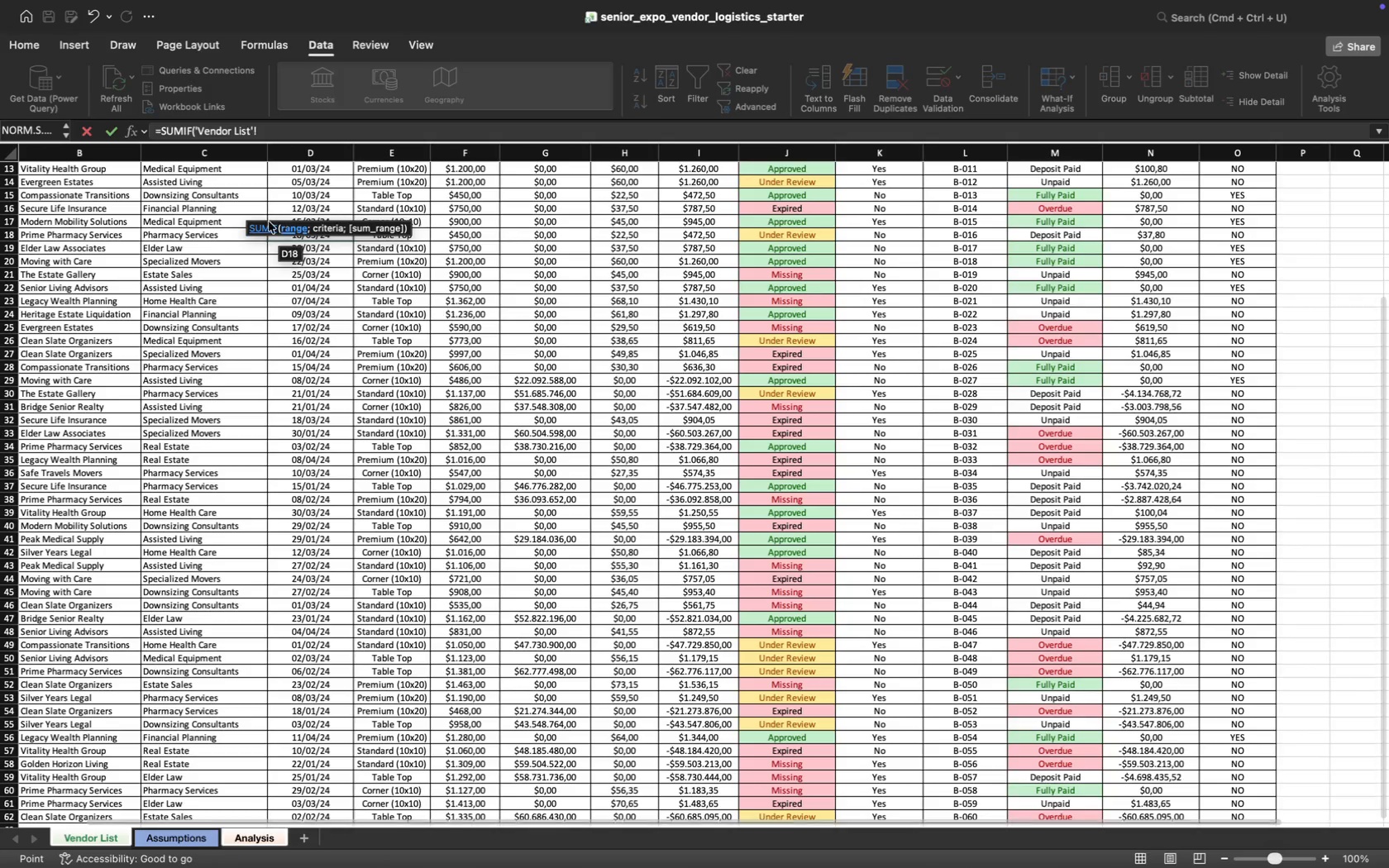 
scroll: coordinate [229, 266], scroll_direction: up, amount: 119.0
 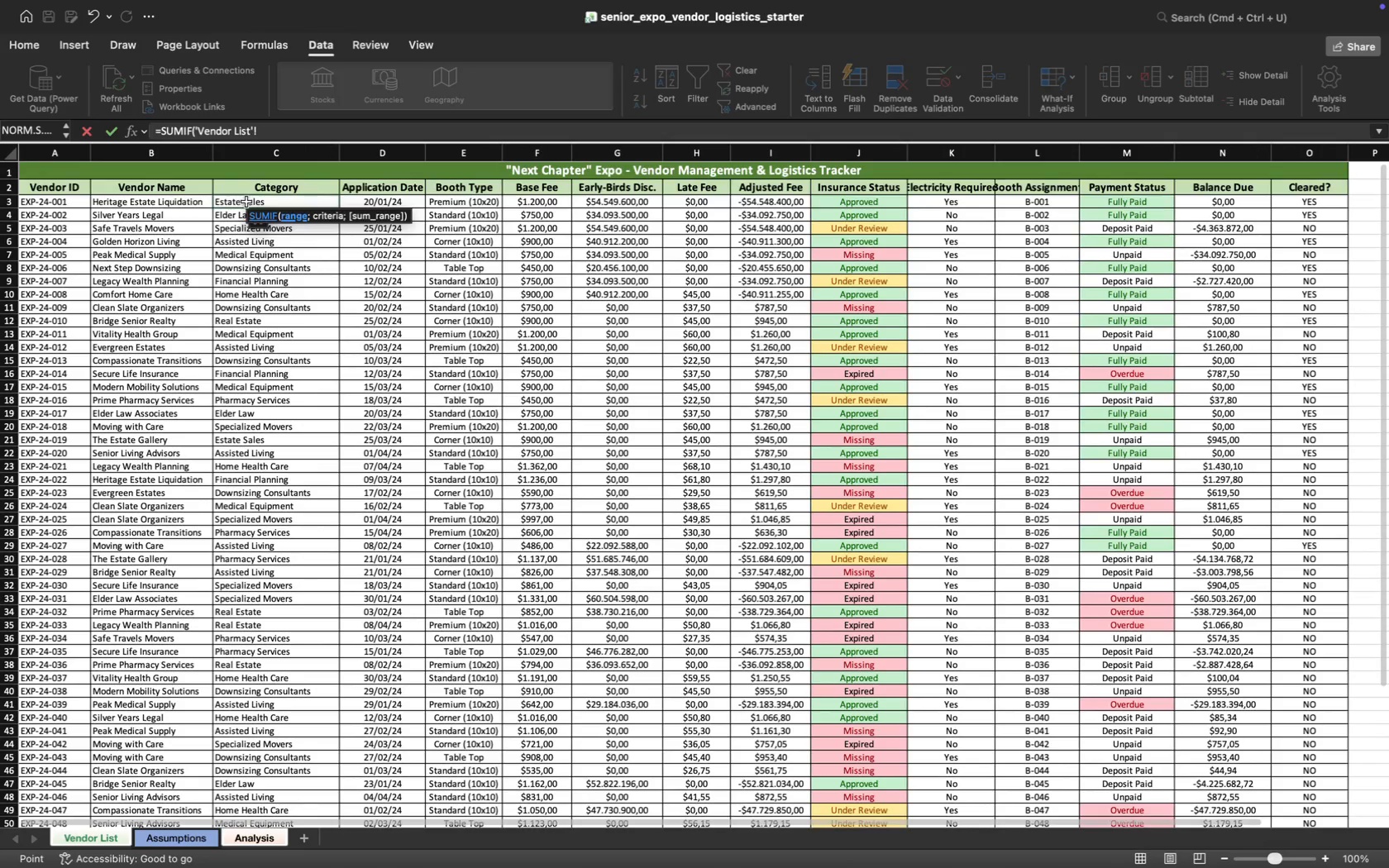 
left_click([246, 202])
 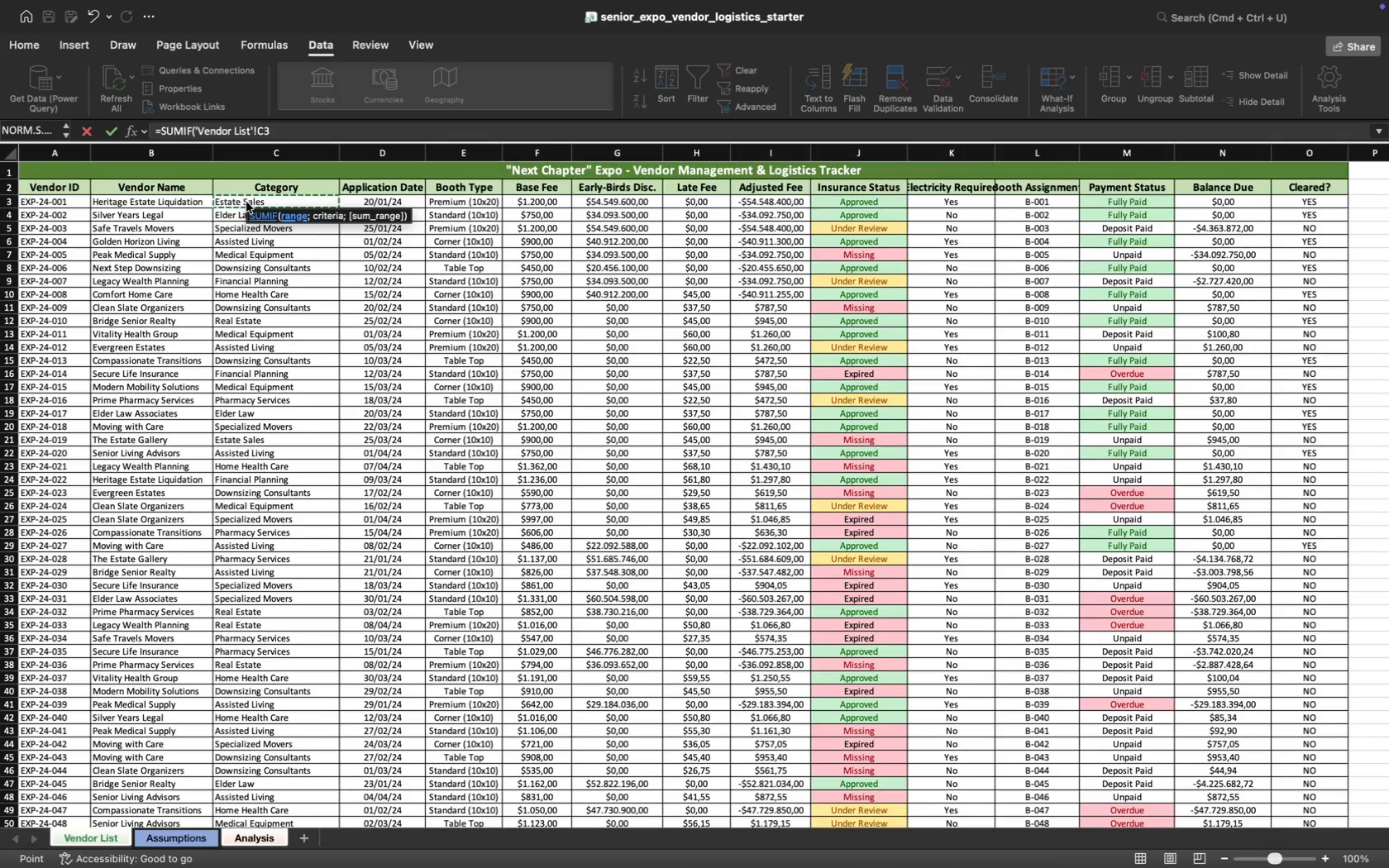 
key(Meta+Shift+ArrowDown)
 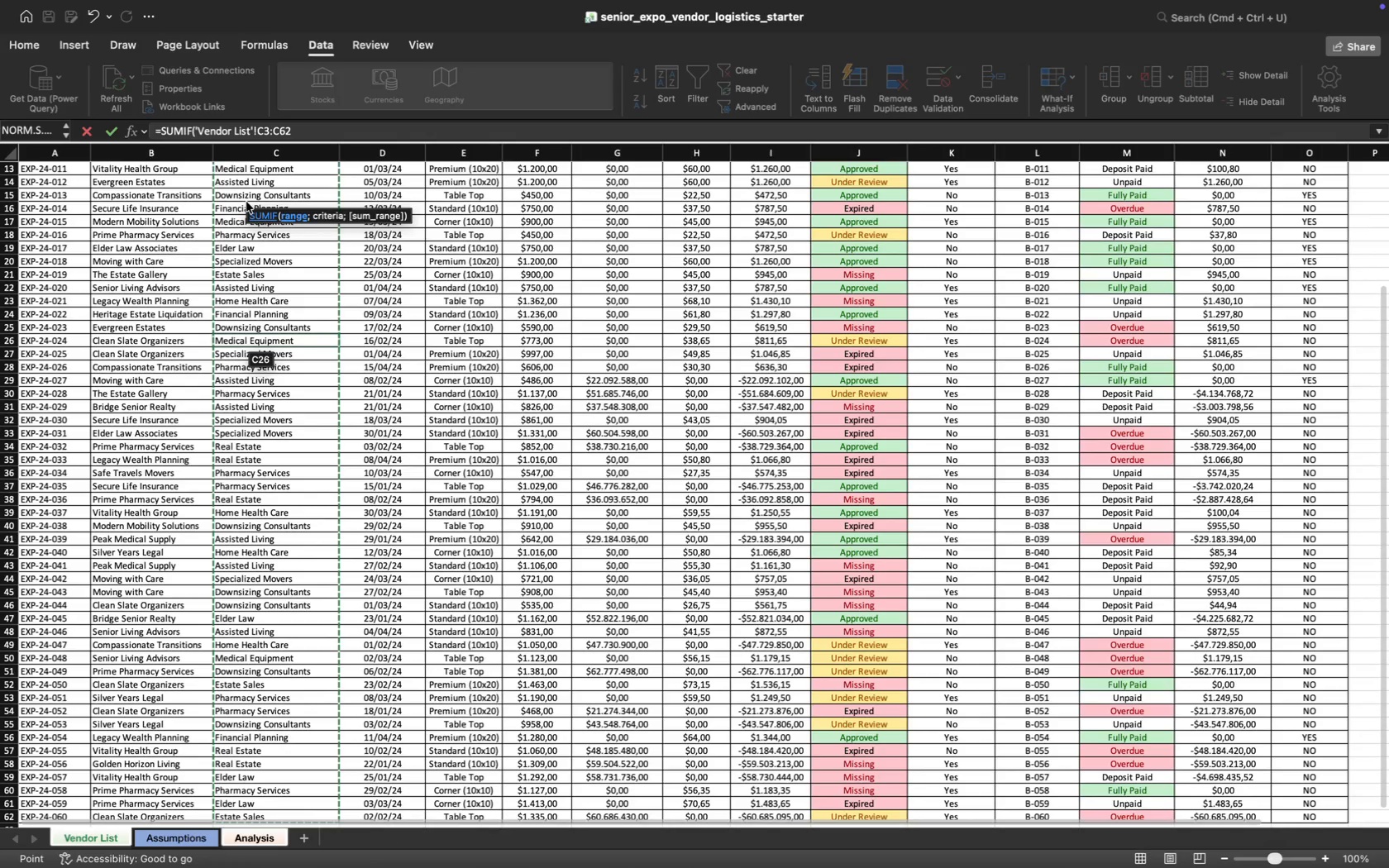 
key(Semicolon)
 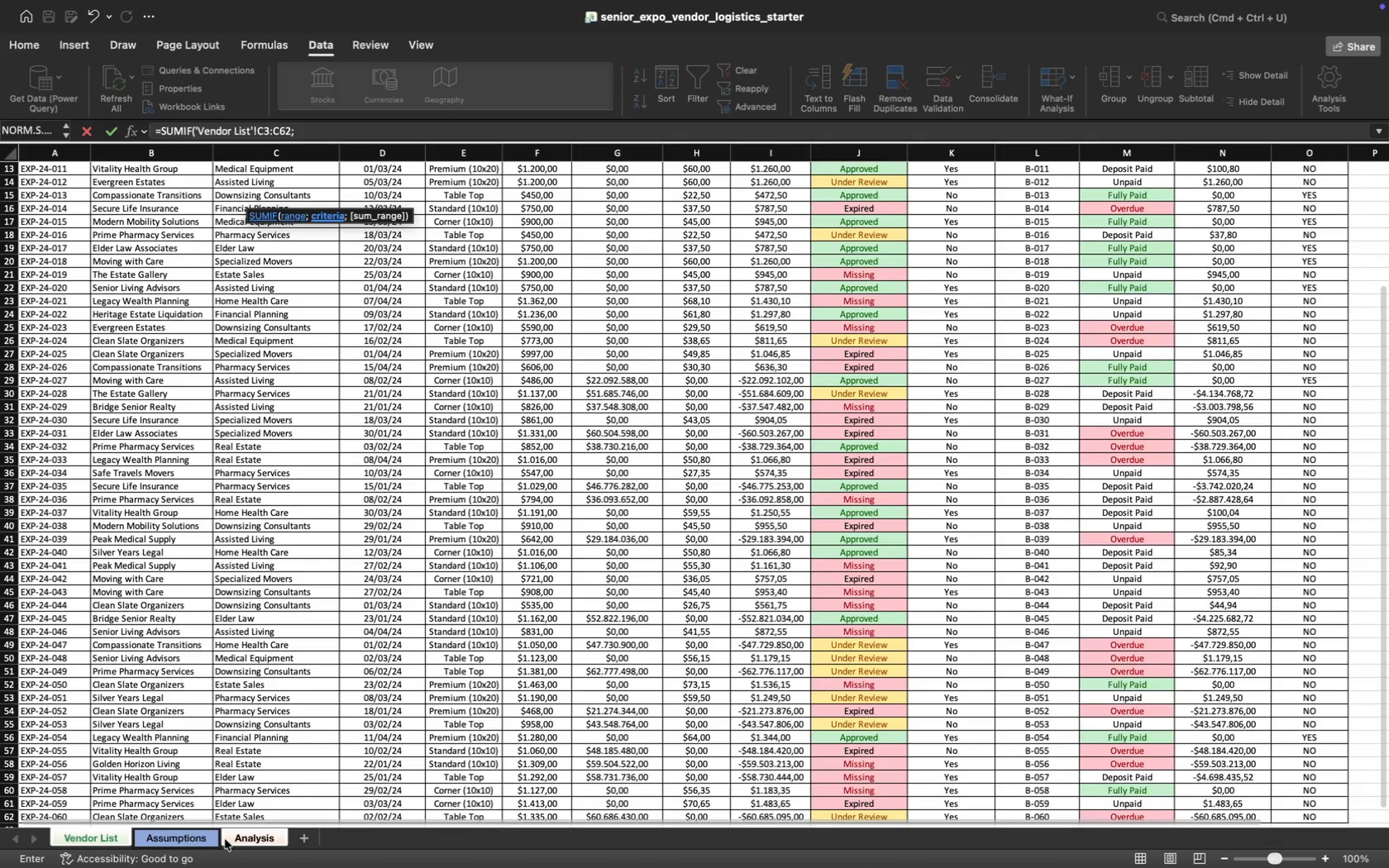 
left_click([243, 832])
 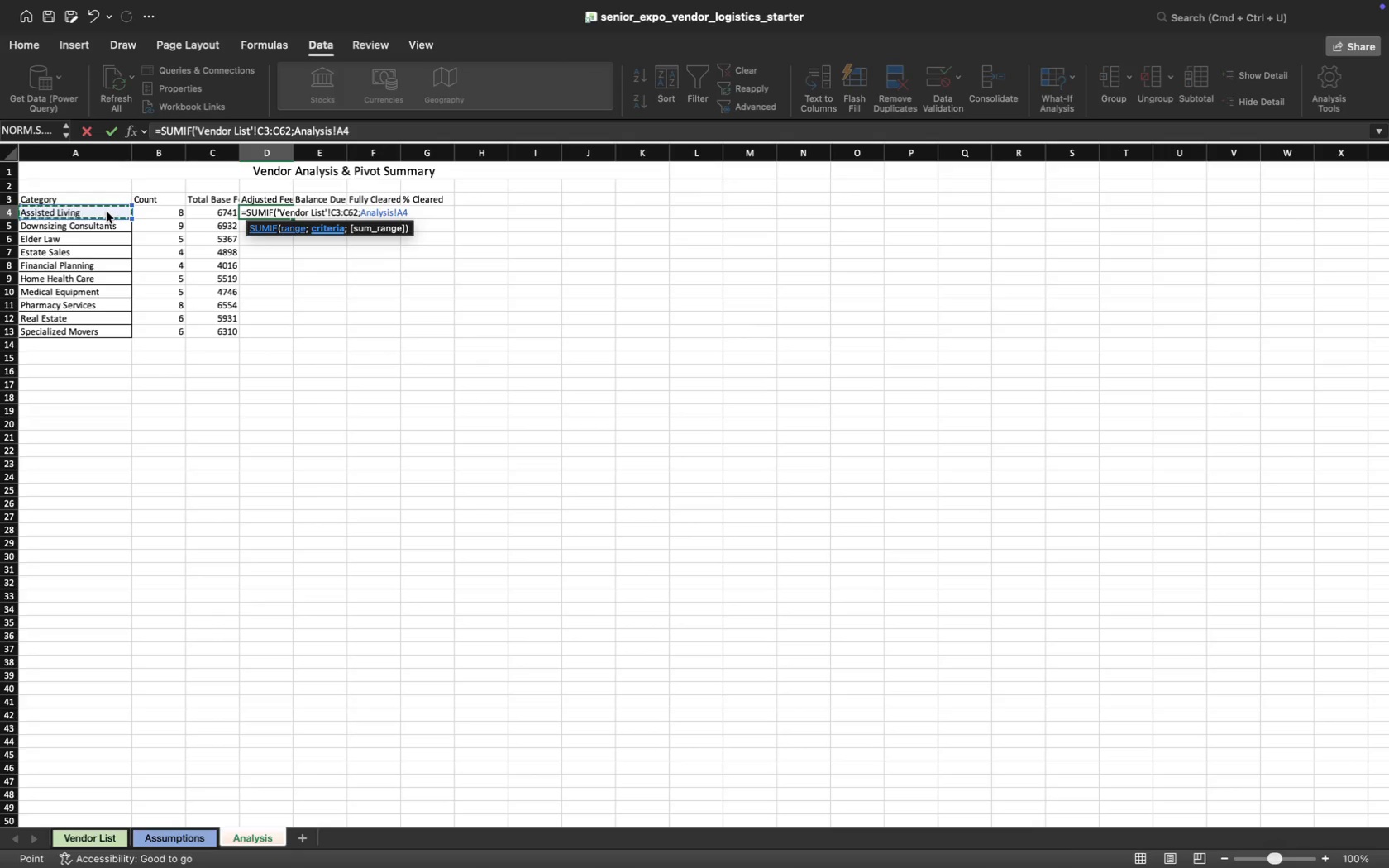 
key(Semicolon)
 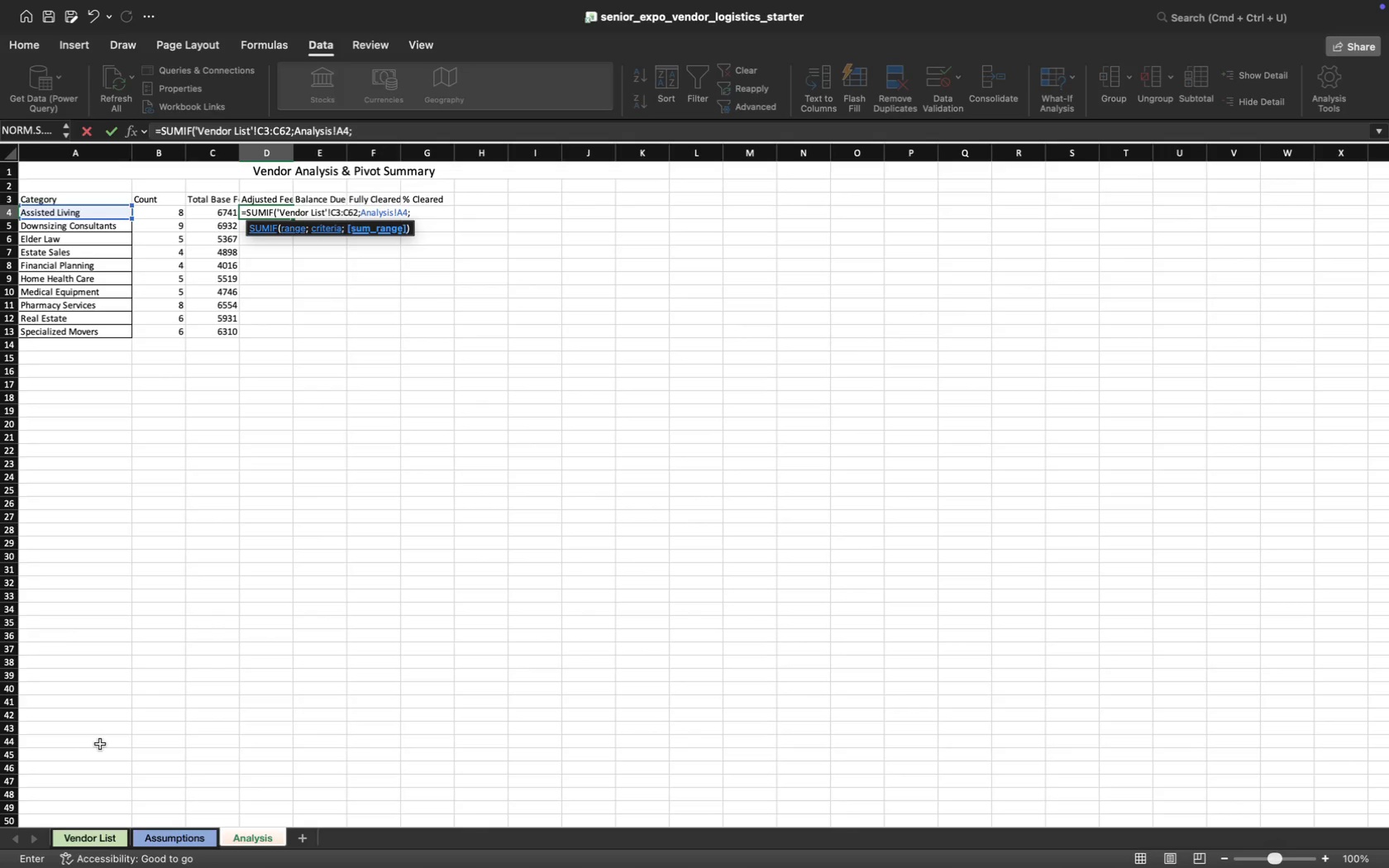 
wait(5.56)
 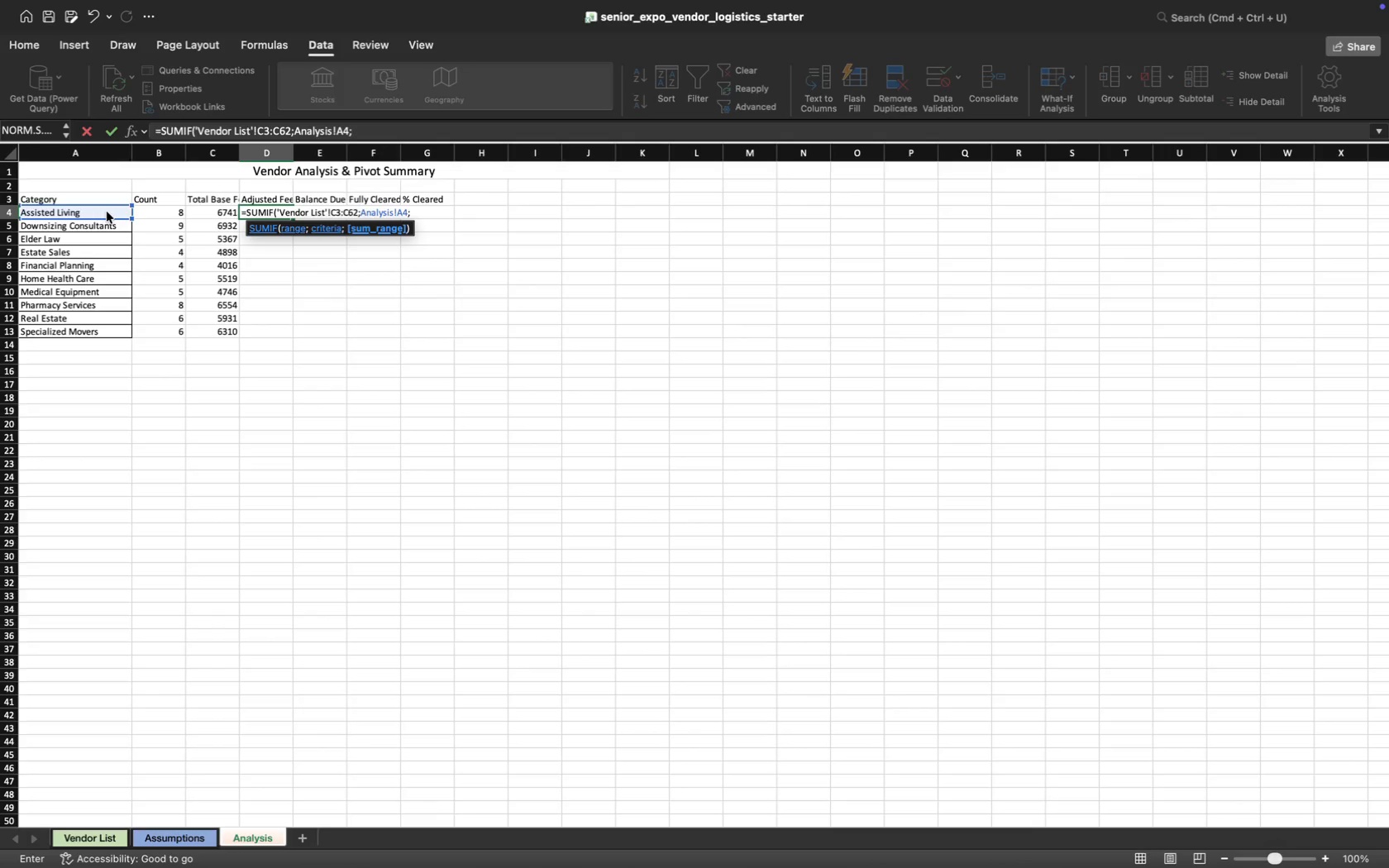 
left_click([103, 837])
 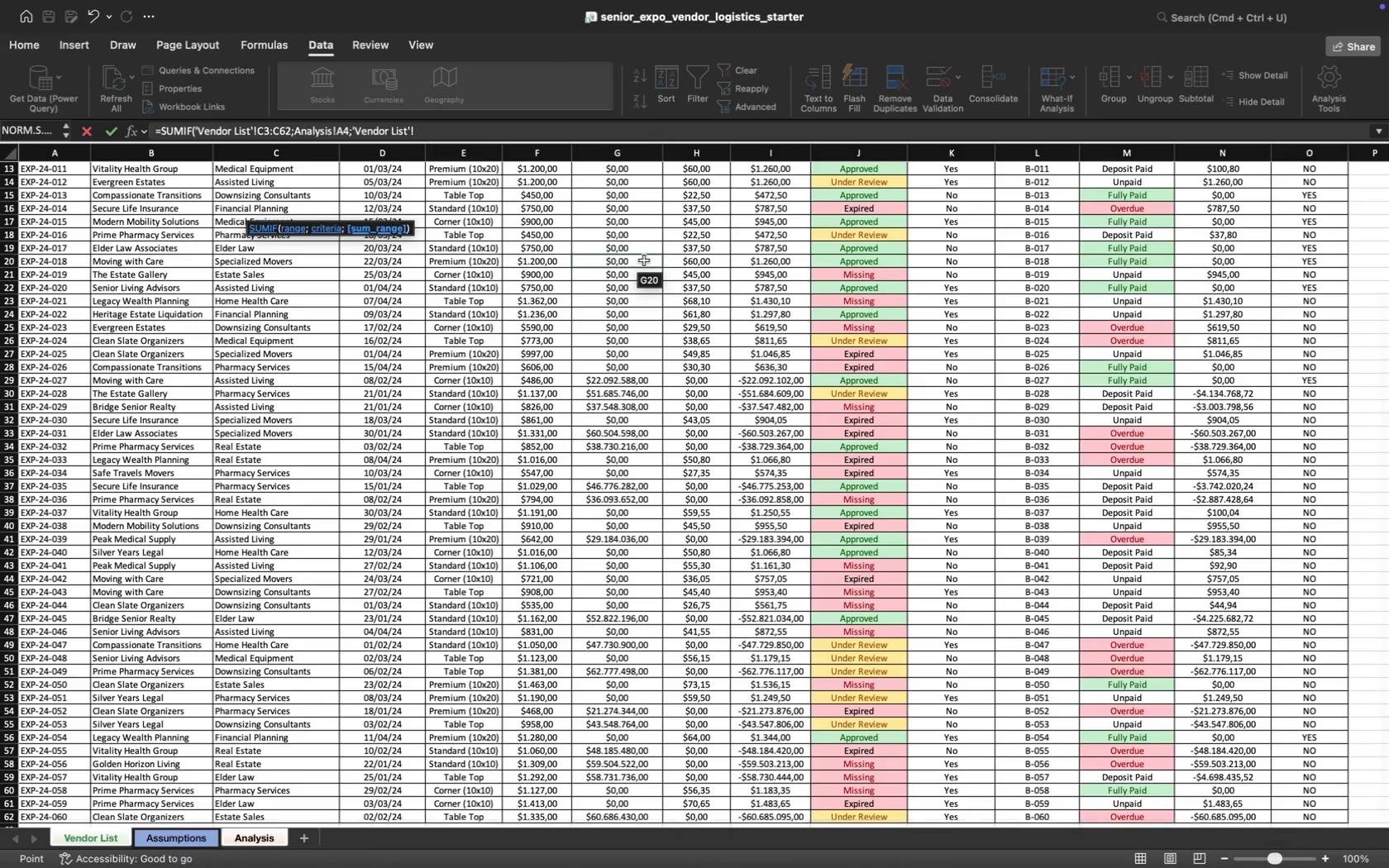 
scroll: coordinate [784, 192], scroll_direction: up, amount: 58.0
 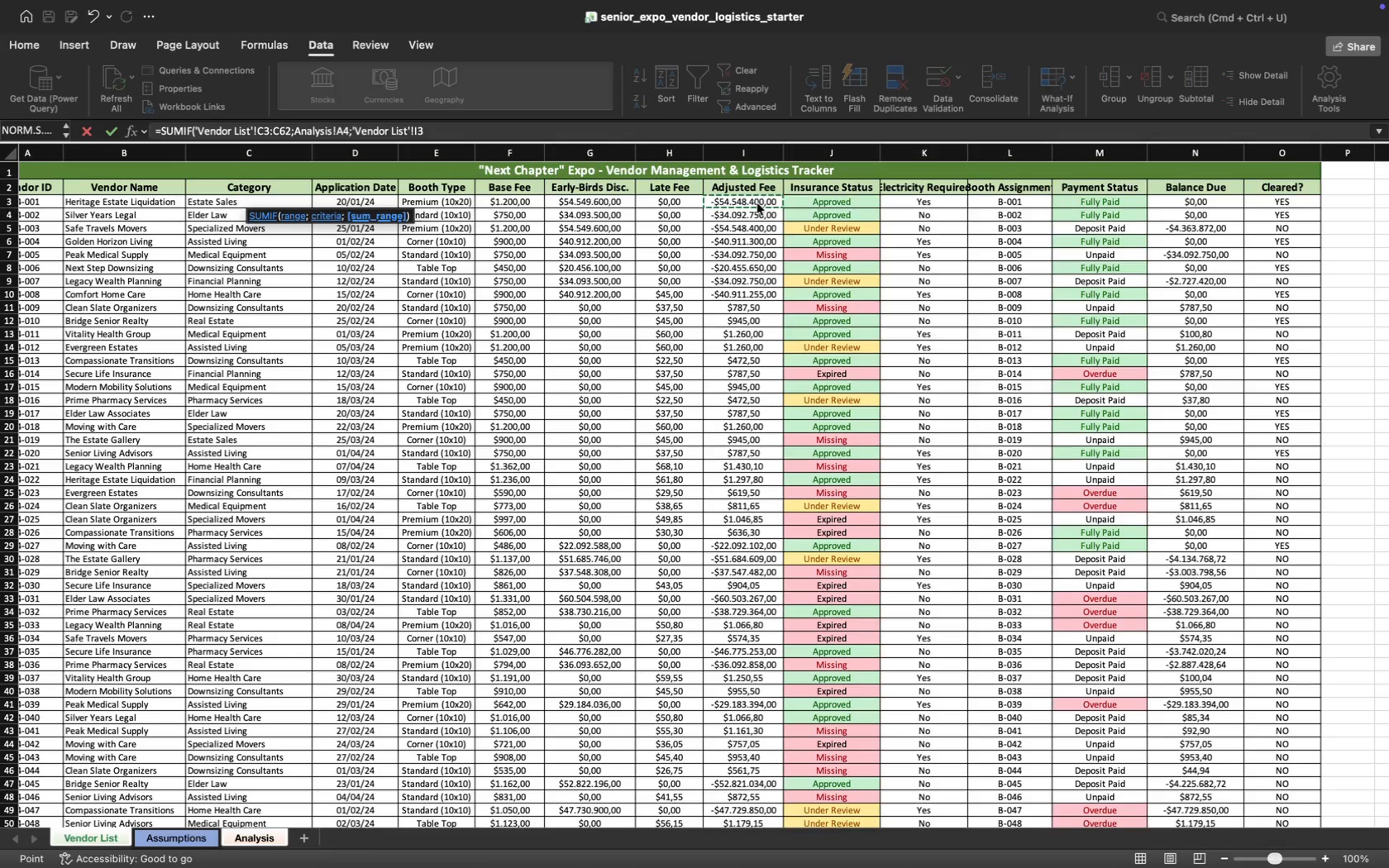 
key(Meta+Shift+ArrowDown)
 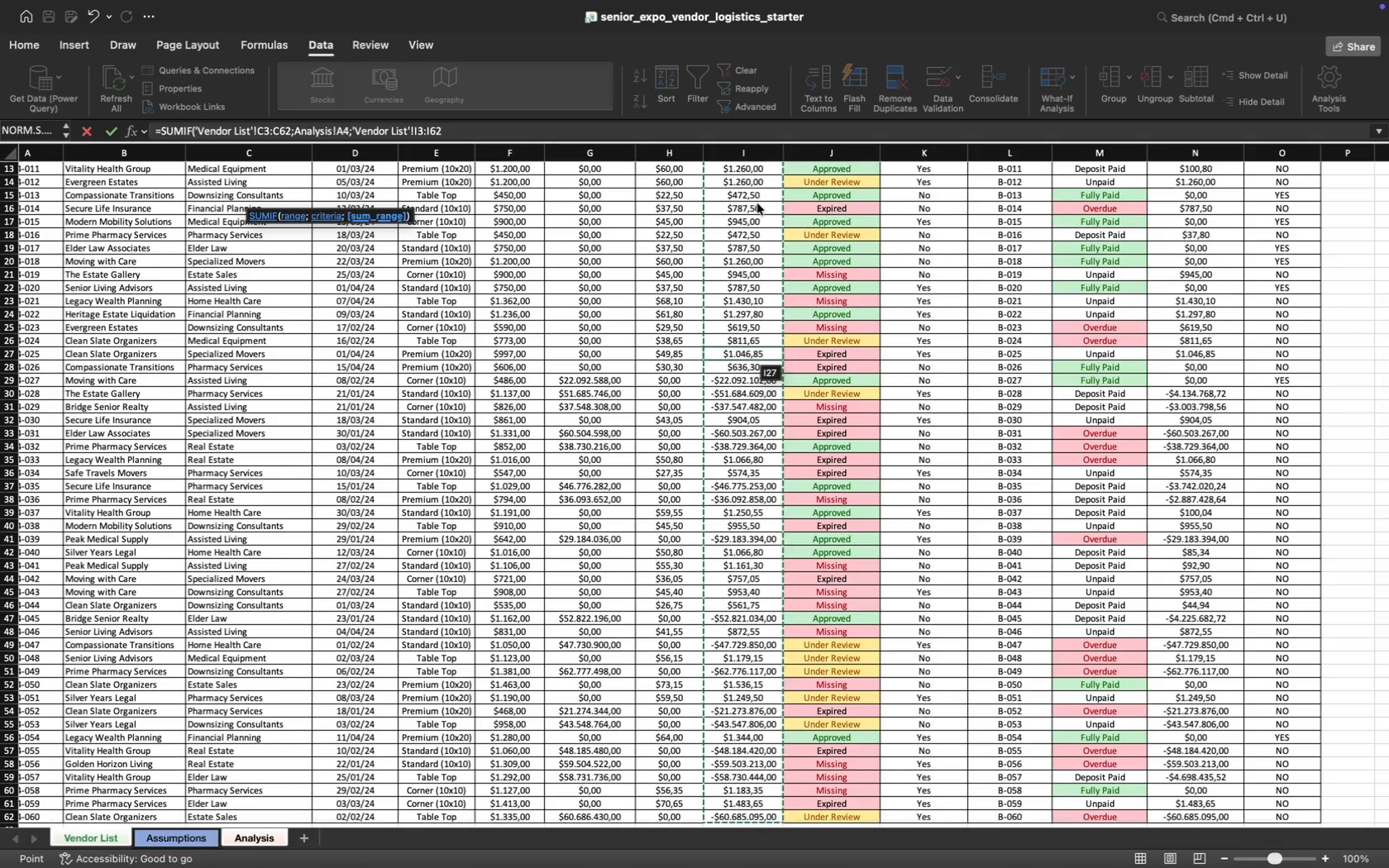 
key(Shift+0)
 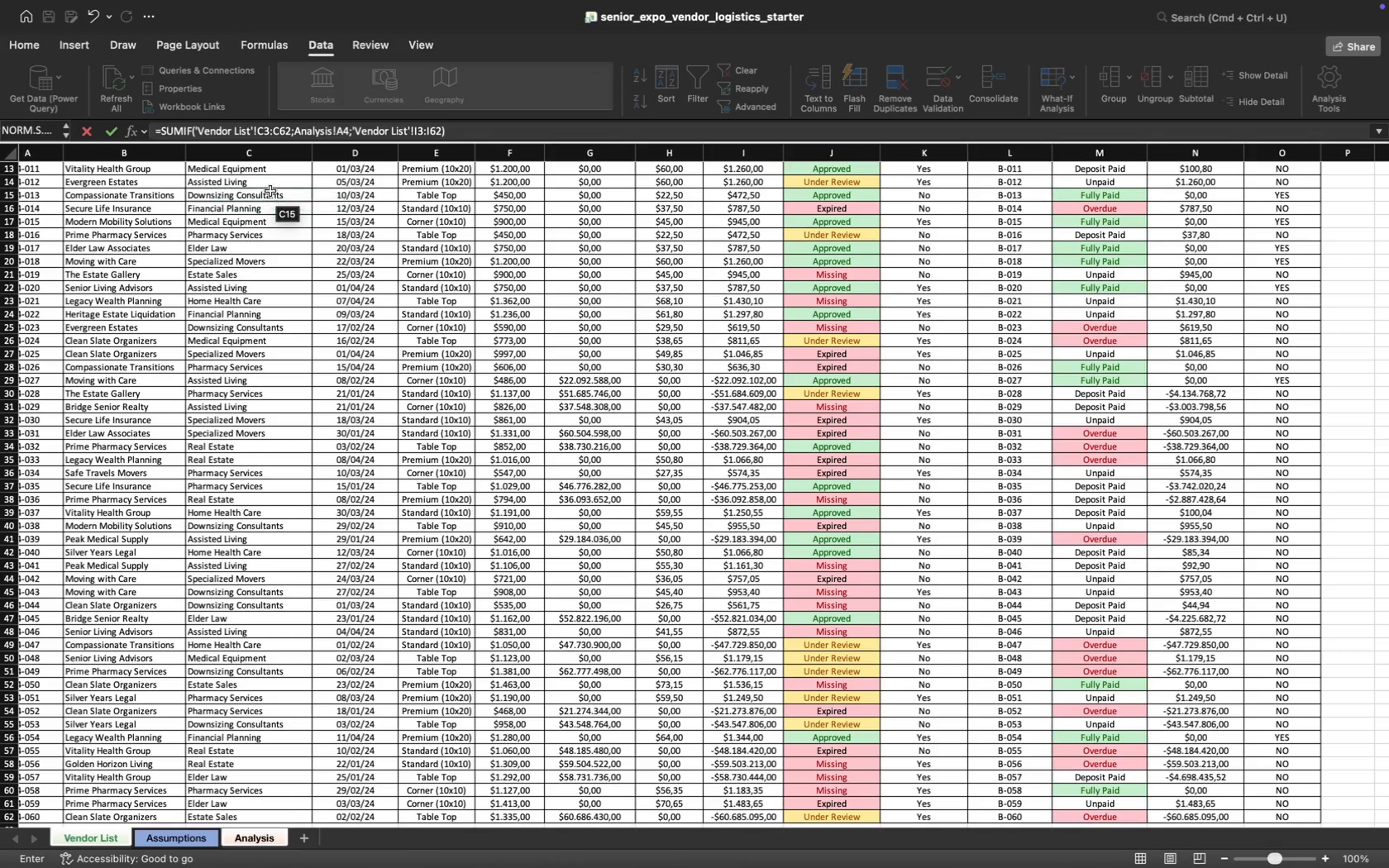 
wait(9.42)
 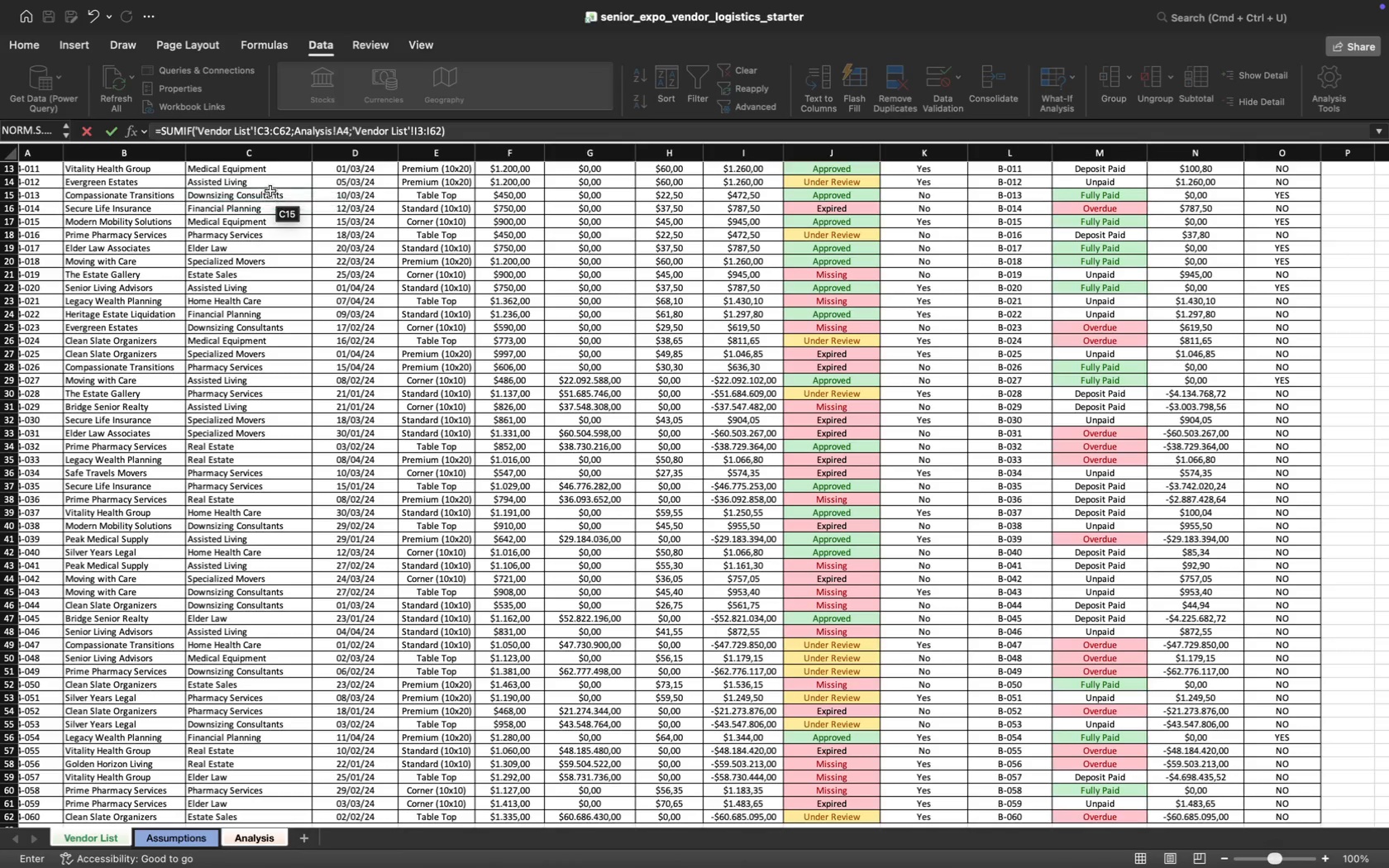 
left_click_drag(start_coordinate=[290, 131], to_coordinate=[260, 133])
 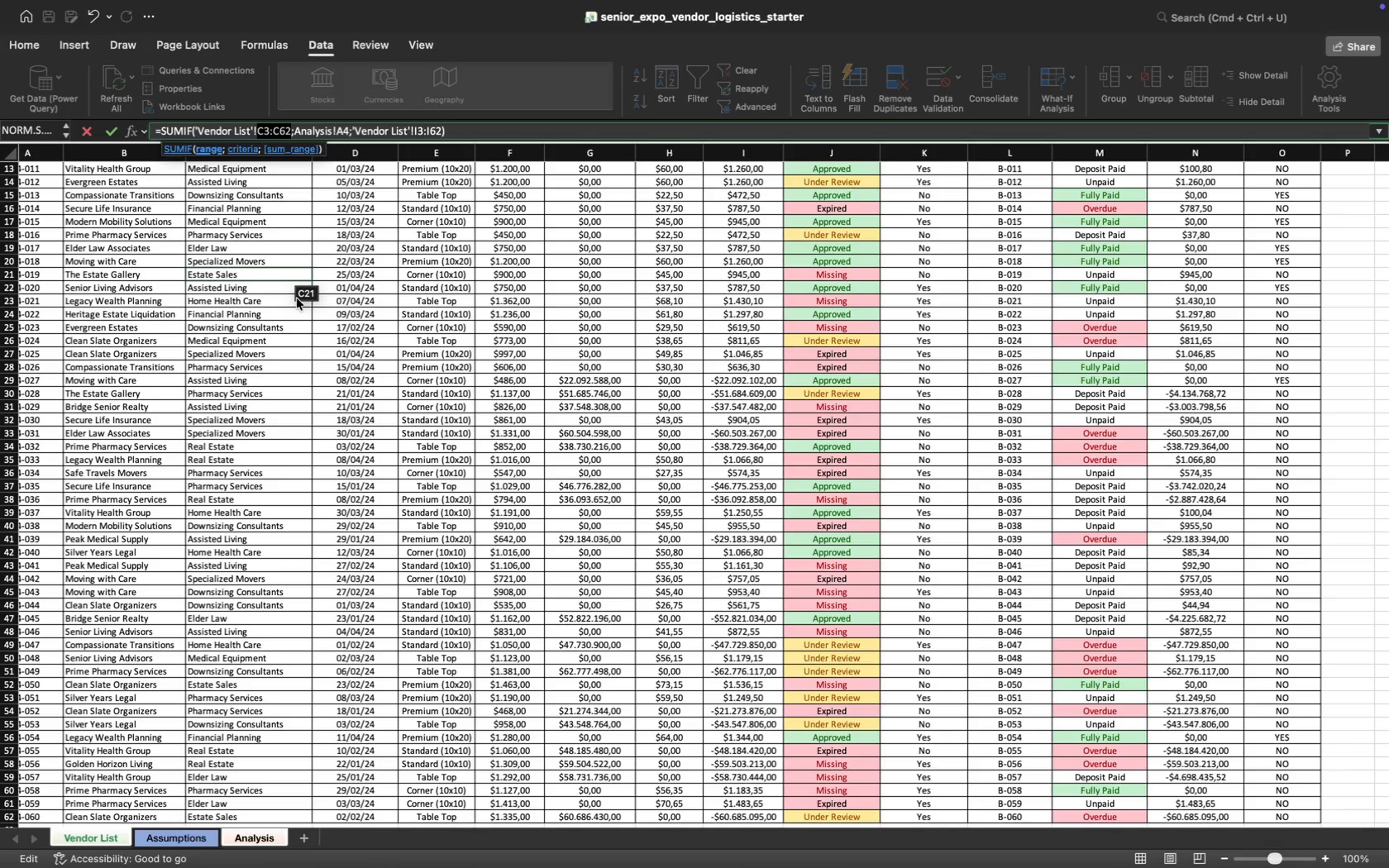 
key(F4)
 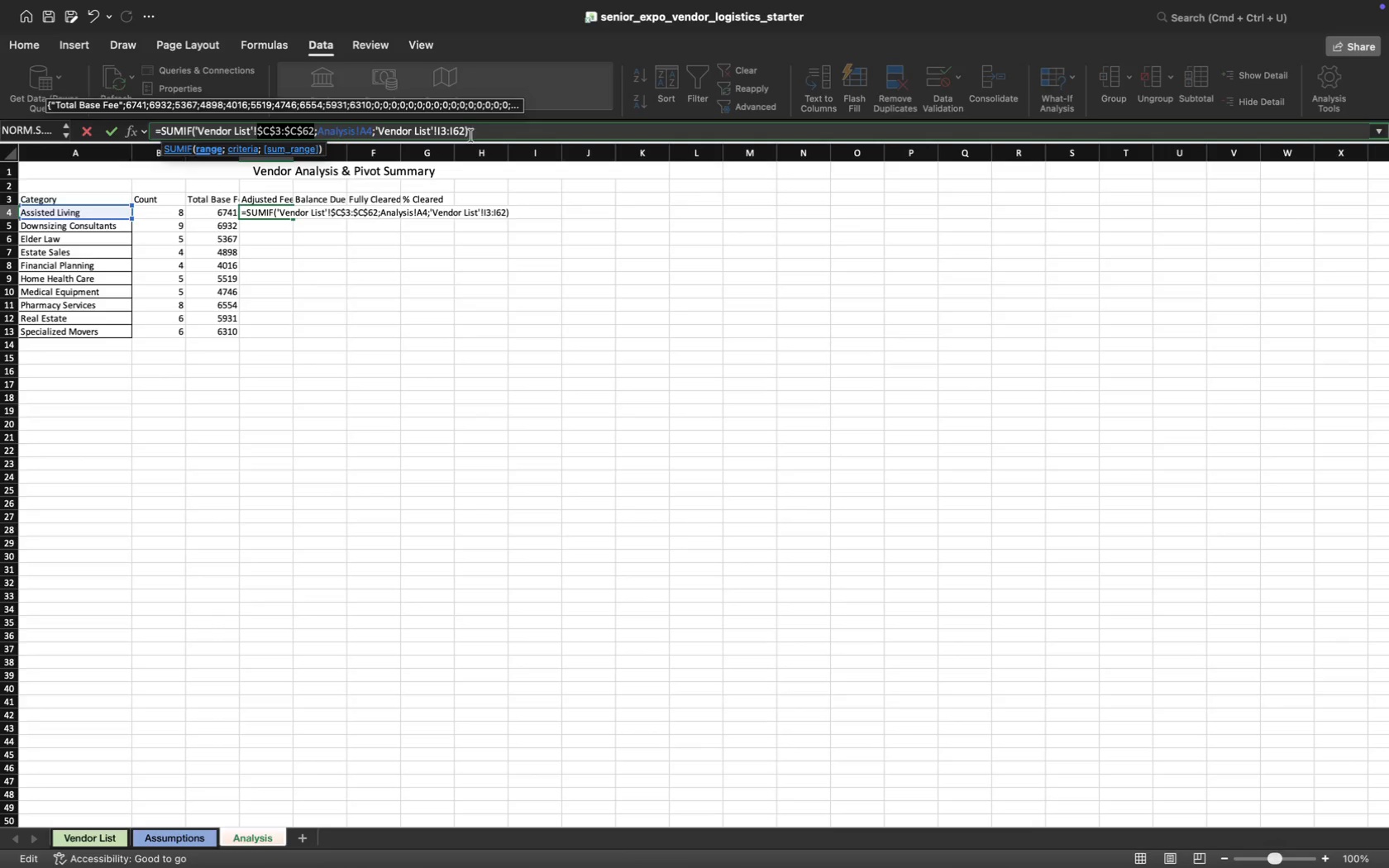 
left_click_drag(start_coordinate=[463, 131], to_coordinate=[439, 132])
 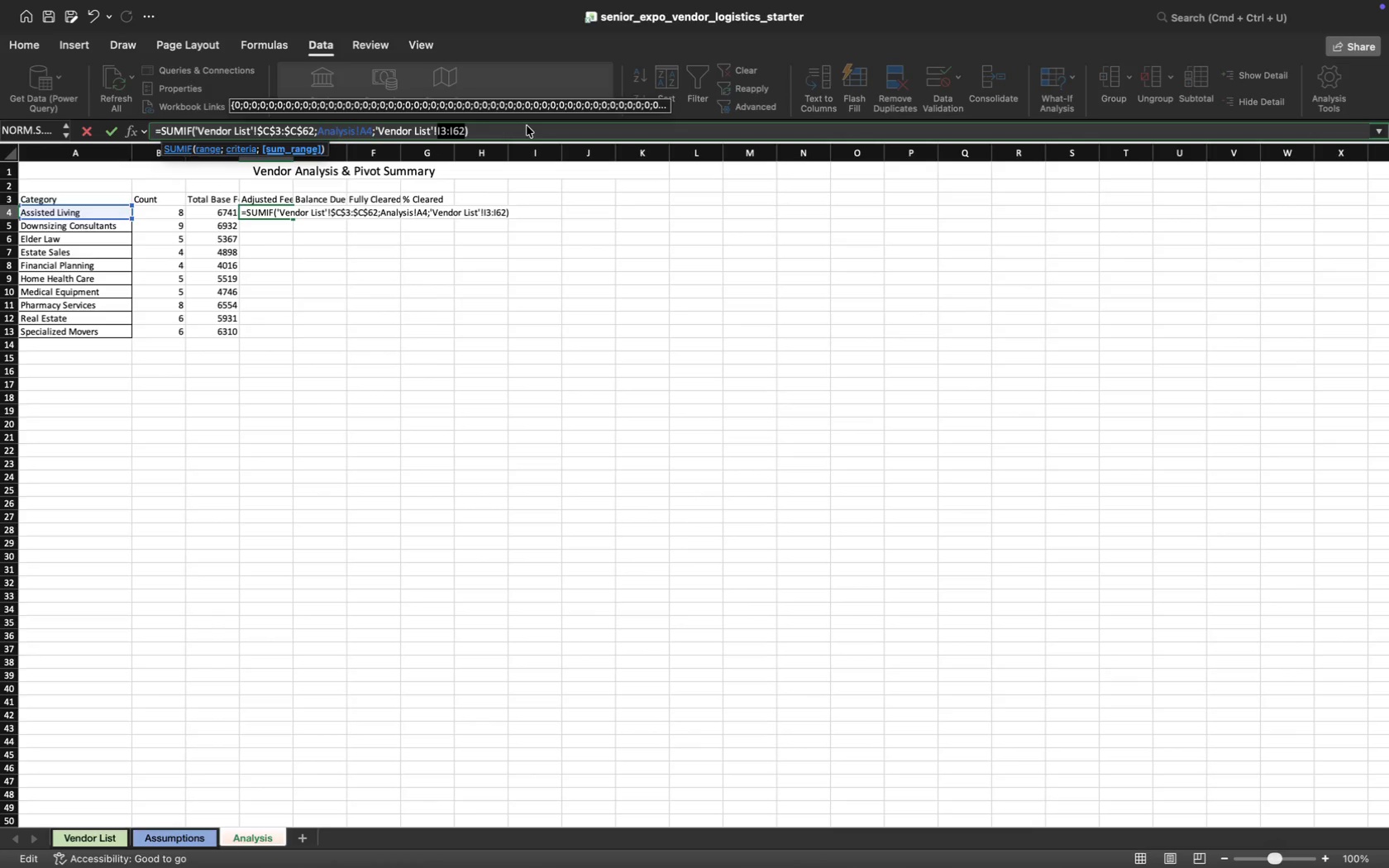 
key(F4)
 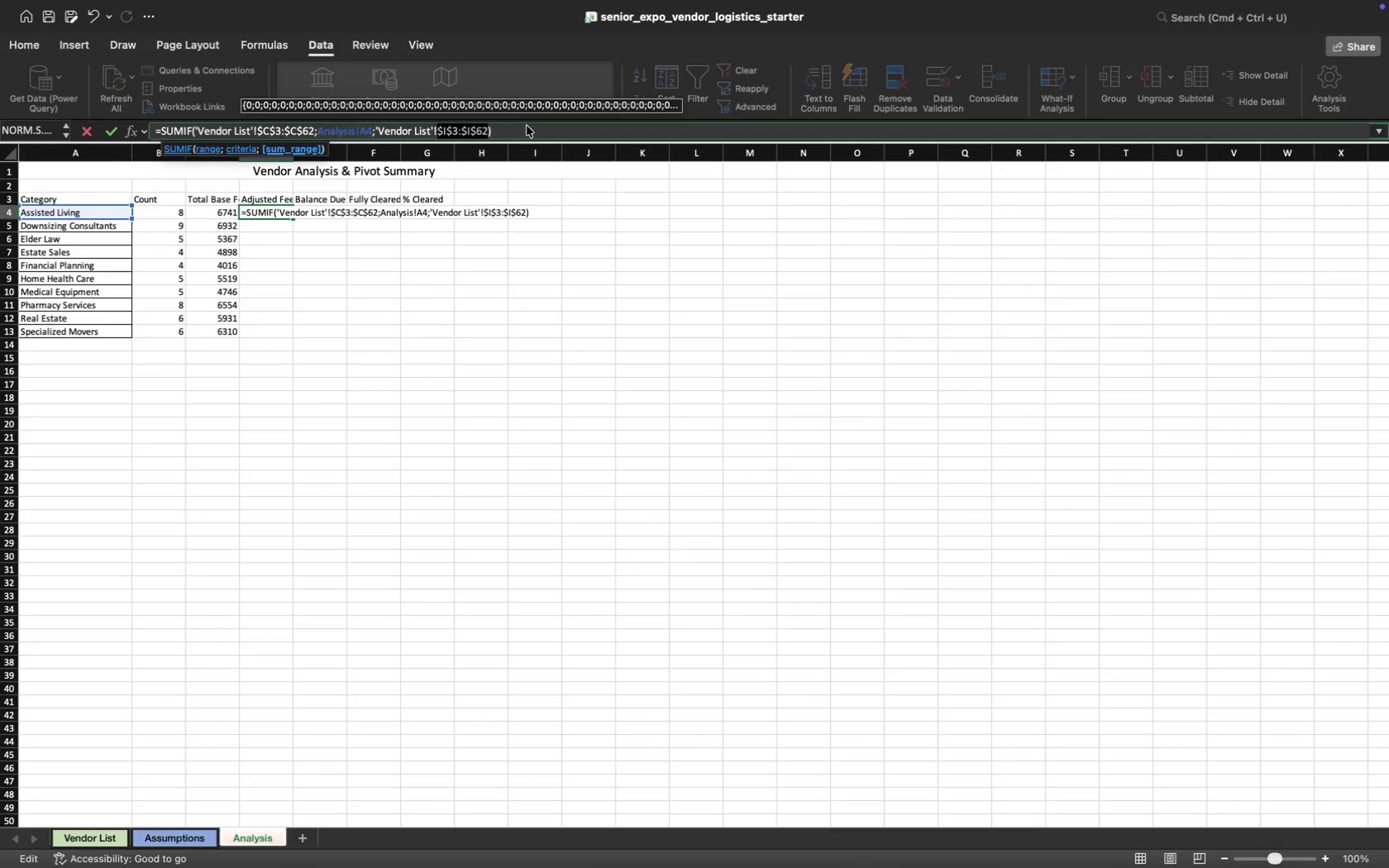 
key(Enter)
 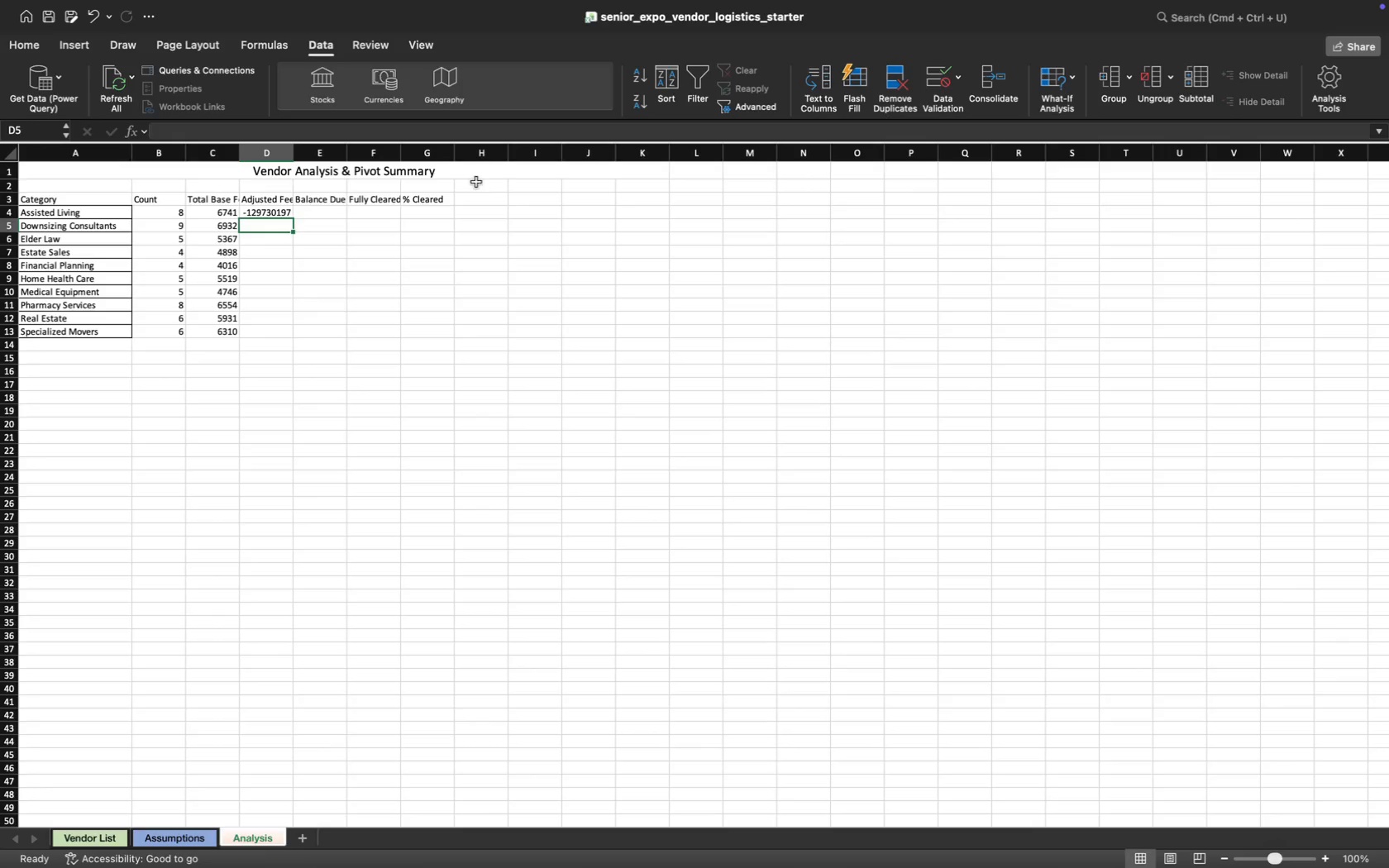 
wait(6.51)
 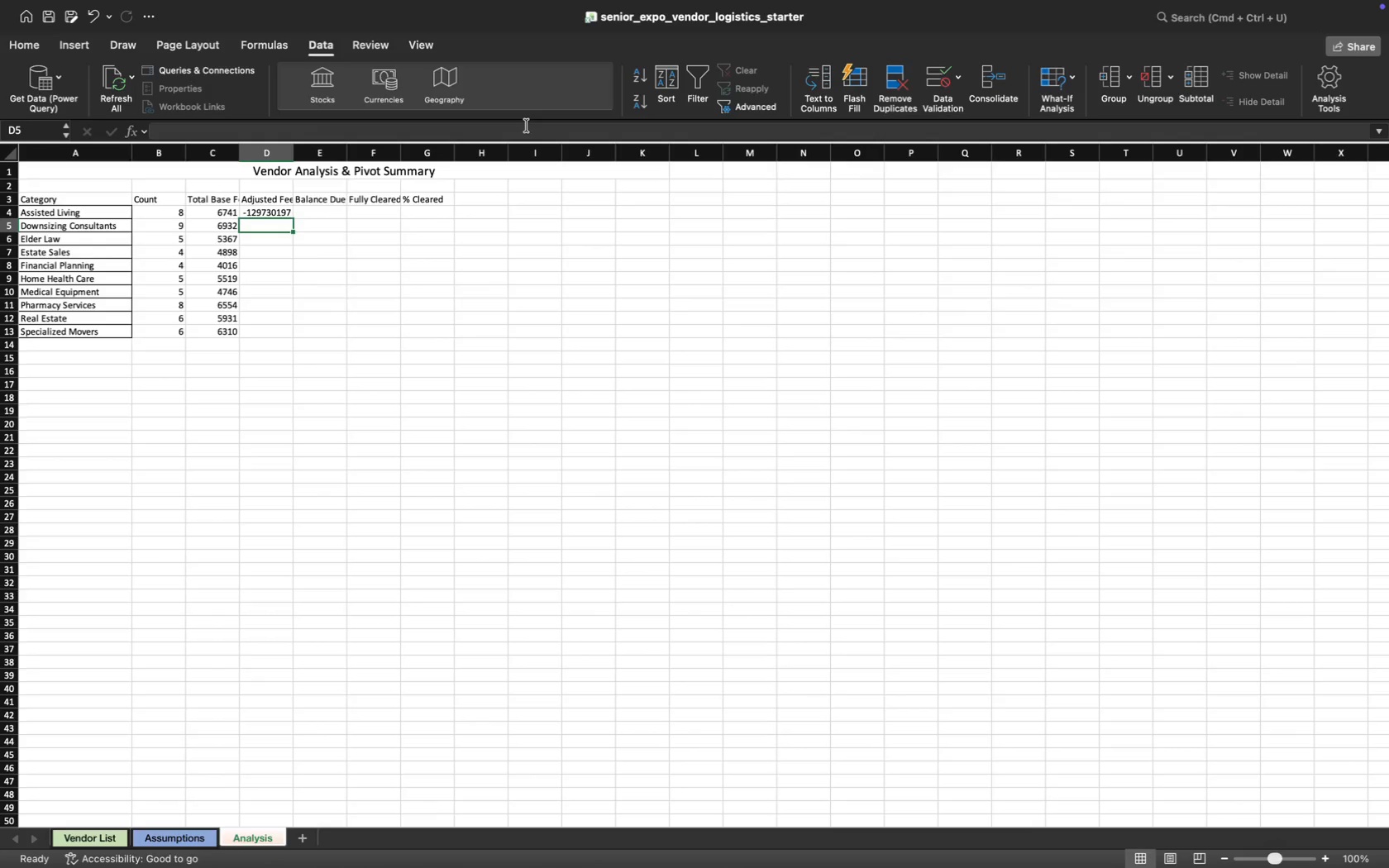 
left_click([283, 212])
 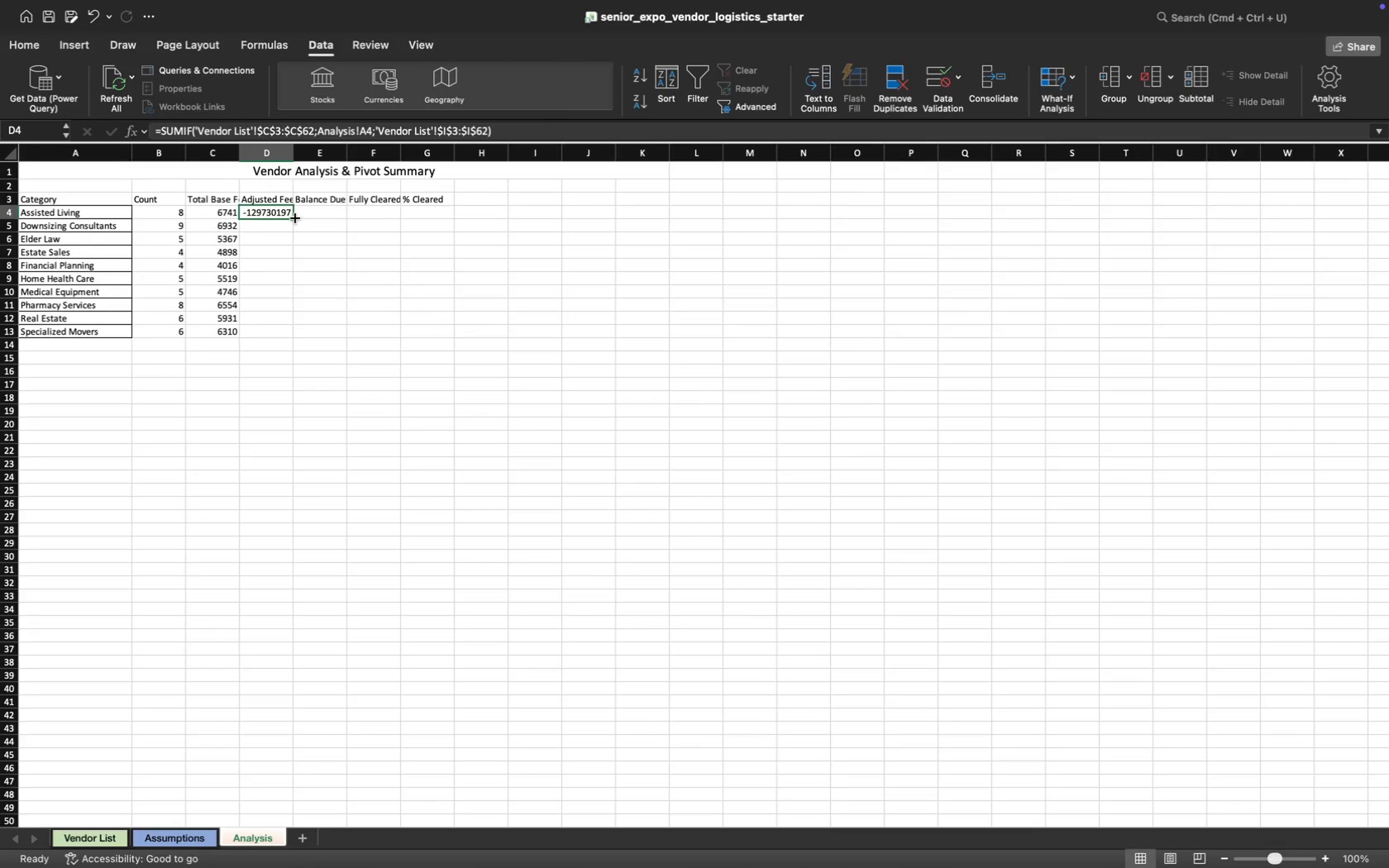 
double_click([294, 219])
 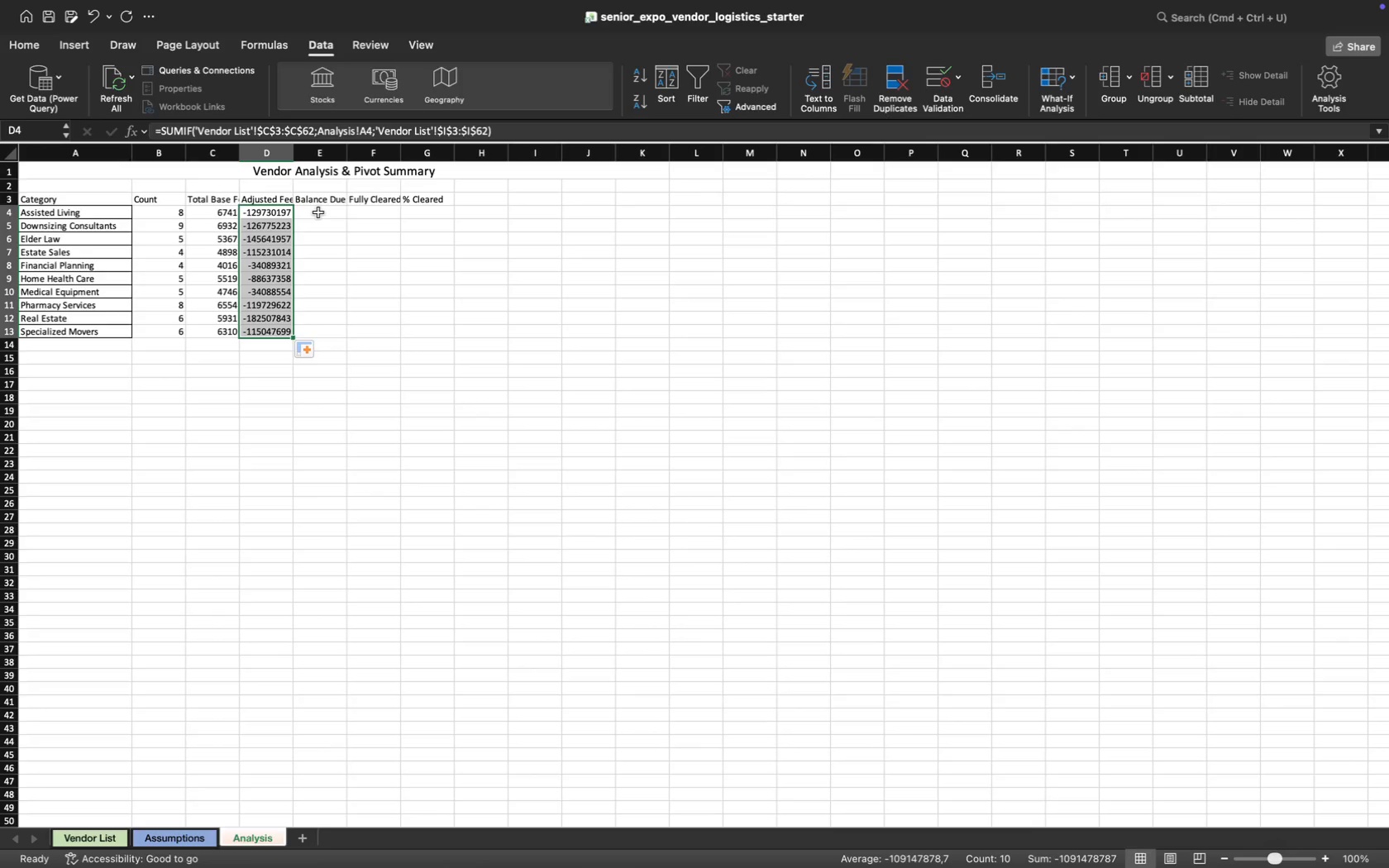 
wait(6.42)
 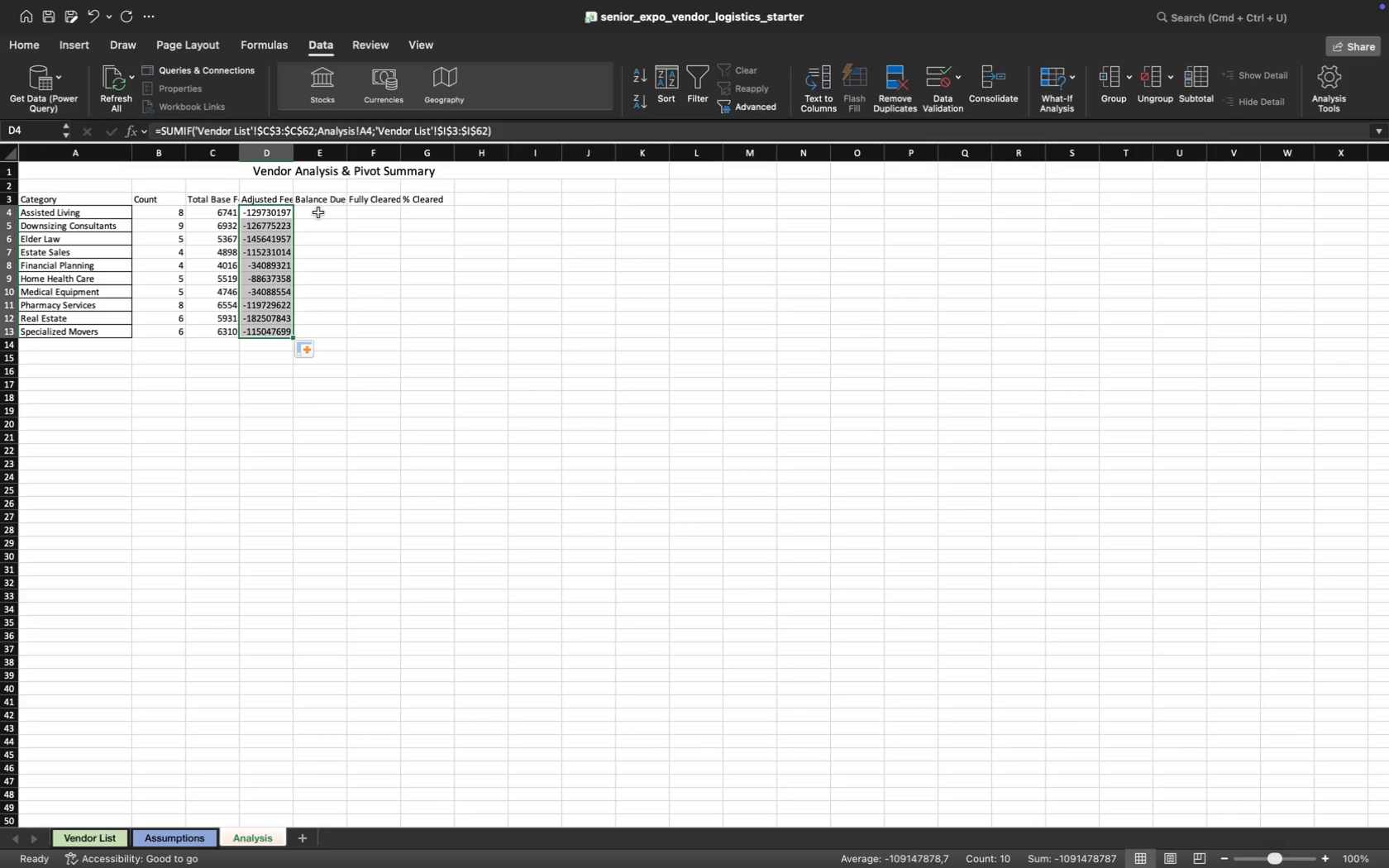 
left_click([318, 212])
 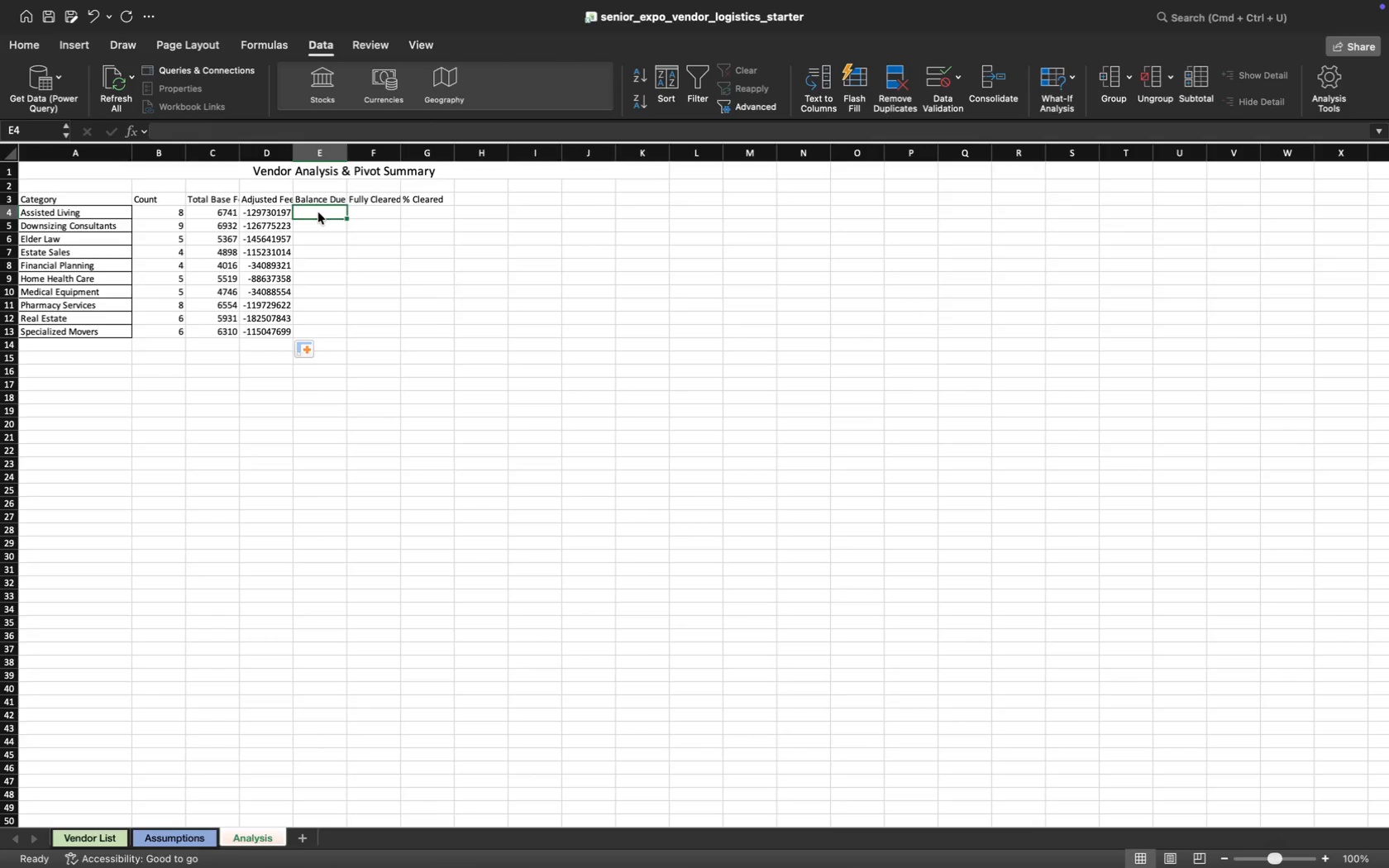 
wait(7.1)
 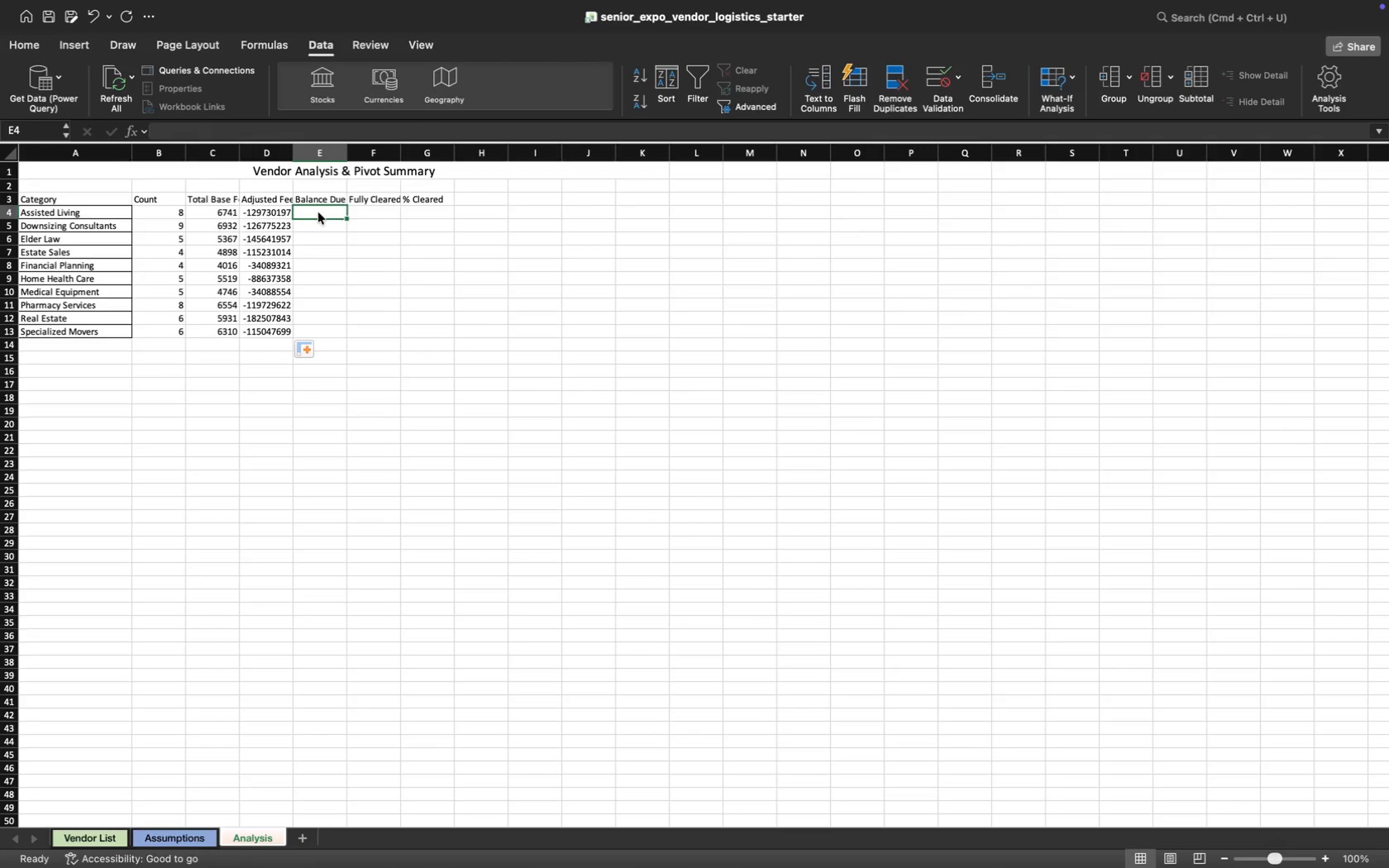 
type(=sumi)
key(Tab)
 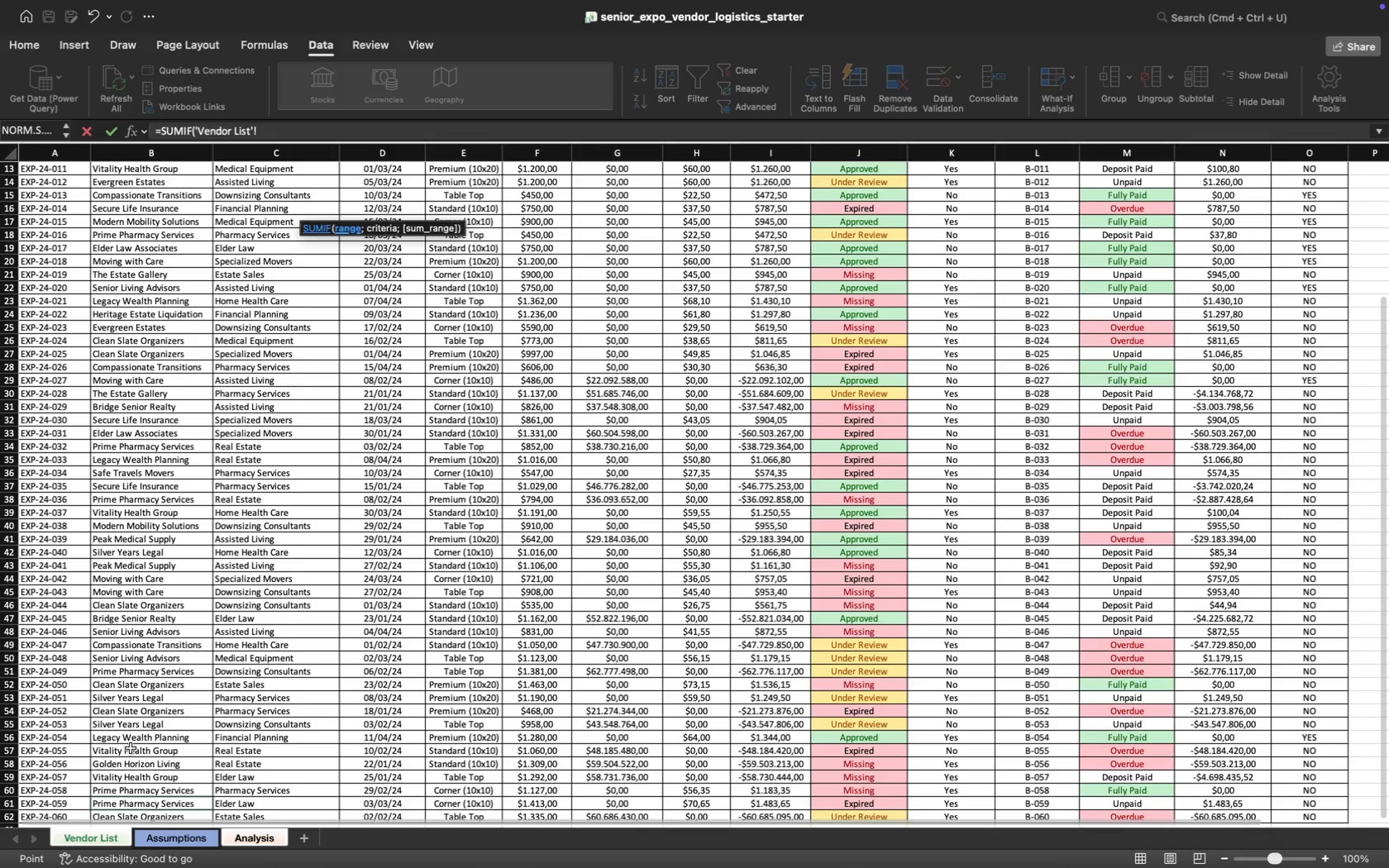 
scroll: coordinate [296, 317], scroll_direction: up, amount: 94.0
 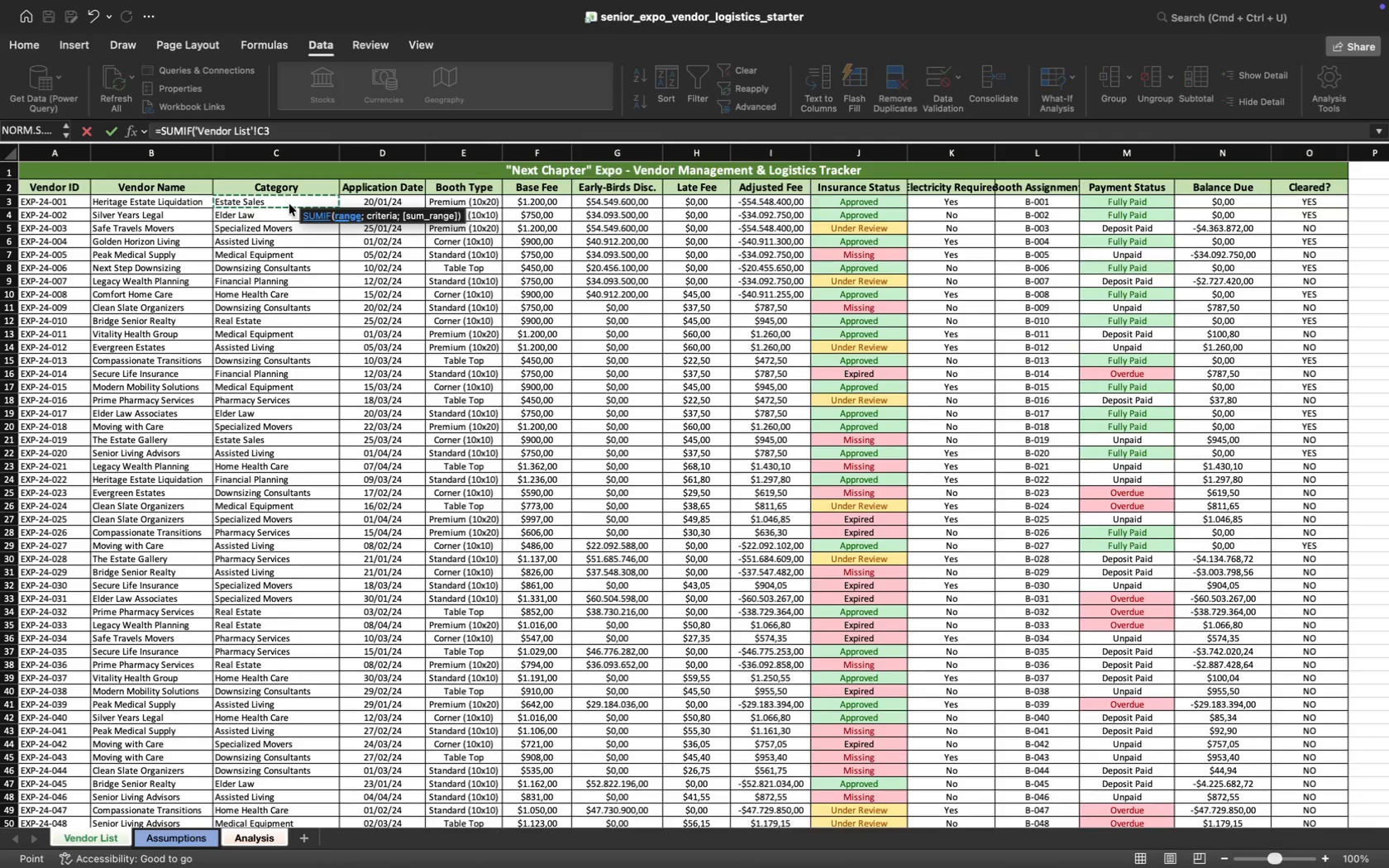 
key(Meta+Shift+ArrowDown)
 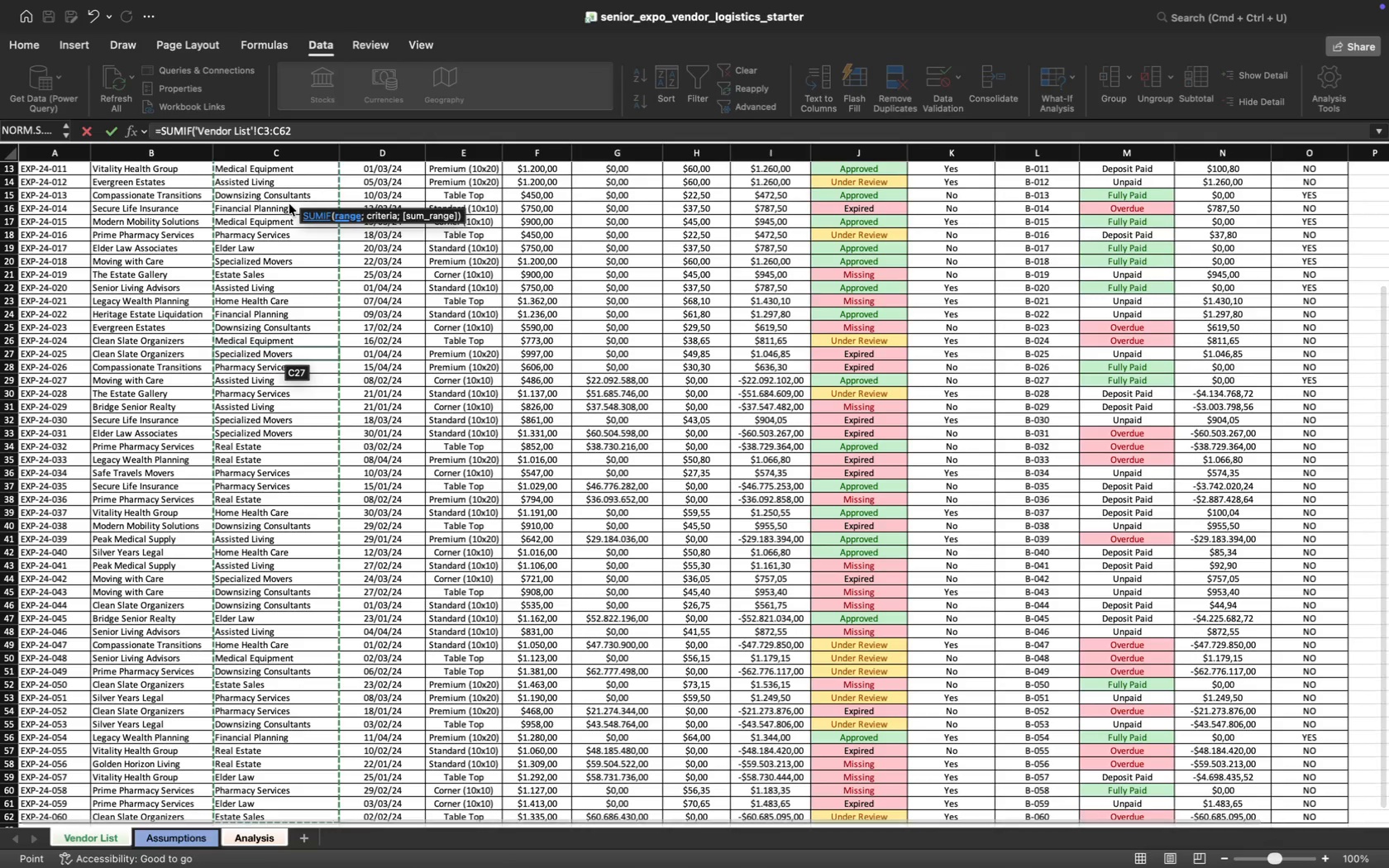 
key(Semicolon)
 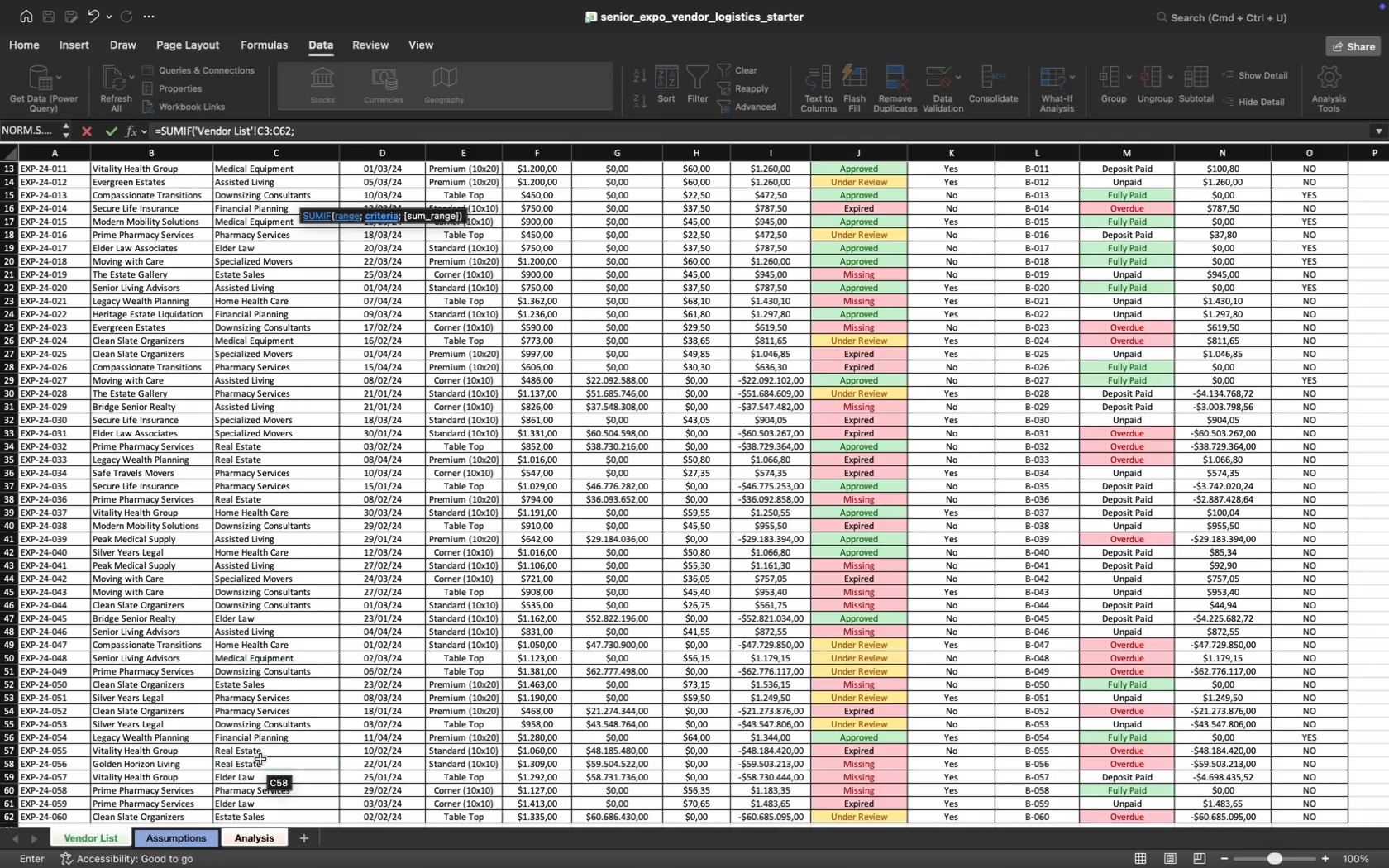 
wait(5.62)
 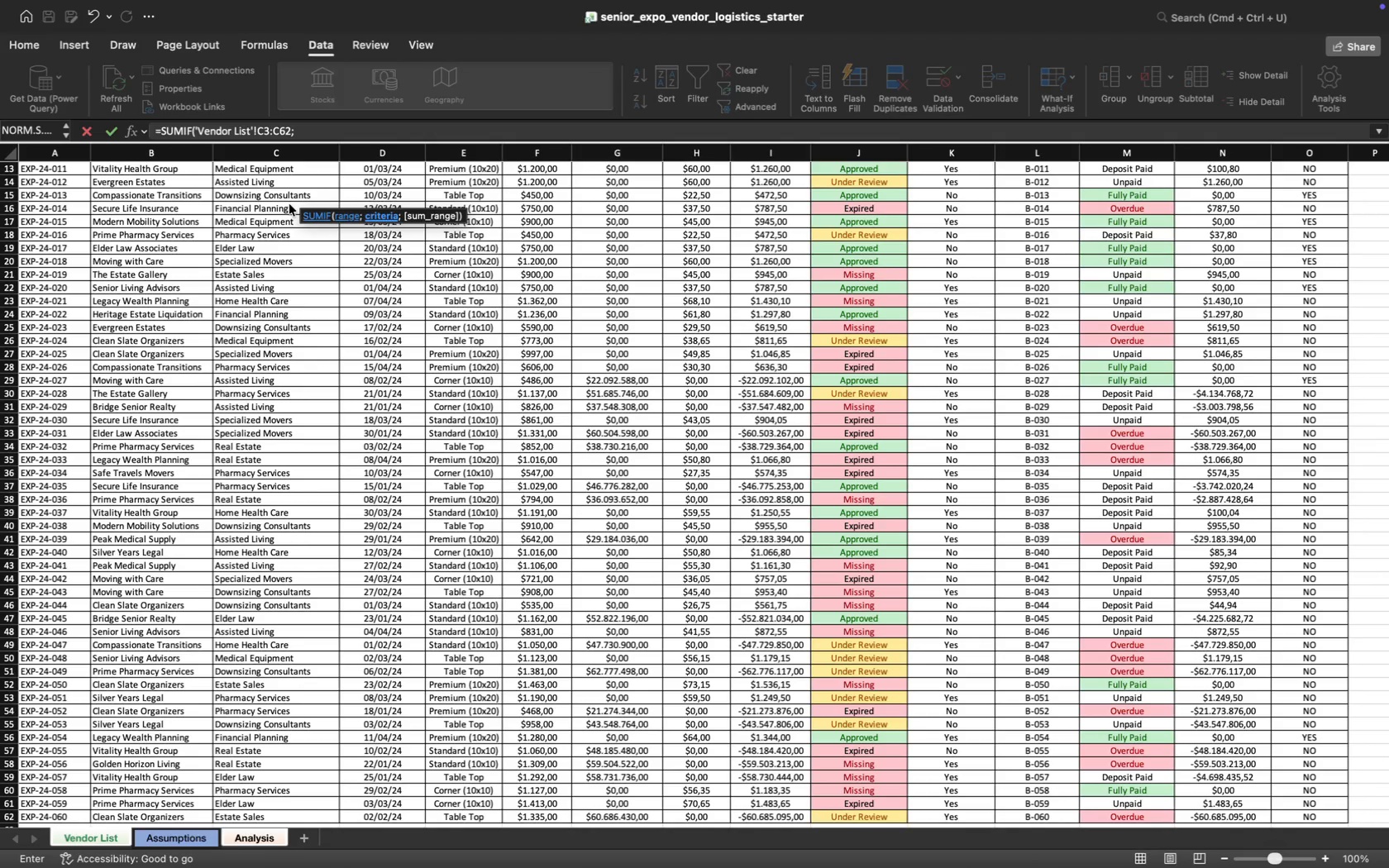 
left_click([255, 842])
 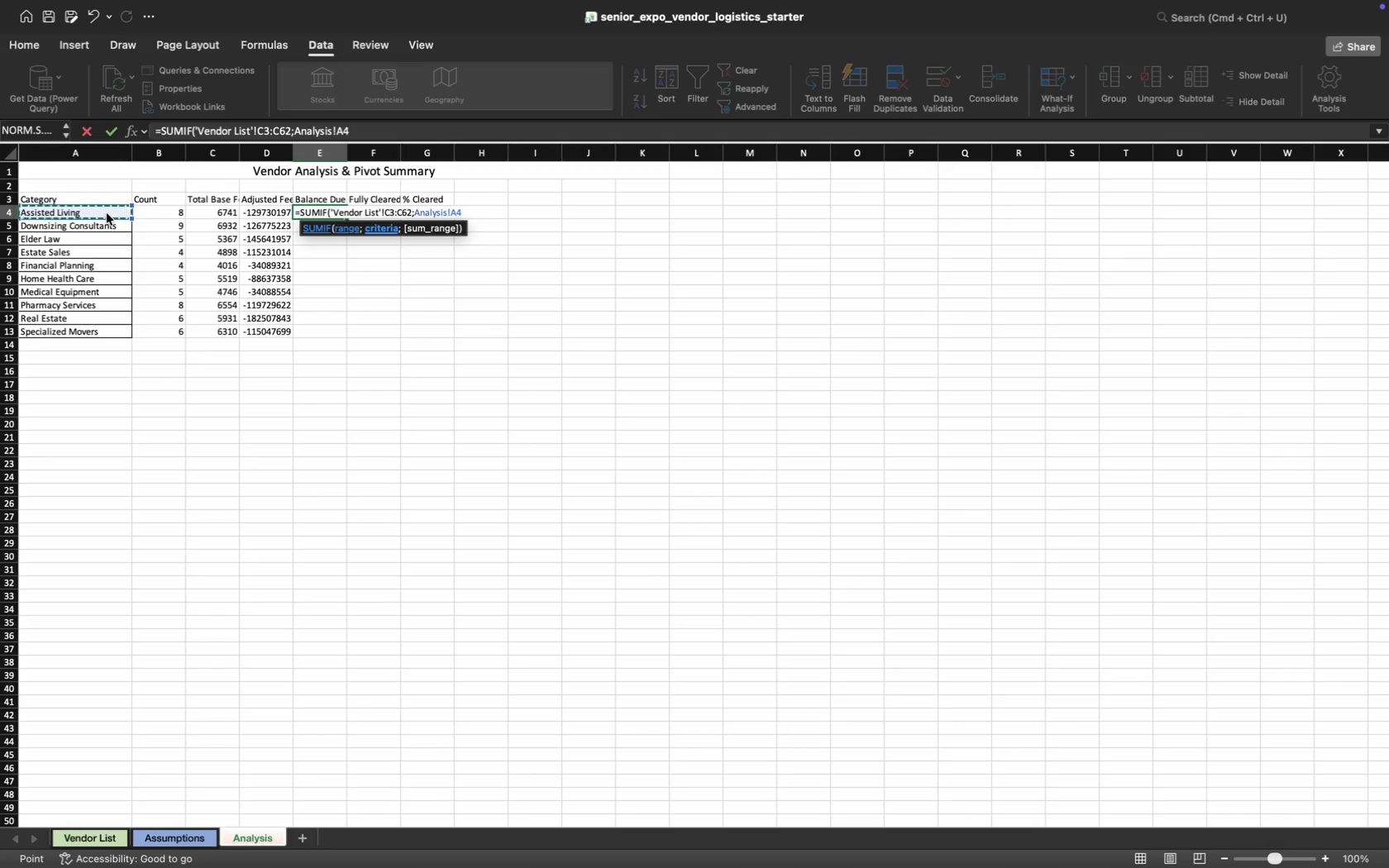 
key(Semicolon)
 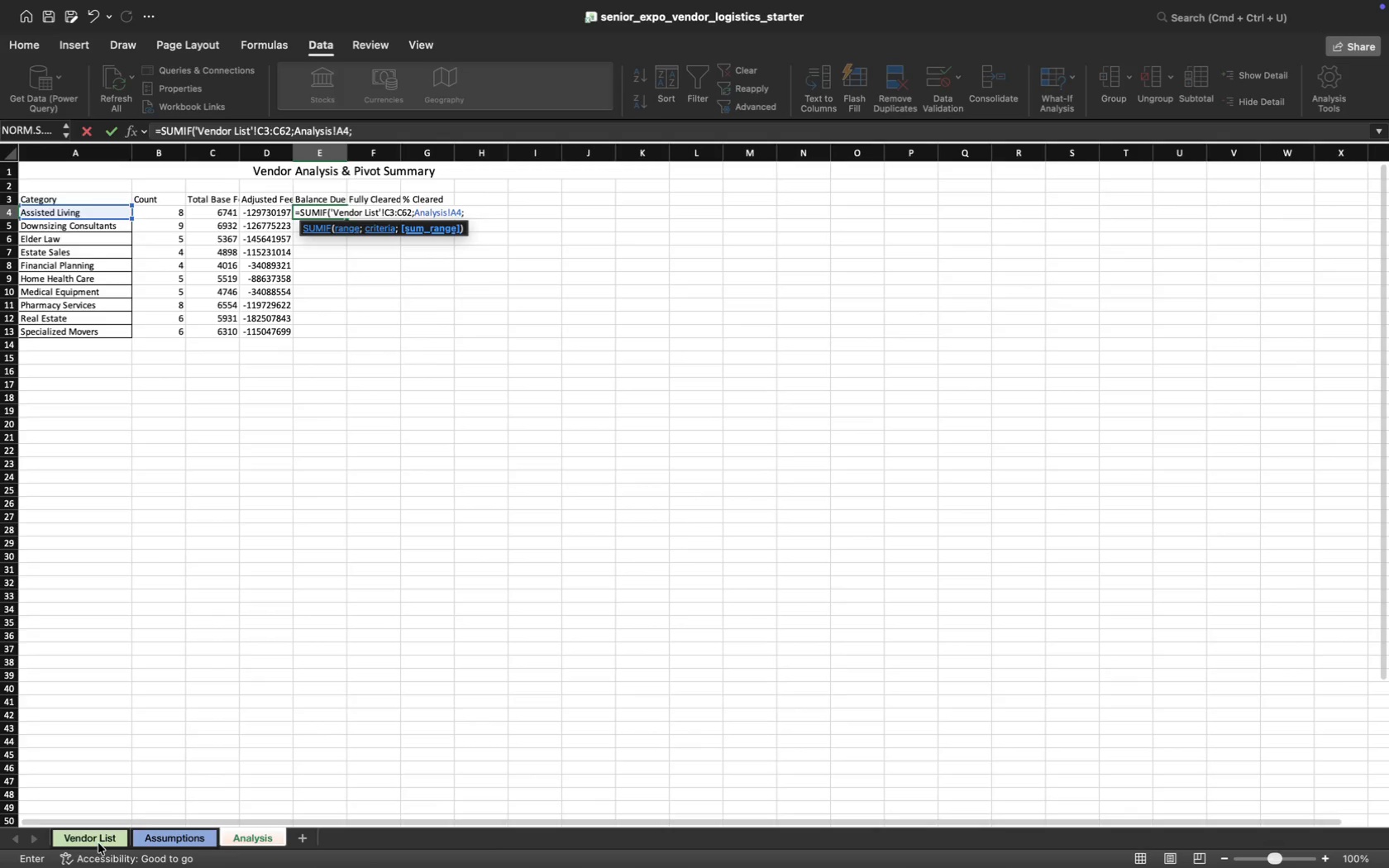 
wait(5.14)
 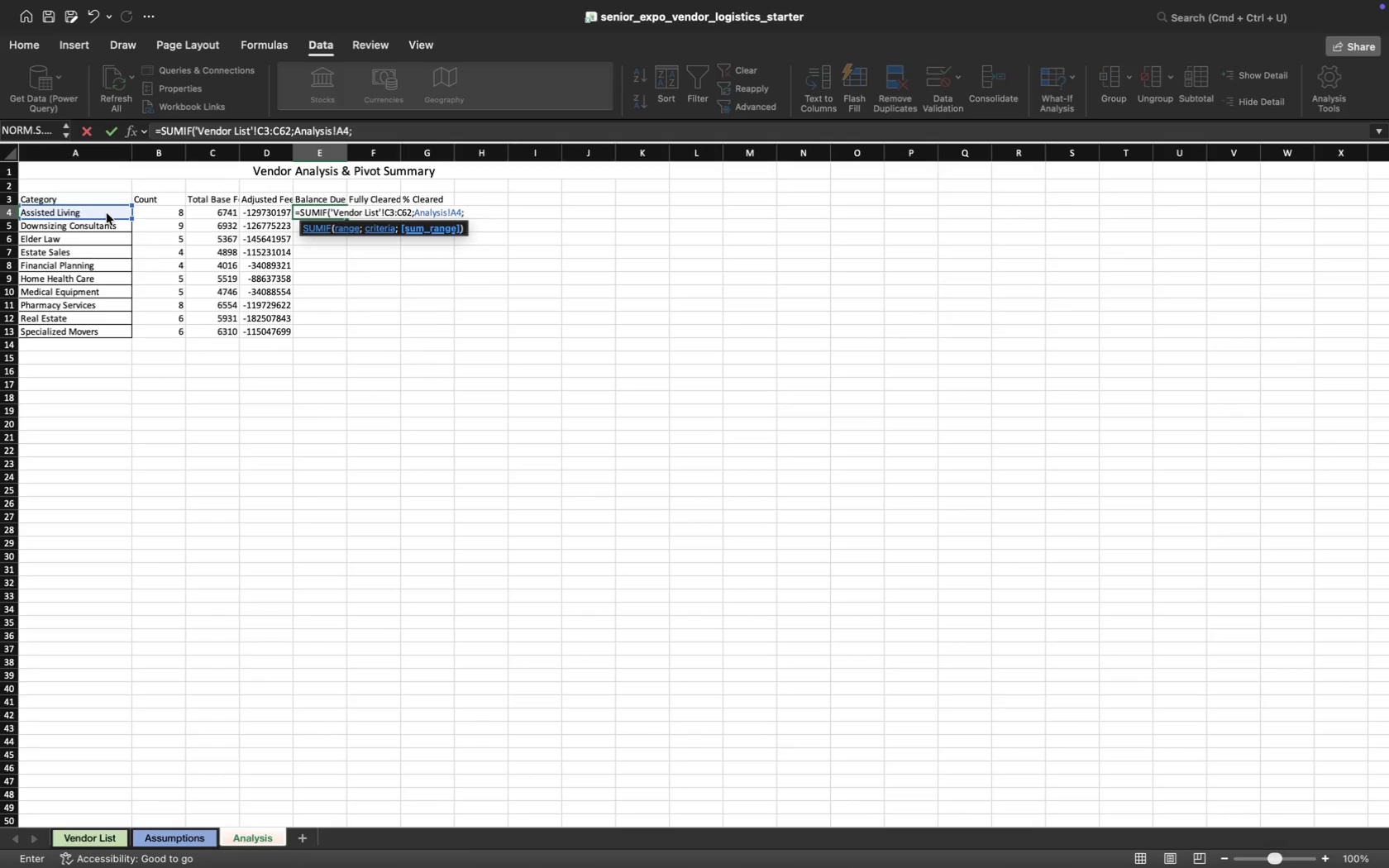 
left_click([99, 837])
 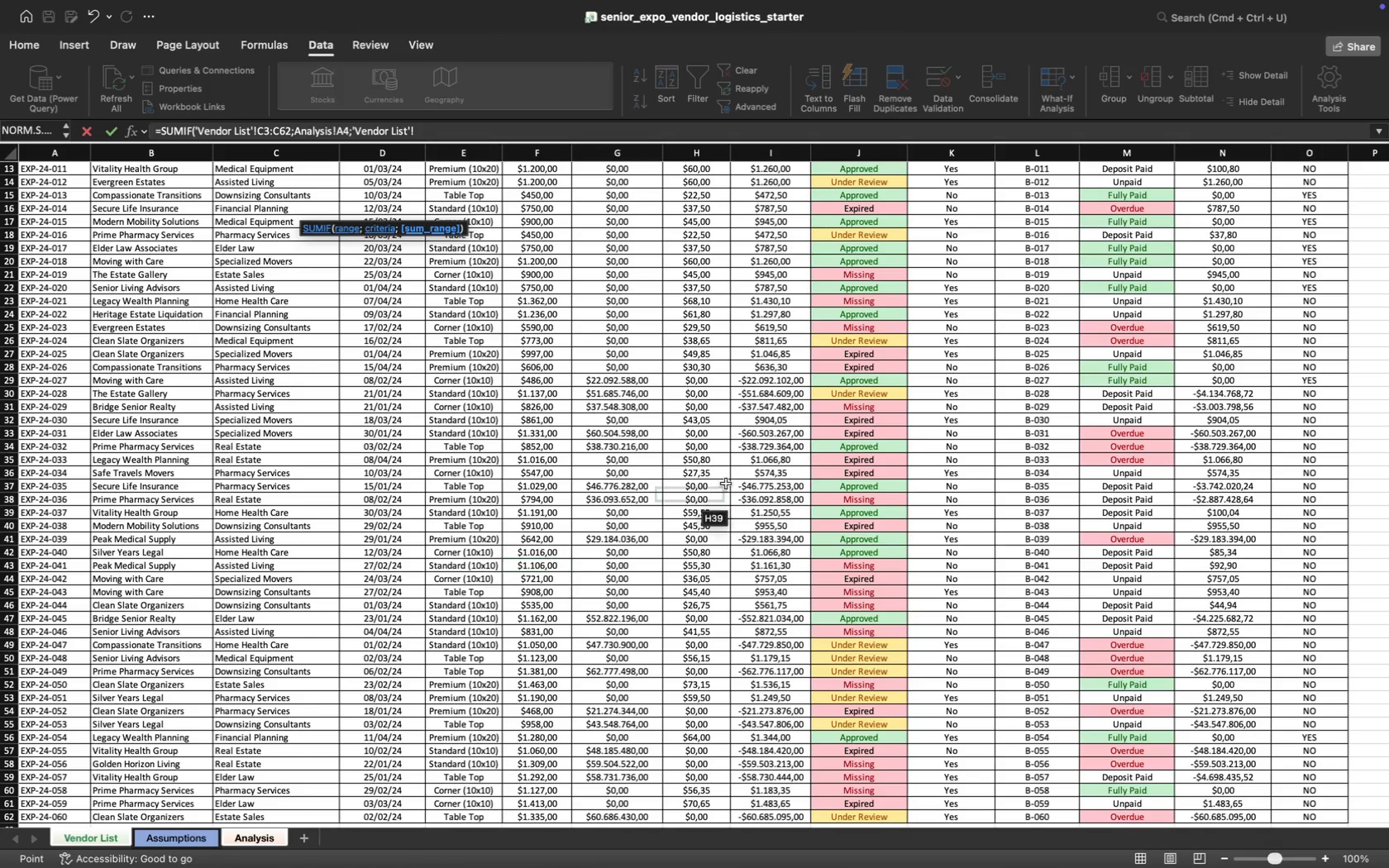 
scroll: coordinate [860, 413], scroll_direction: up, amount: 42.0
 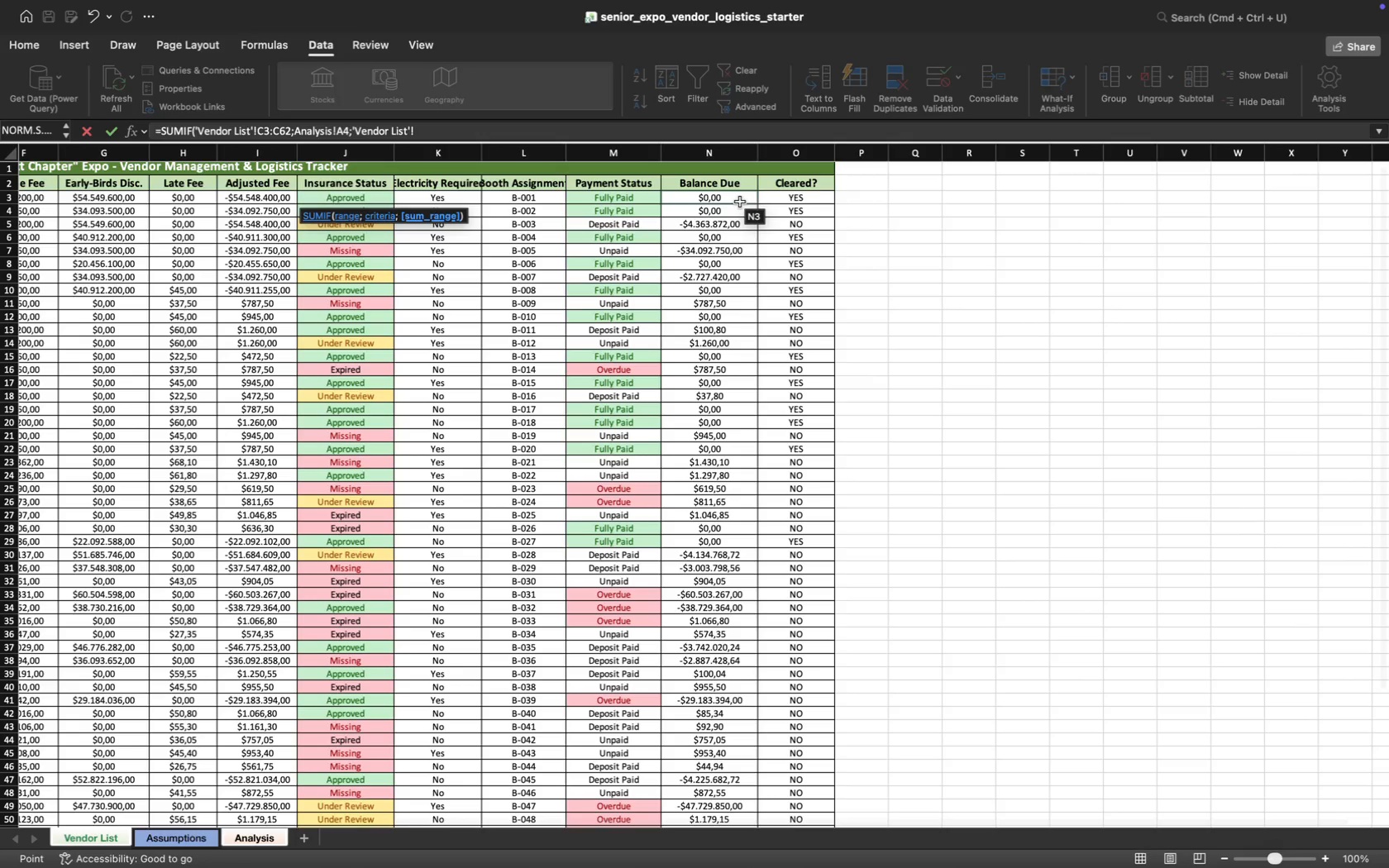 
left_click([740, 199])
 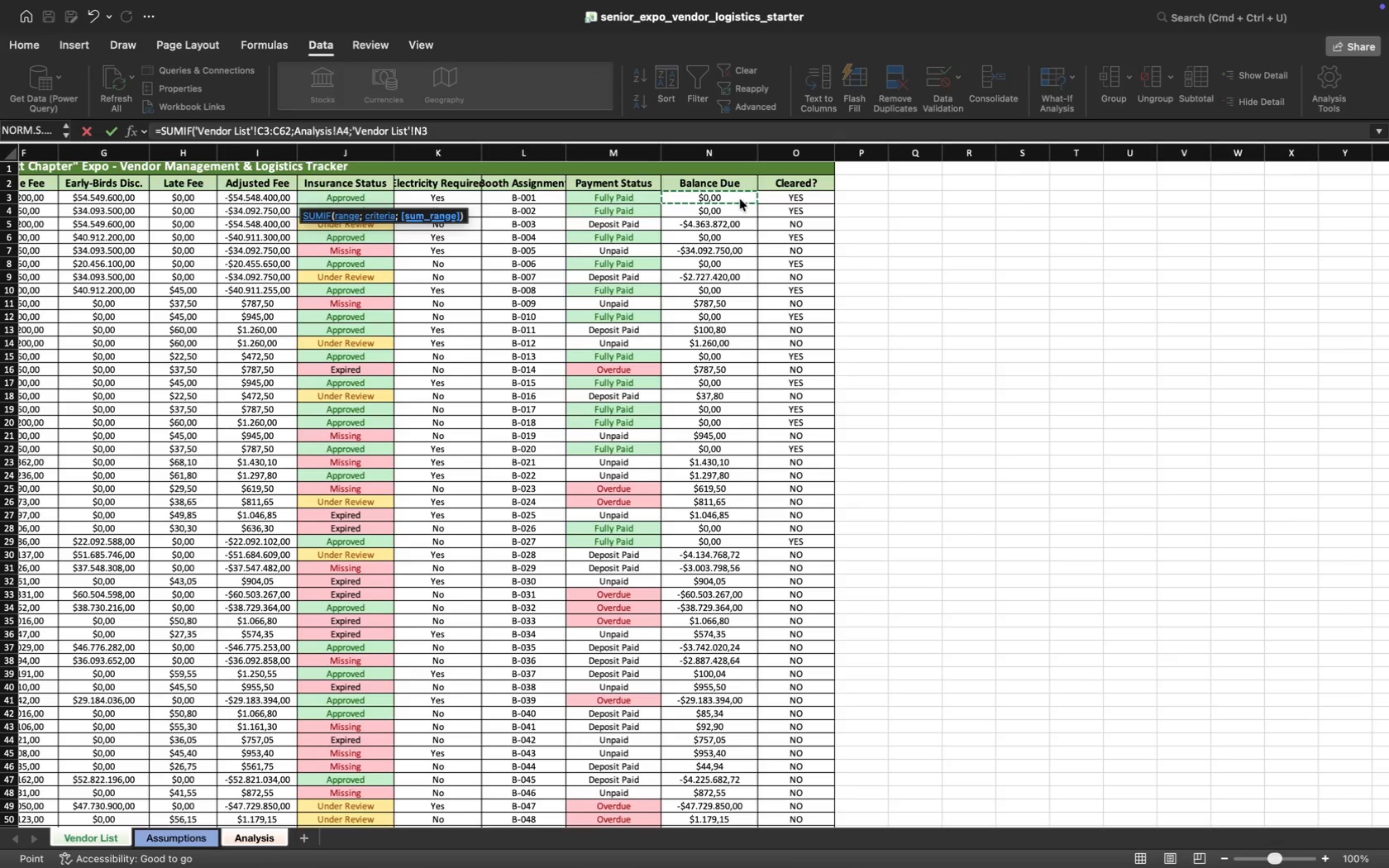 
key(Meta+Shift+ArrowDown)
 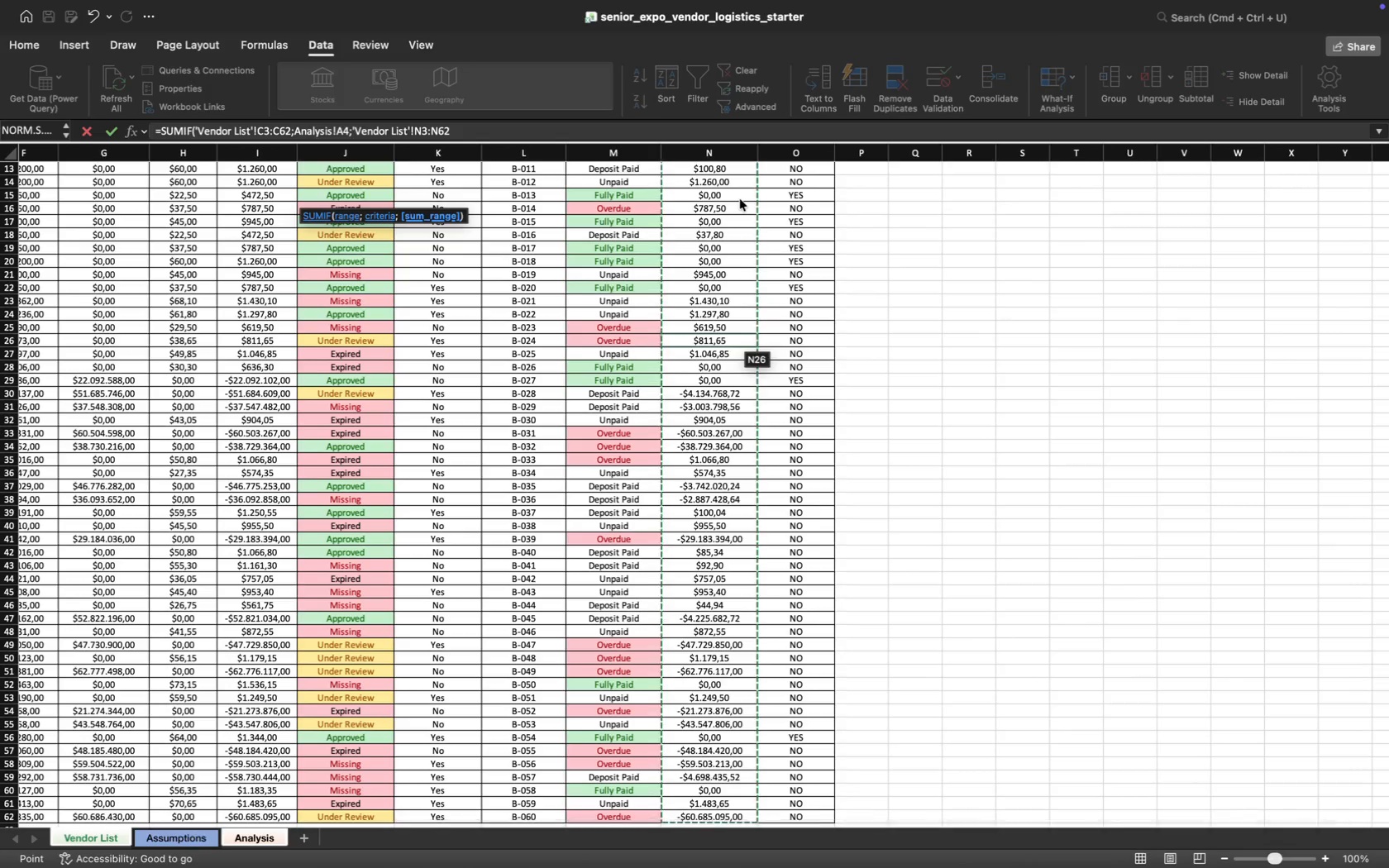 
key(Shift+0)
 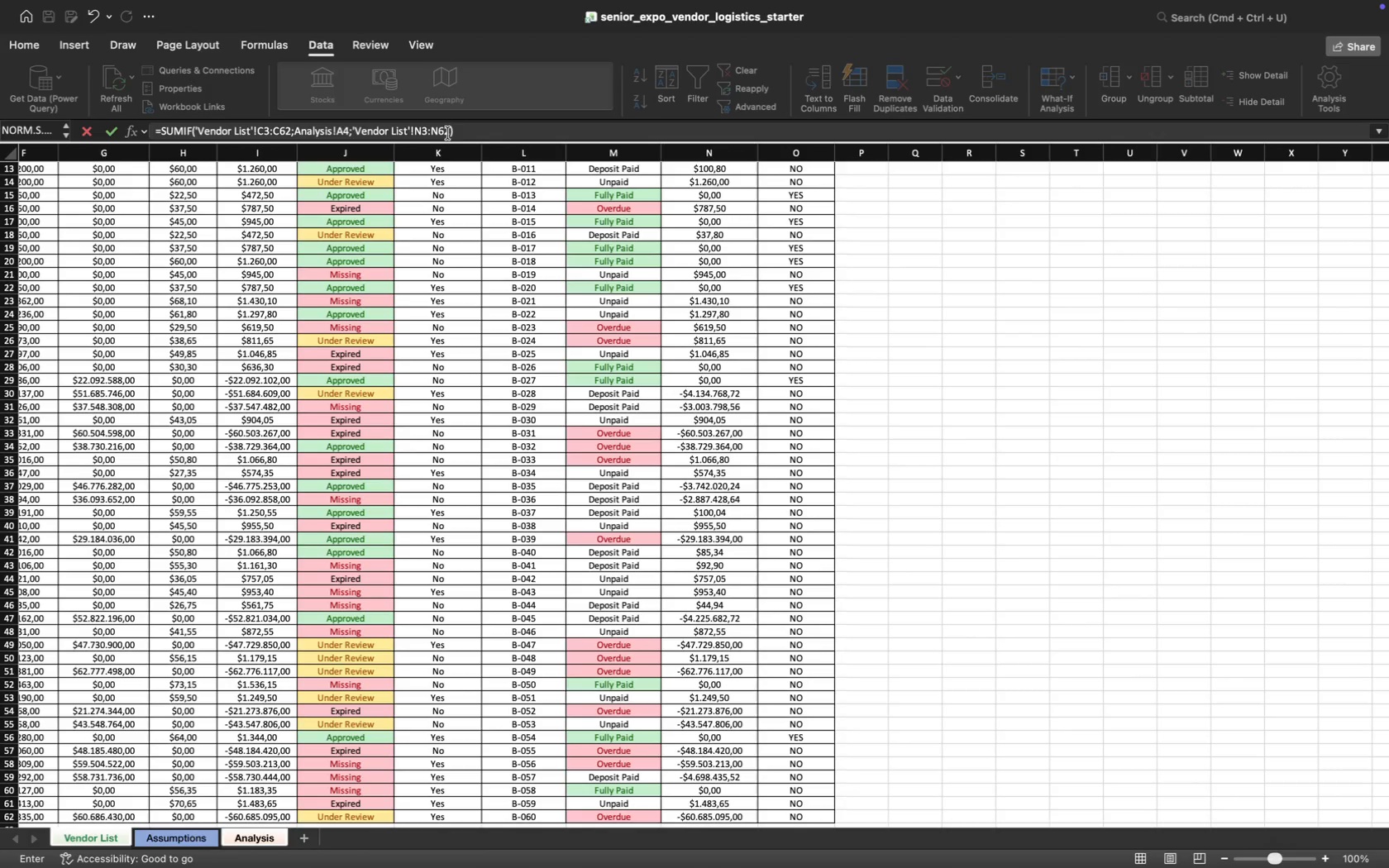 
left_click_drag(start_coordinate=[449, 131], to_coordinate=[414, 131])
 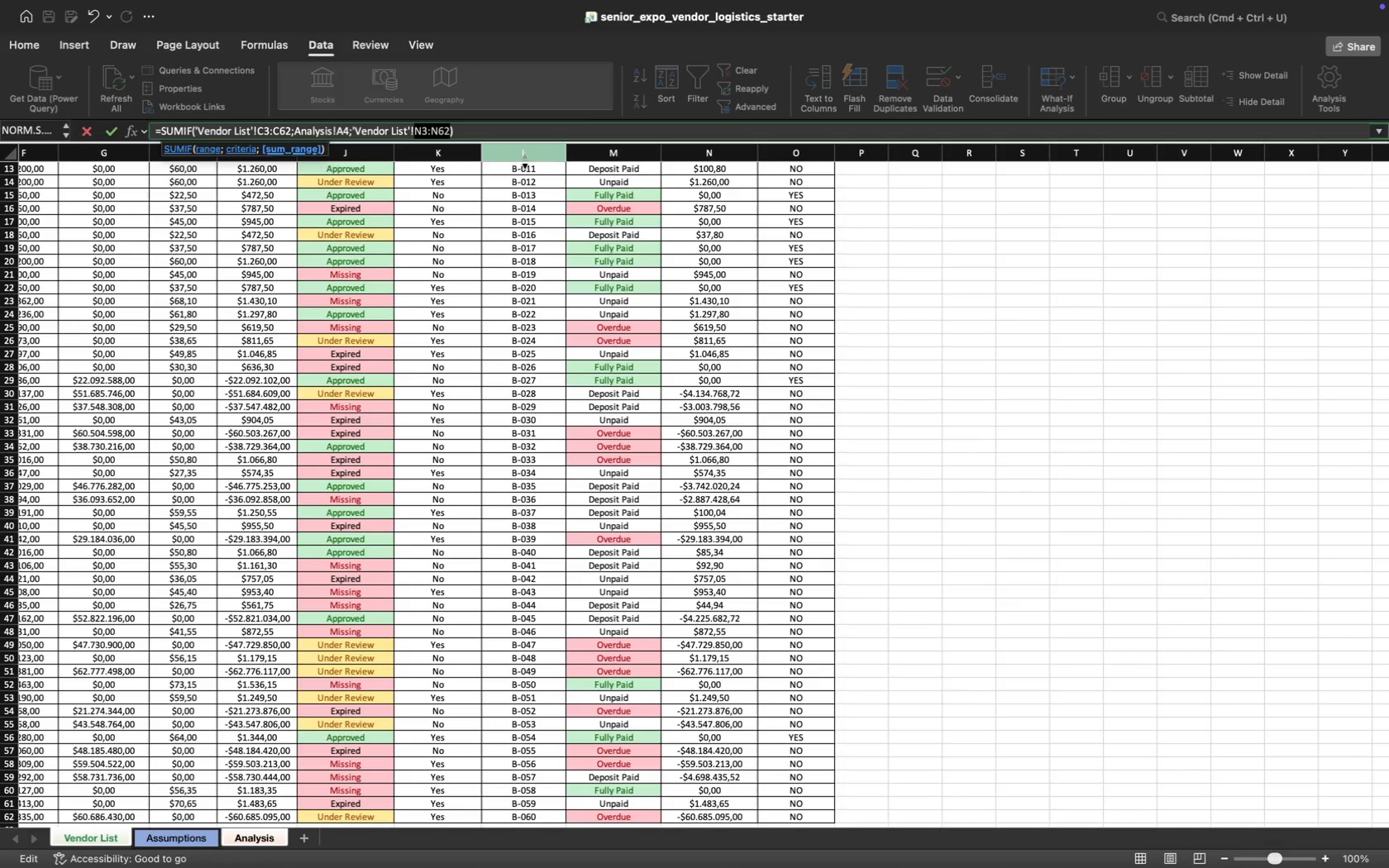 
key(F4)
 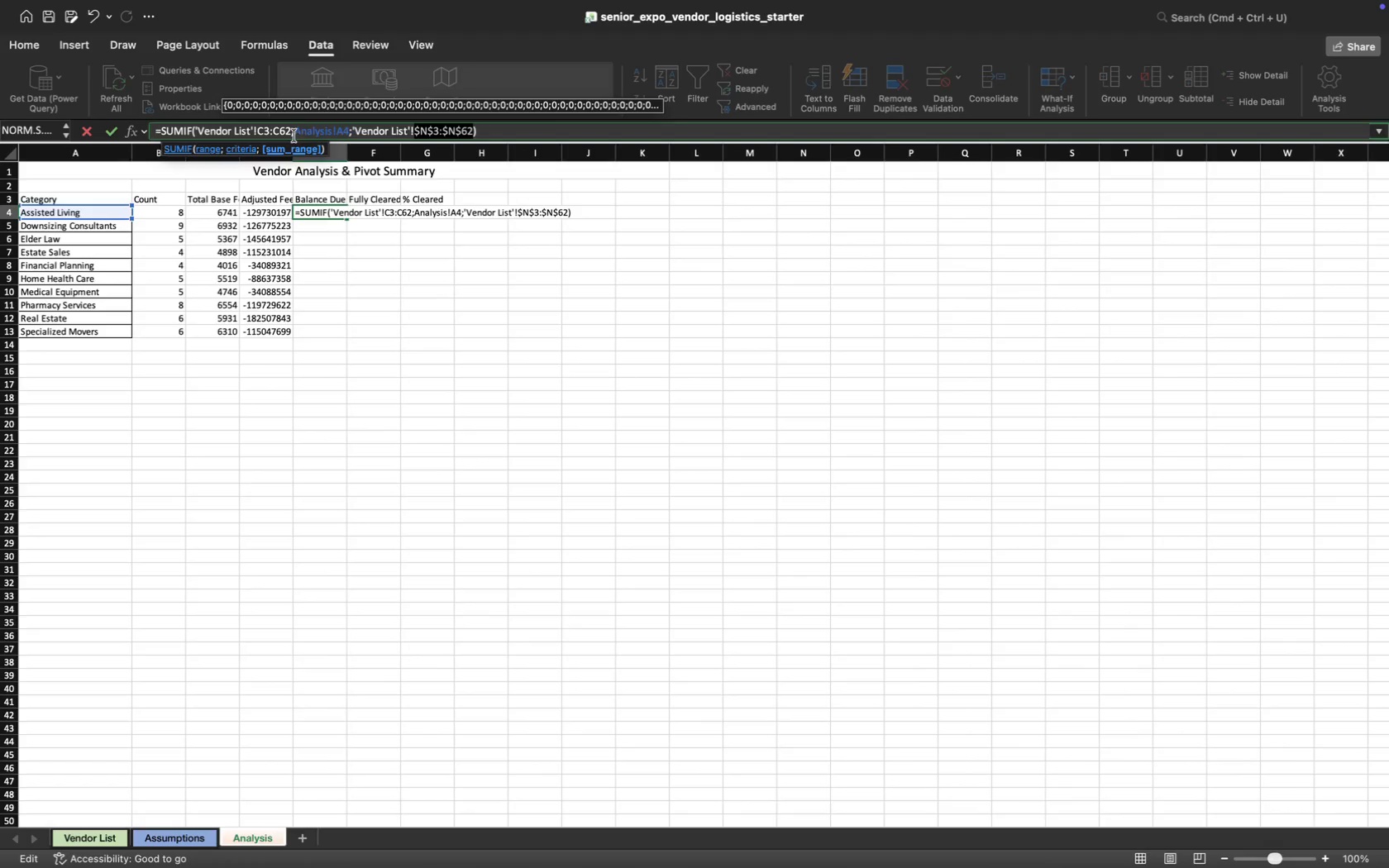 
left_click_drag(start_coordinate=[290, 132], to_coordinate=[259, 131])
 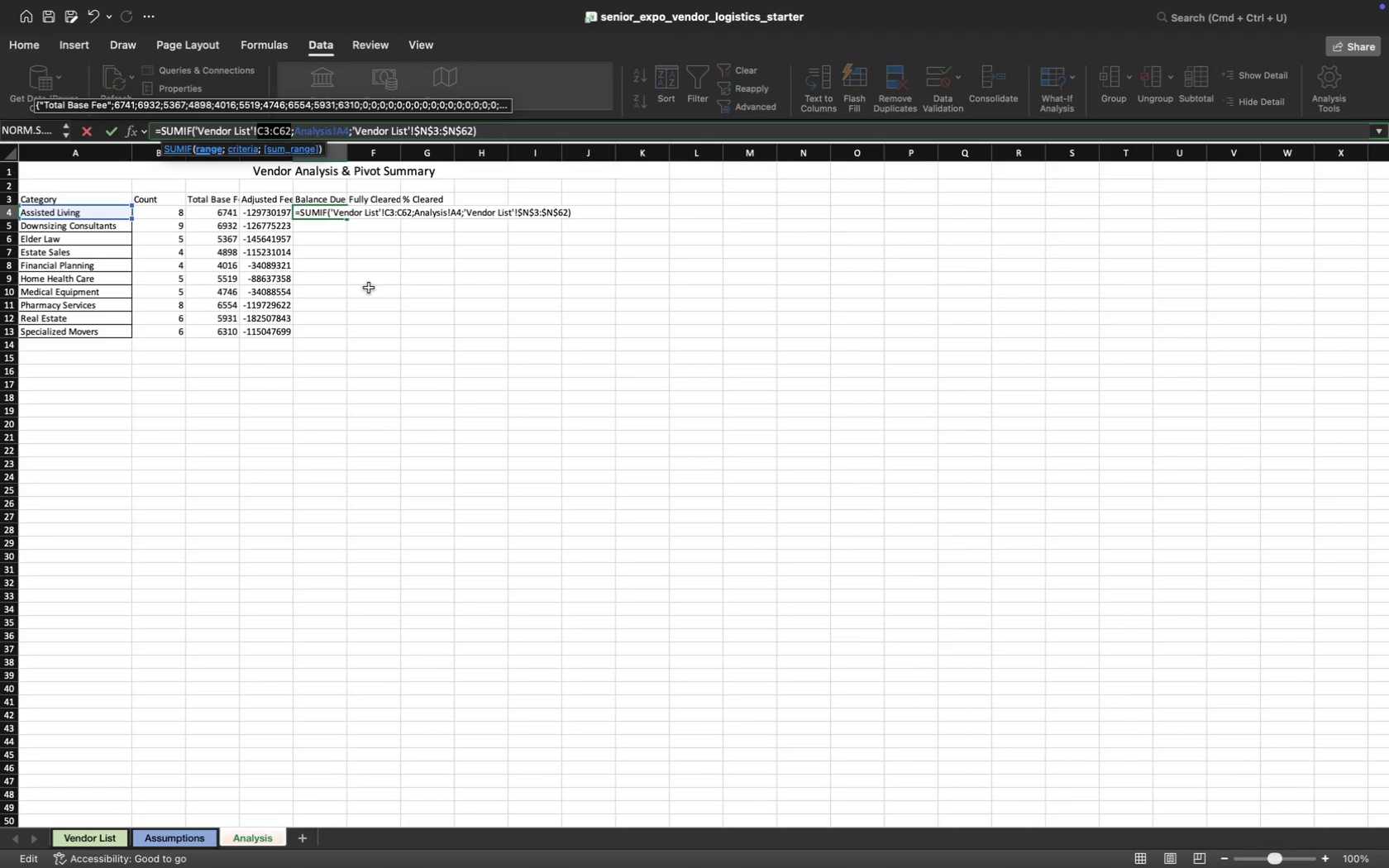 
key(F4)
 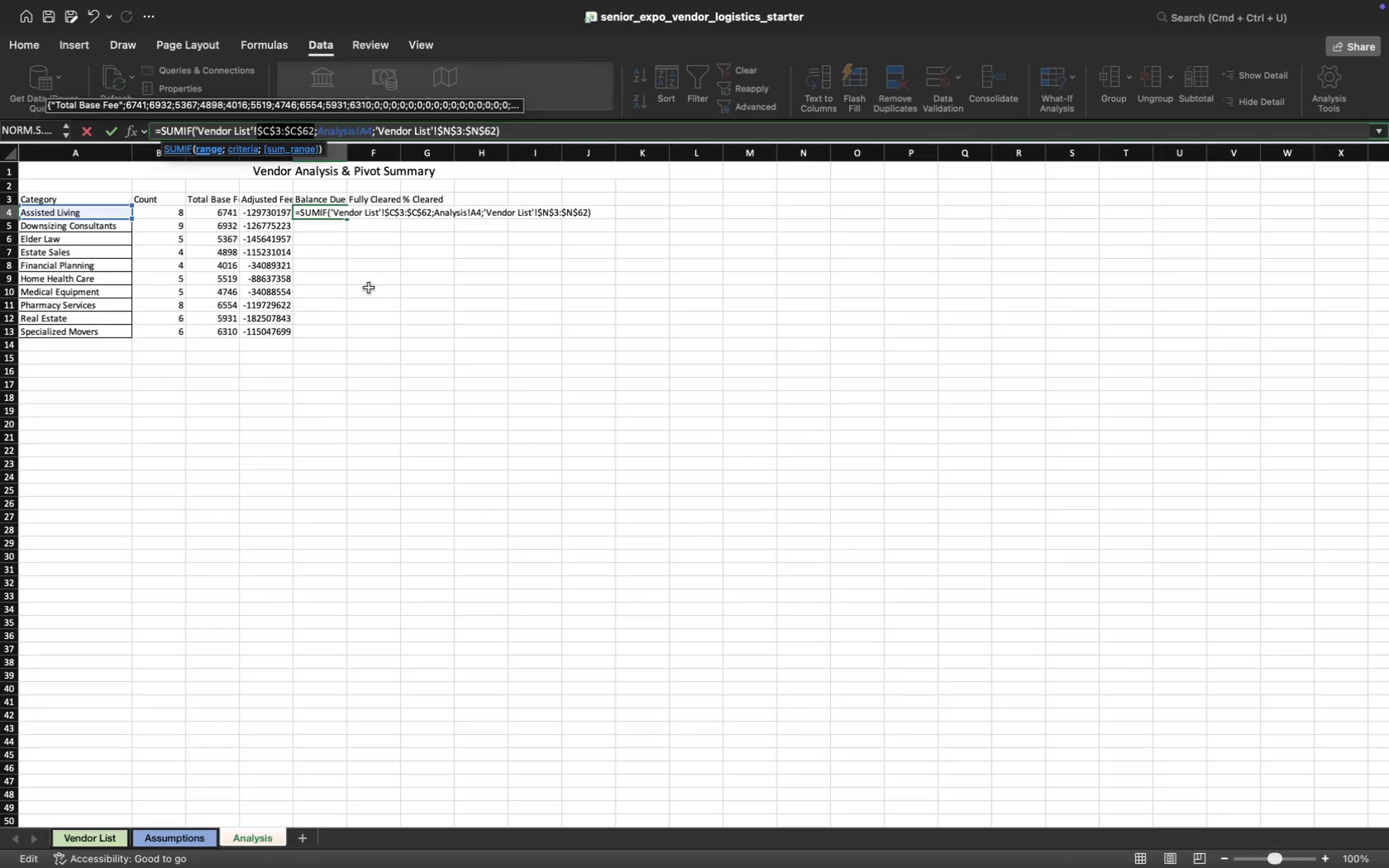 
key(Enter)
 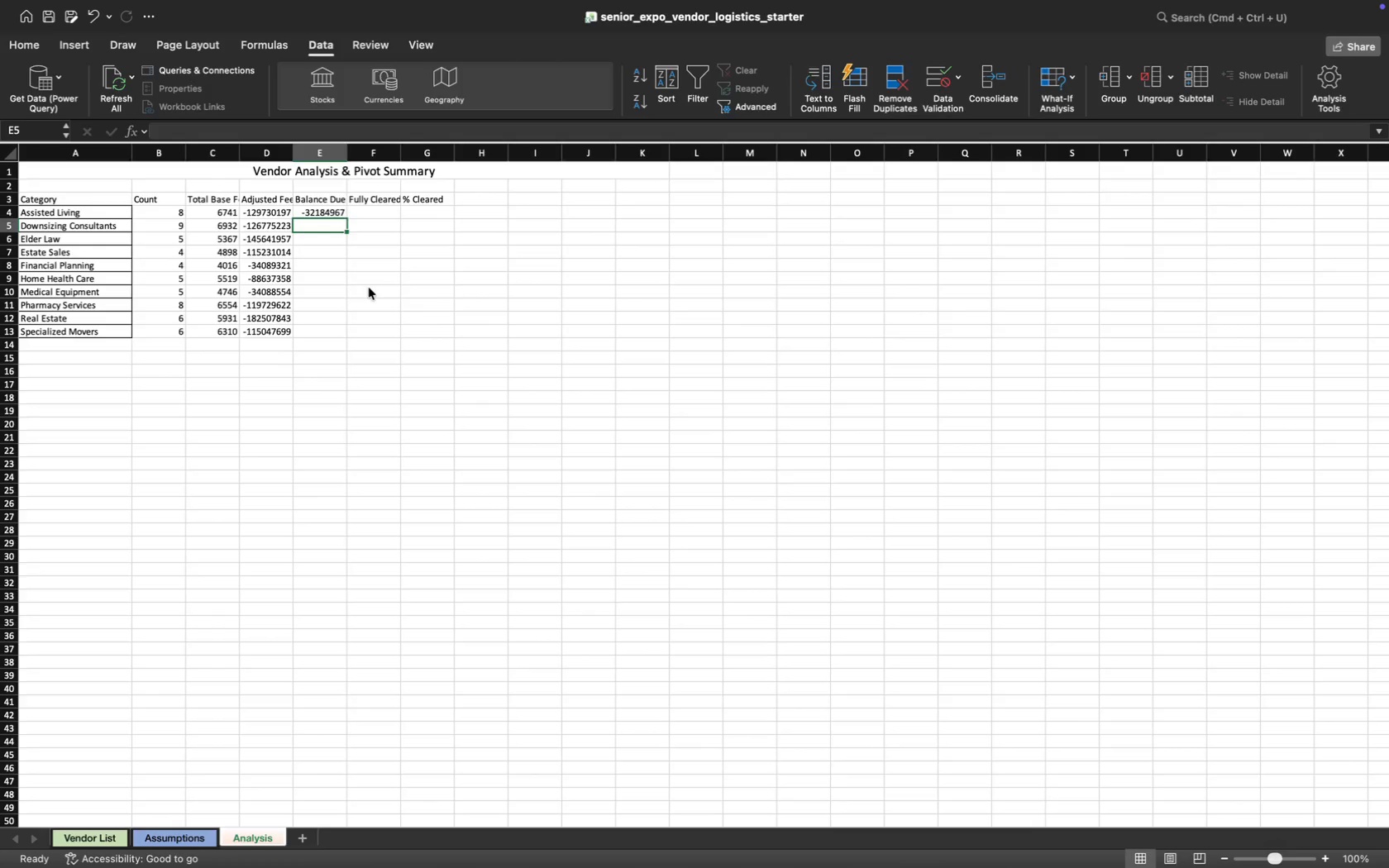 
wait(10.26)
 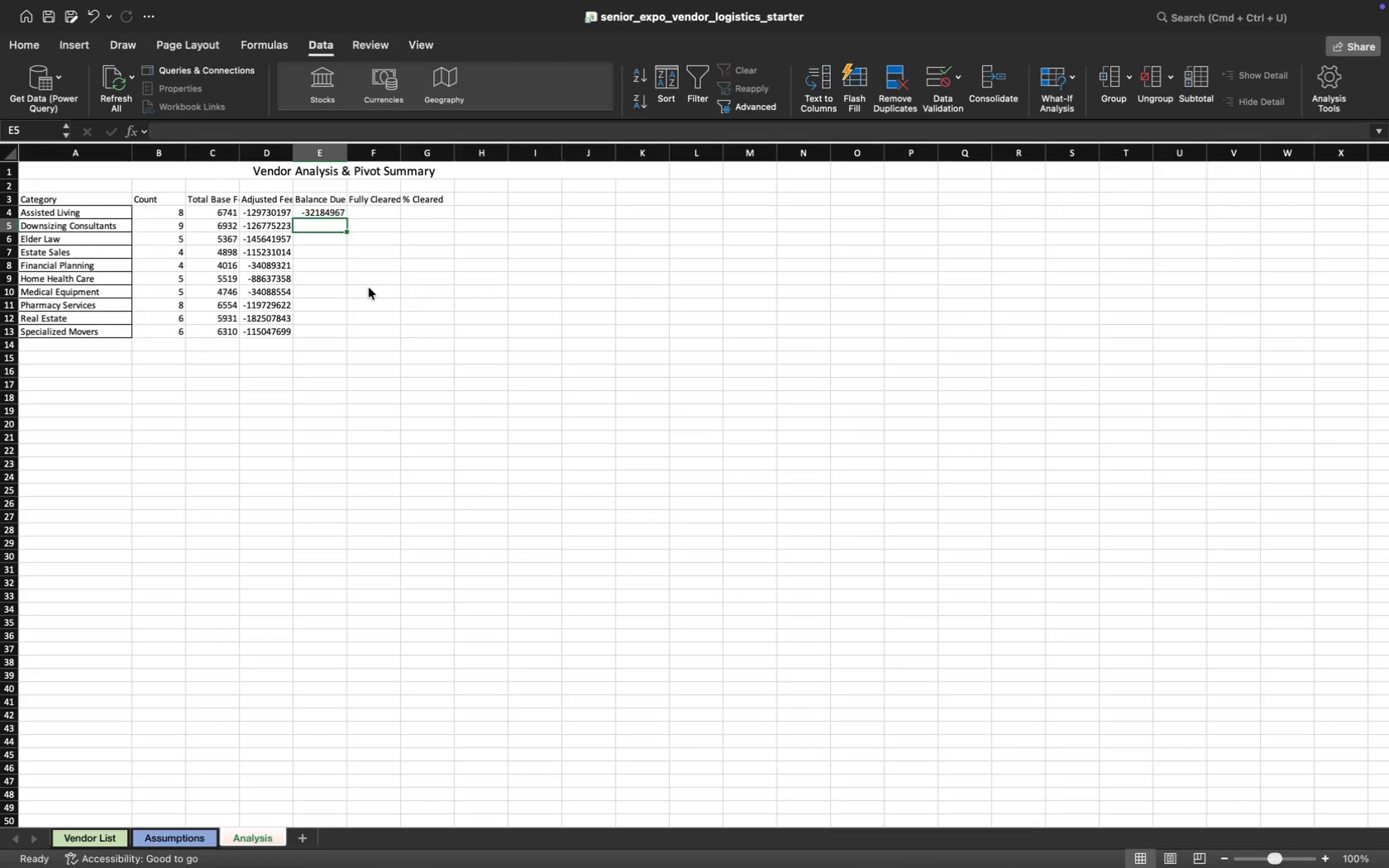 
left_click([317, 213])
 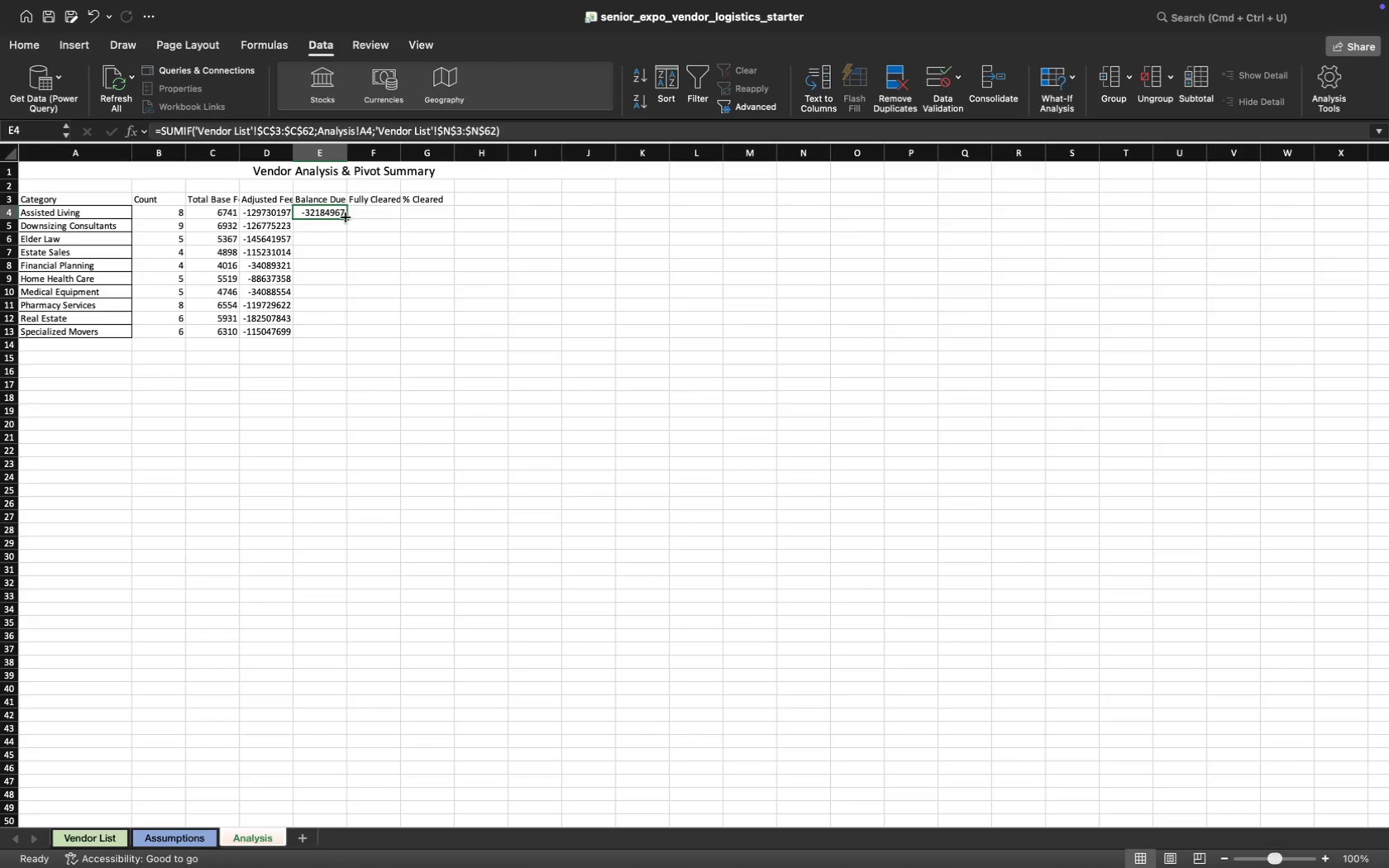 
double_click([346, 217])
 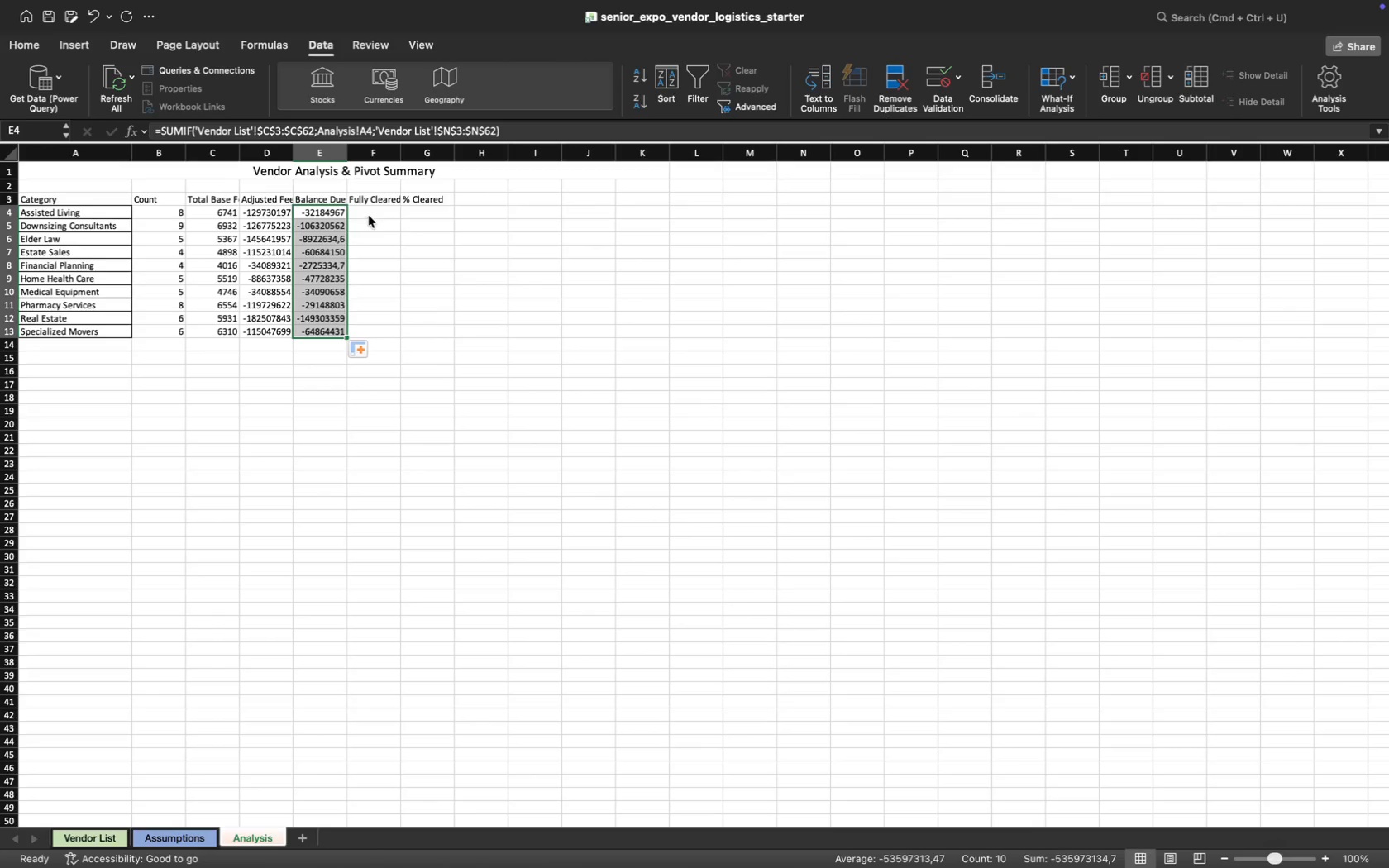 
left_click([374, 212])
 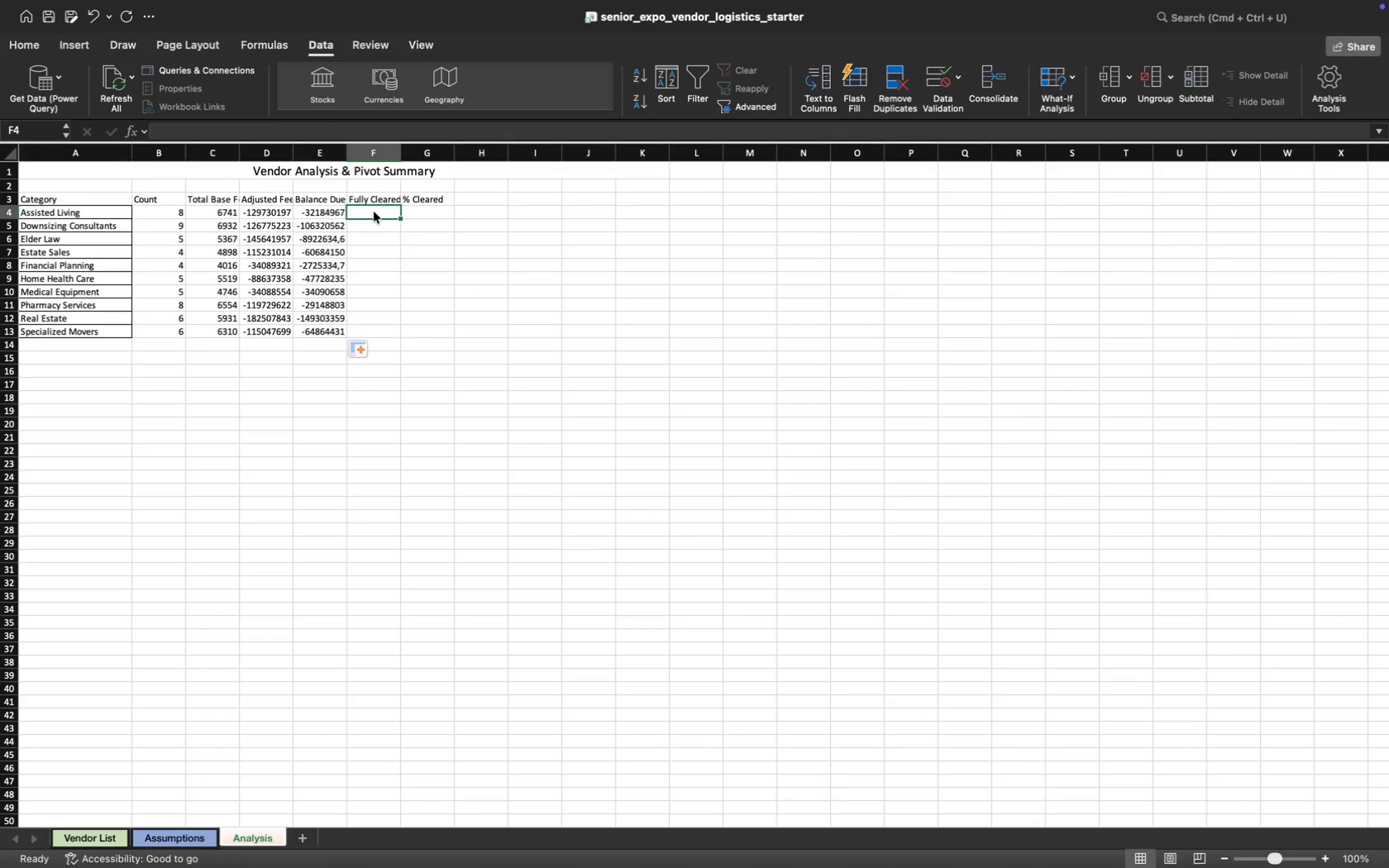 
wait(5.99)
 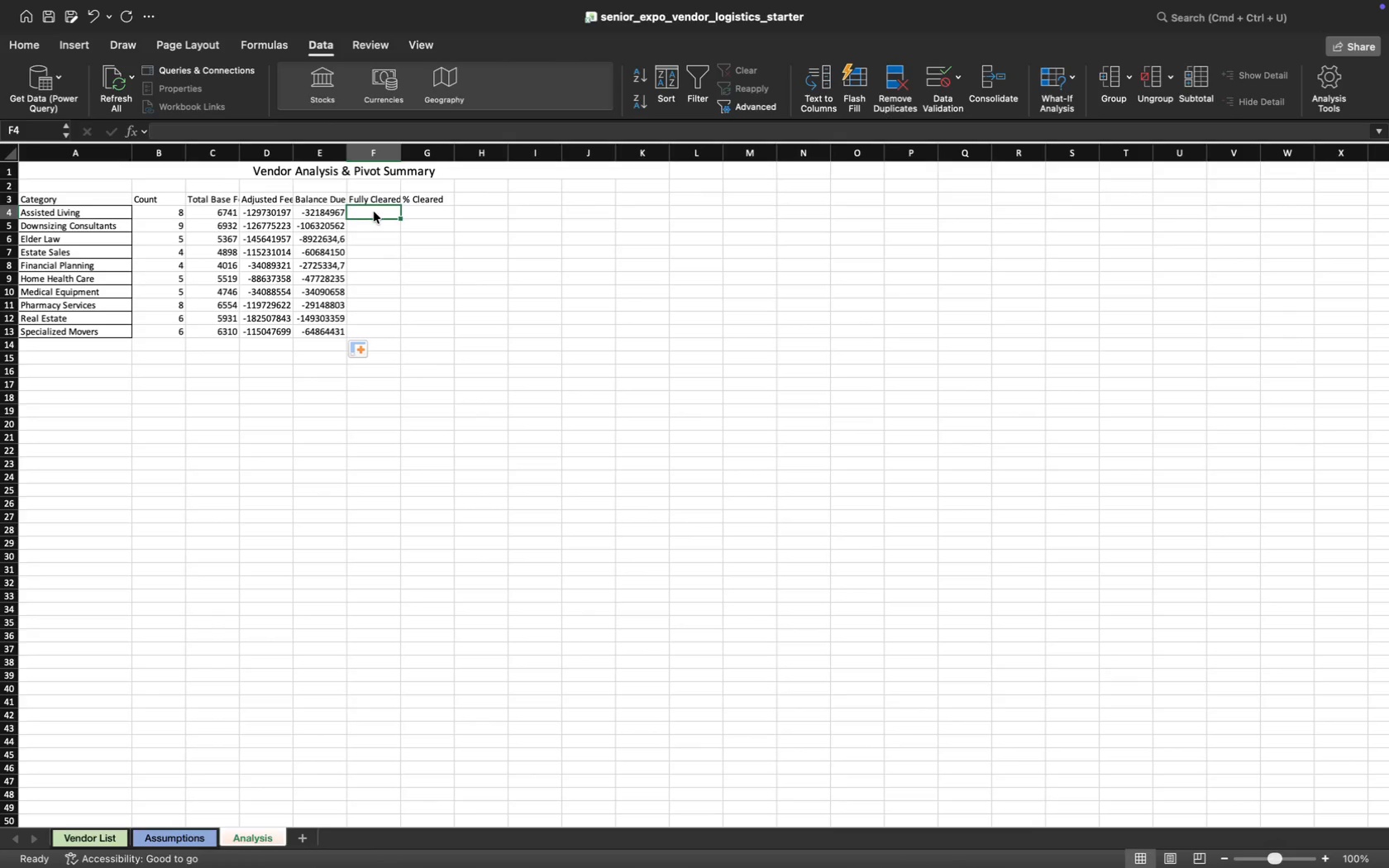 
key(Equal)
 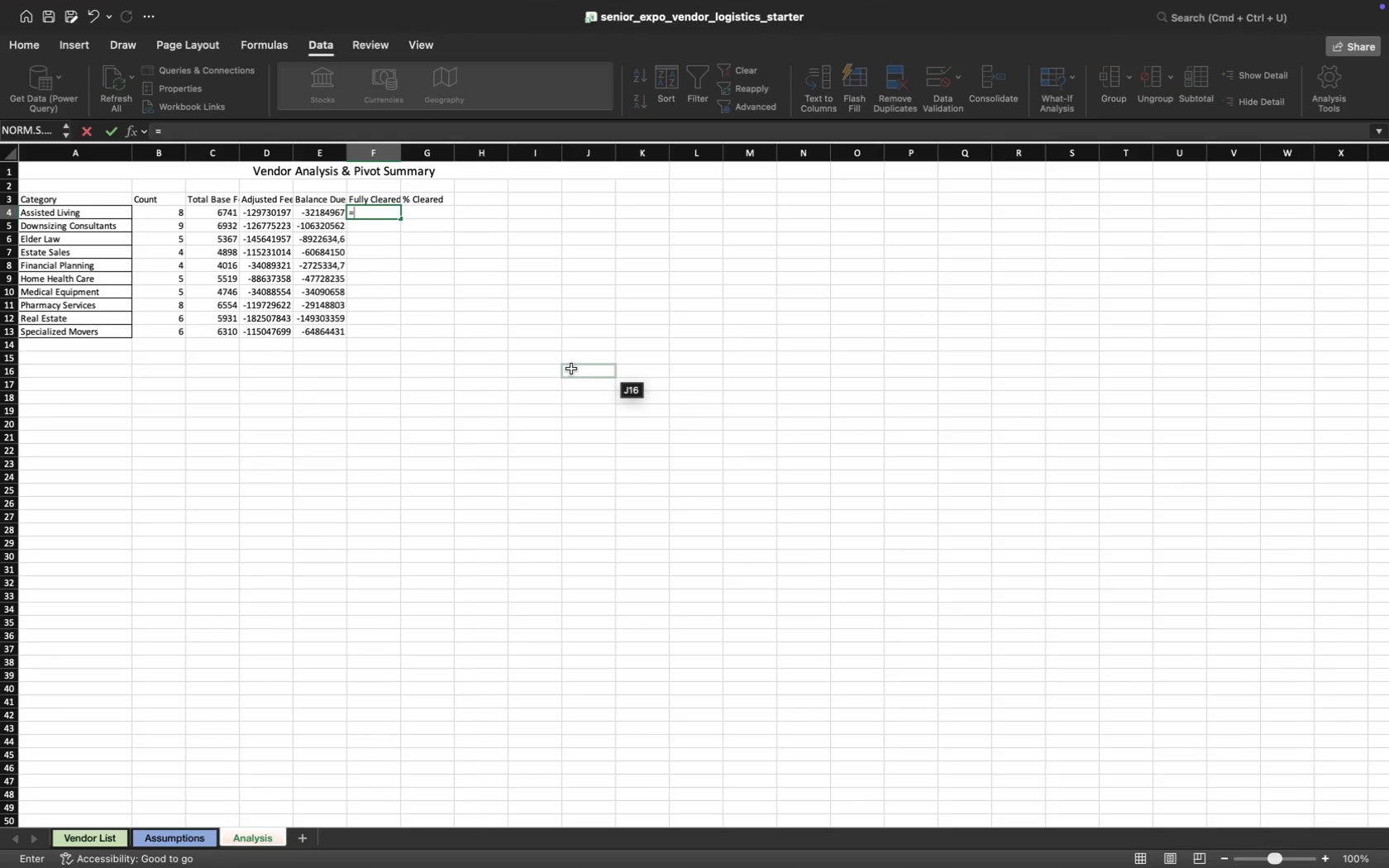 
wait(8.21)
 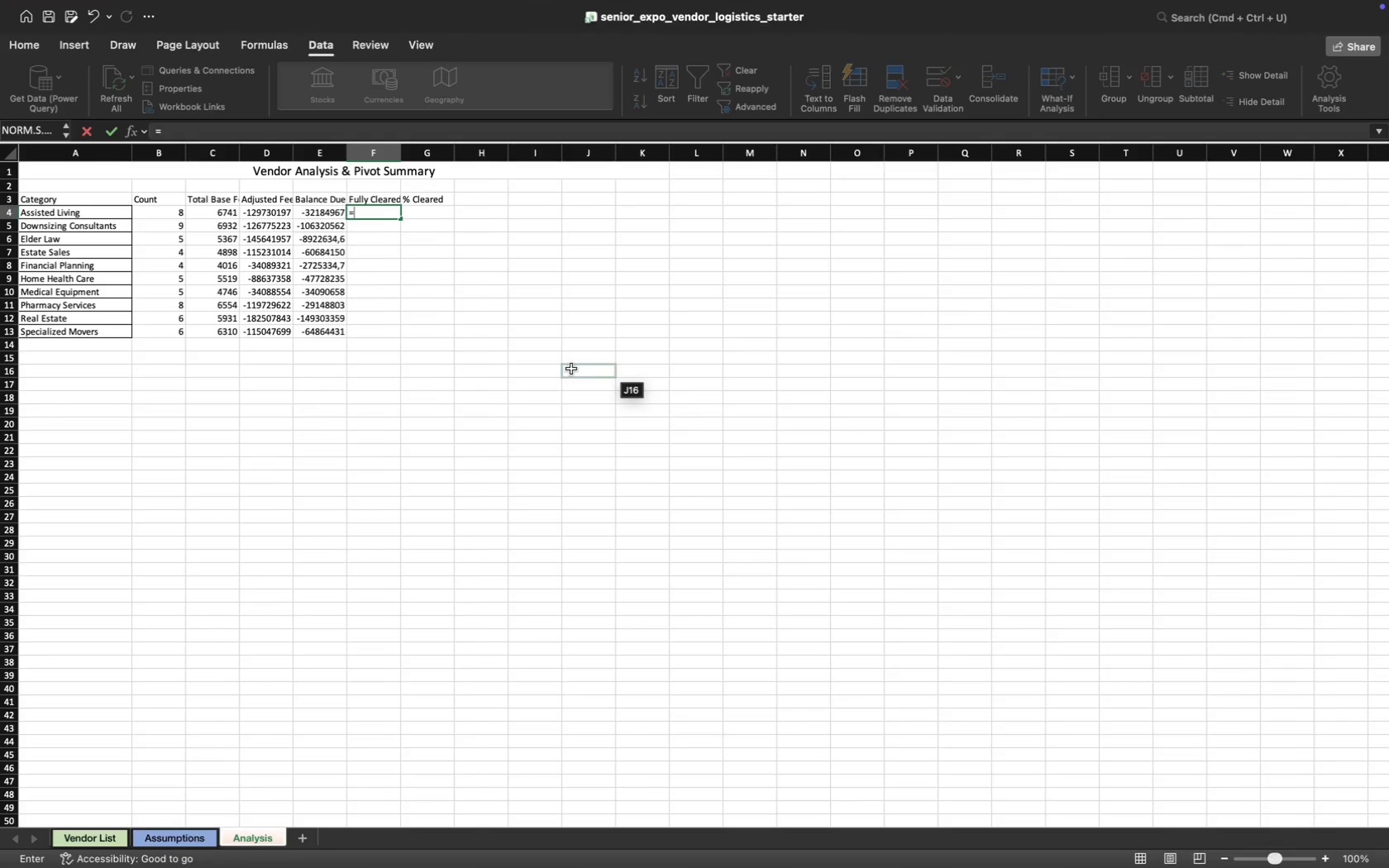 
type(counti)
 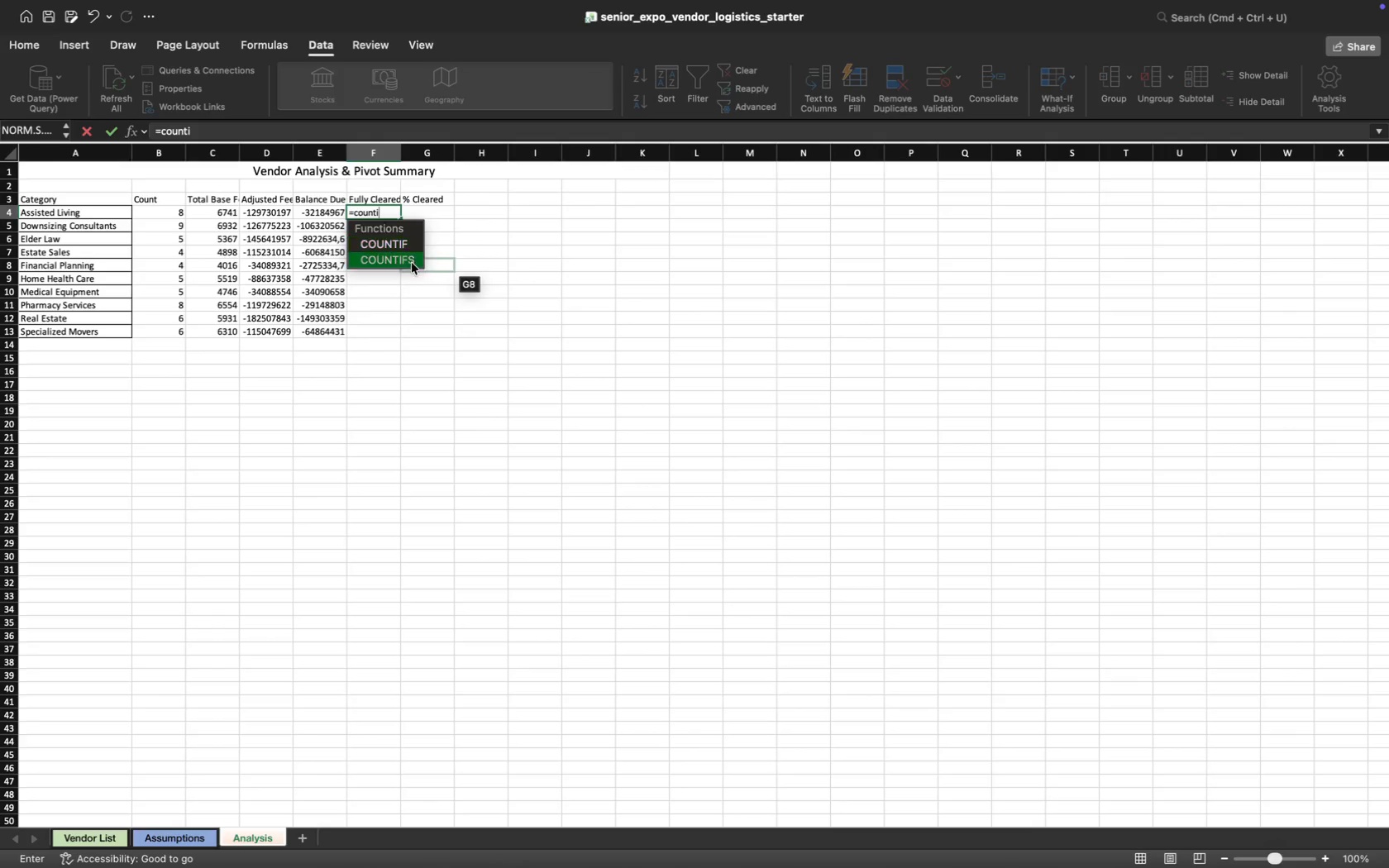 
left_click([410, 261])
 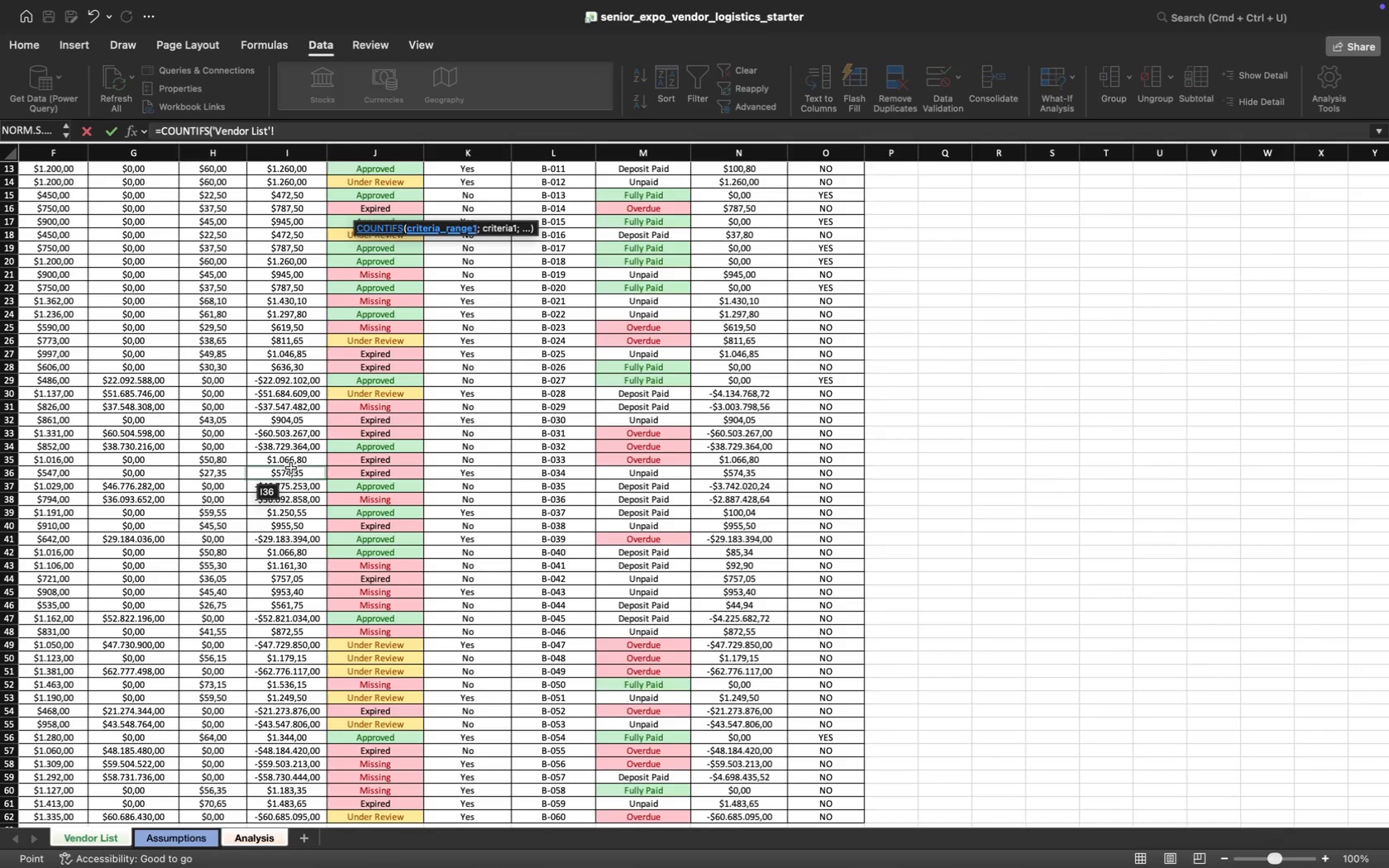 
wait(11.73)
 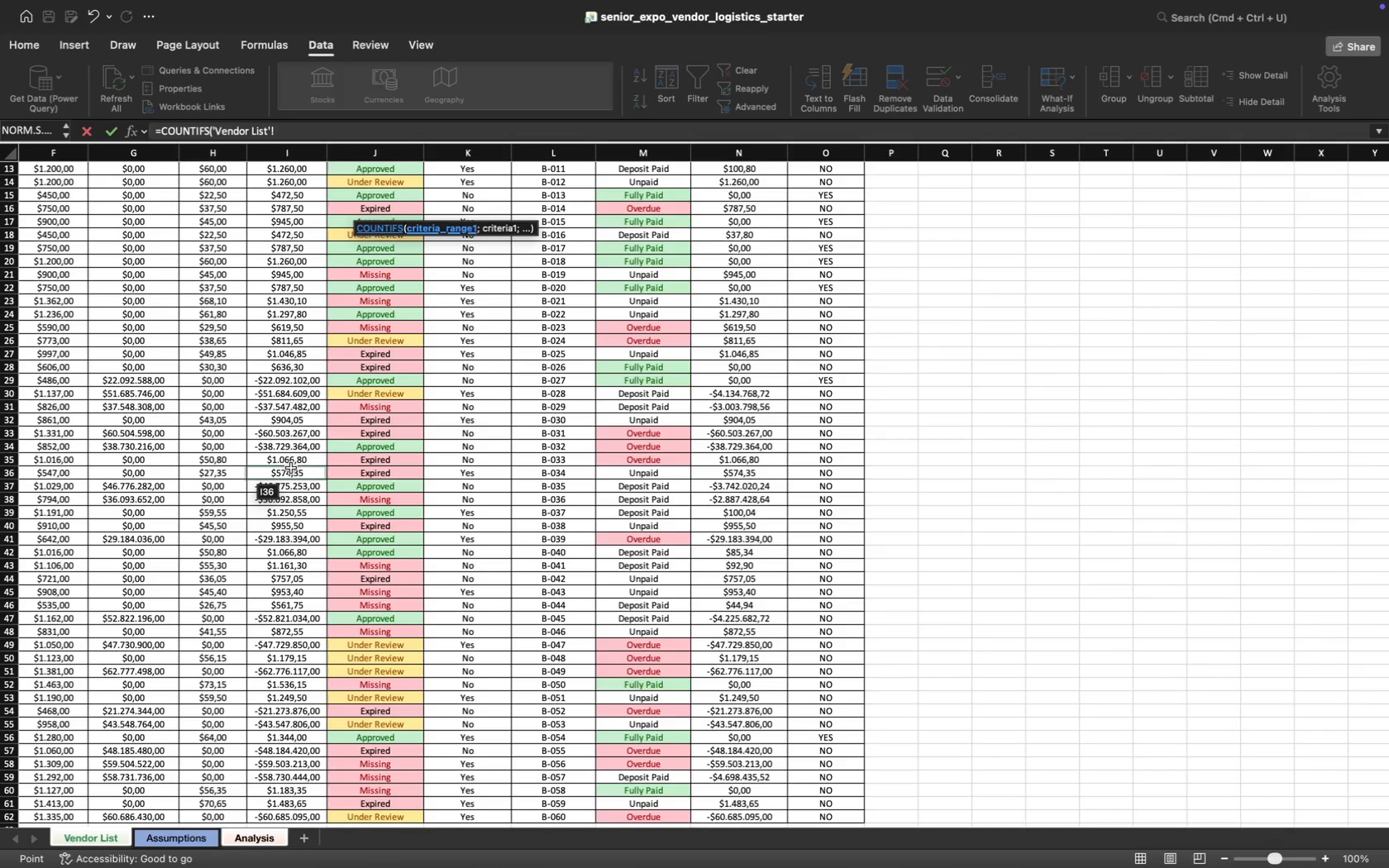 
scroll: coordinate [266, 301], scroll_direction: up, amount: 70.0
 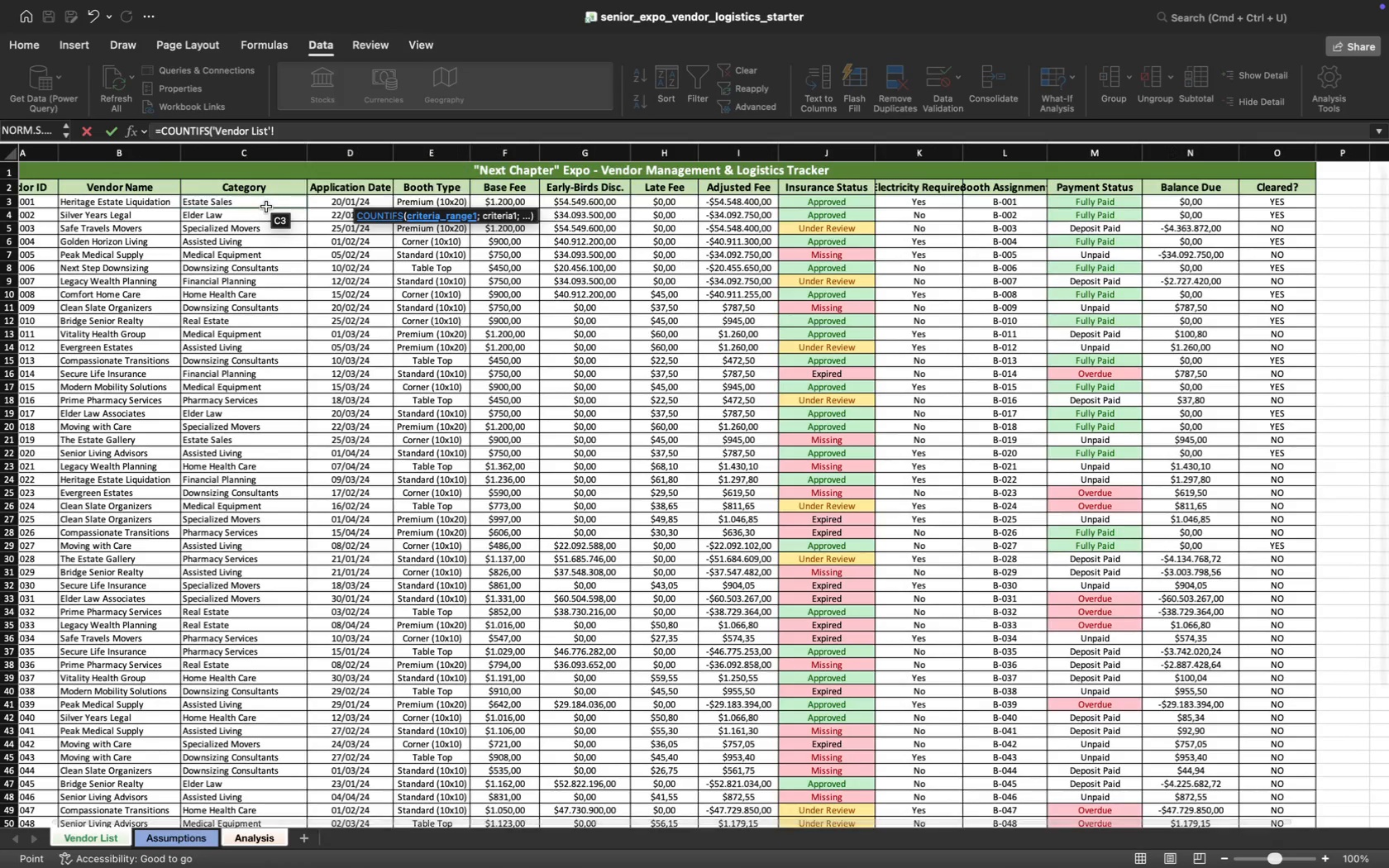 
left_click([266, 206])
 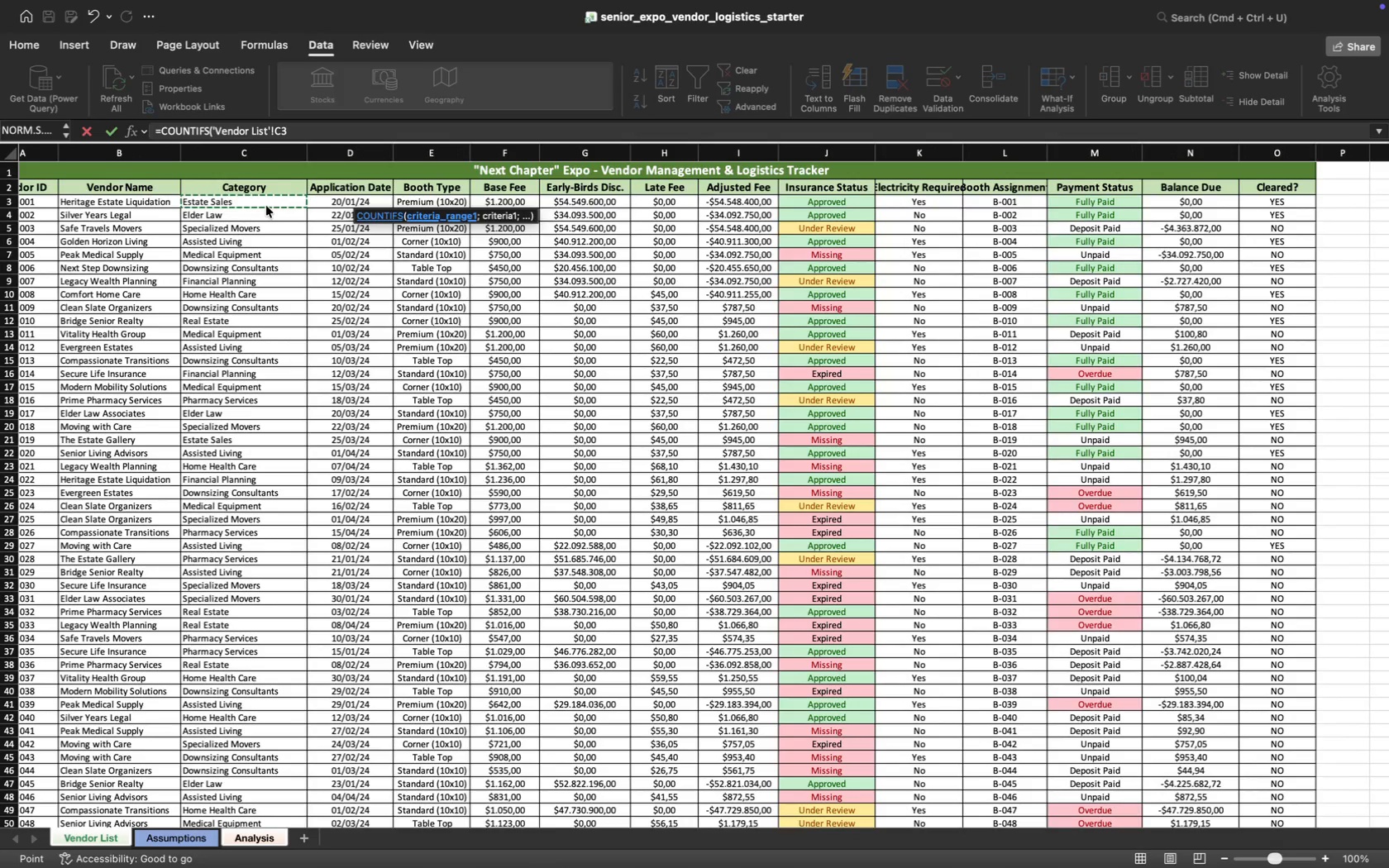 
key(Meta+Shift+ArrowDown)
 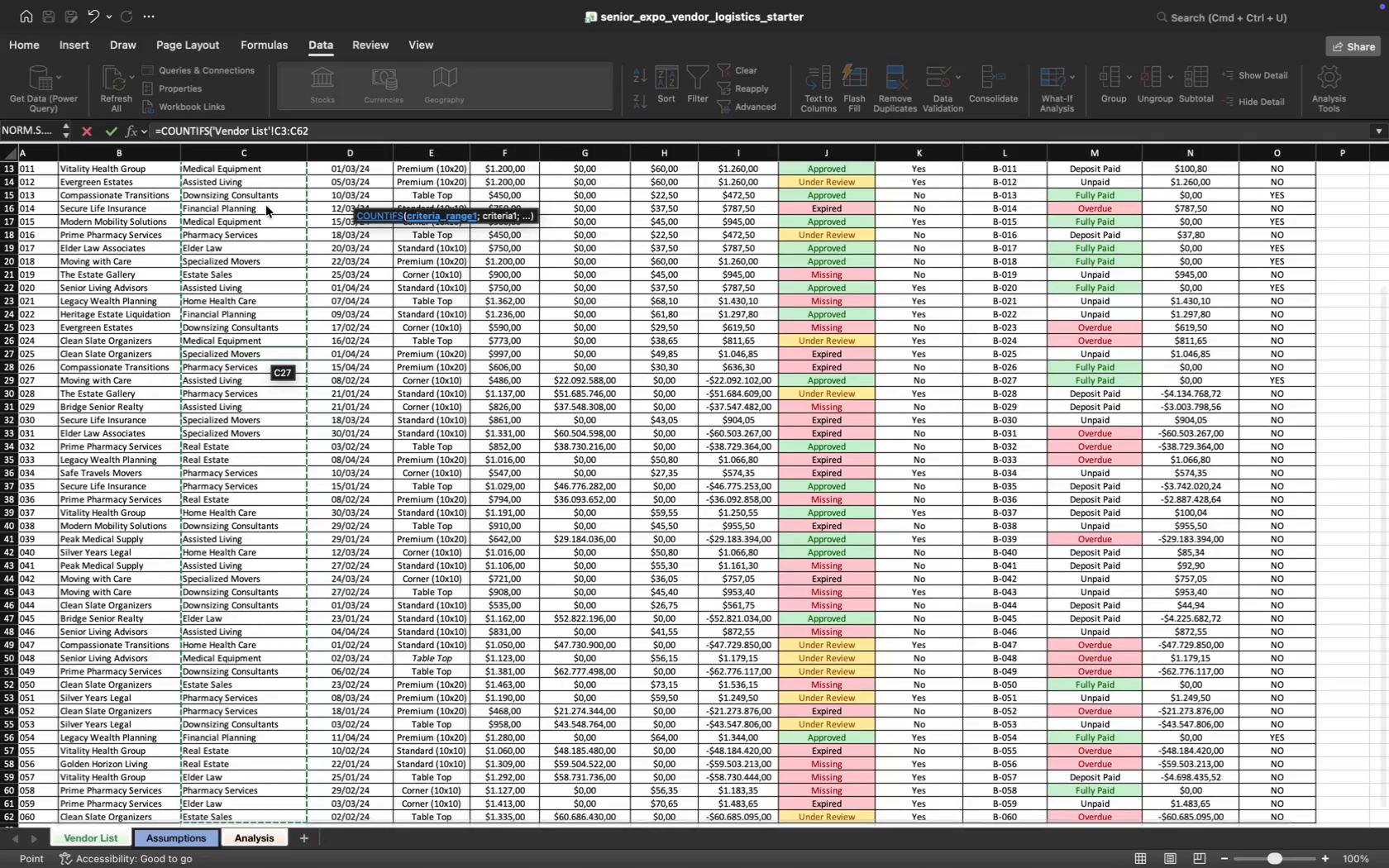 
key(Semicolon)
 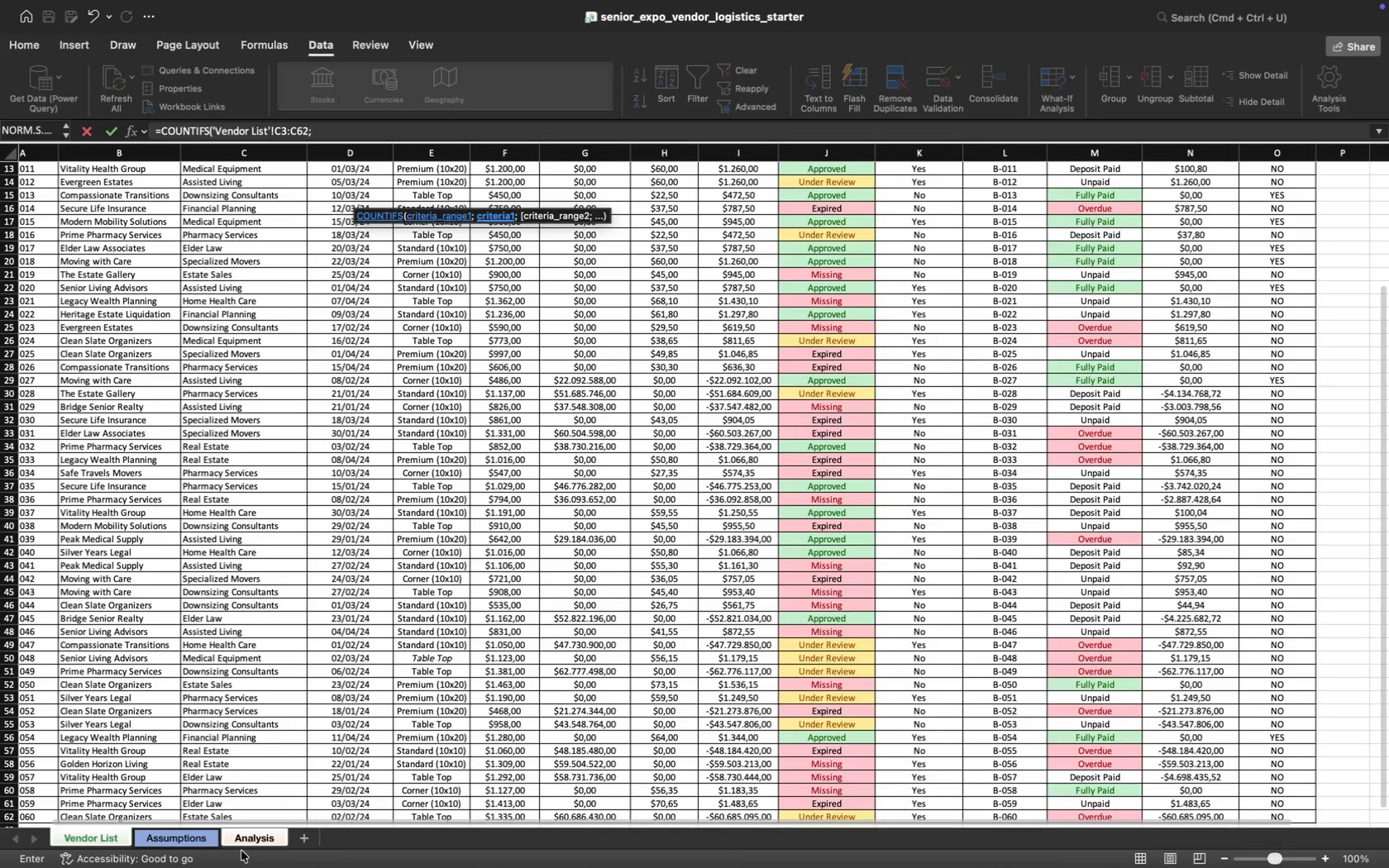 
left_click([255, 837])
 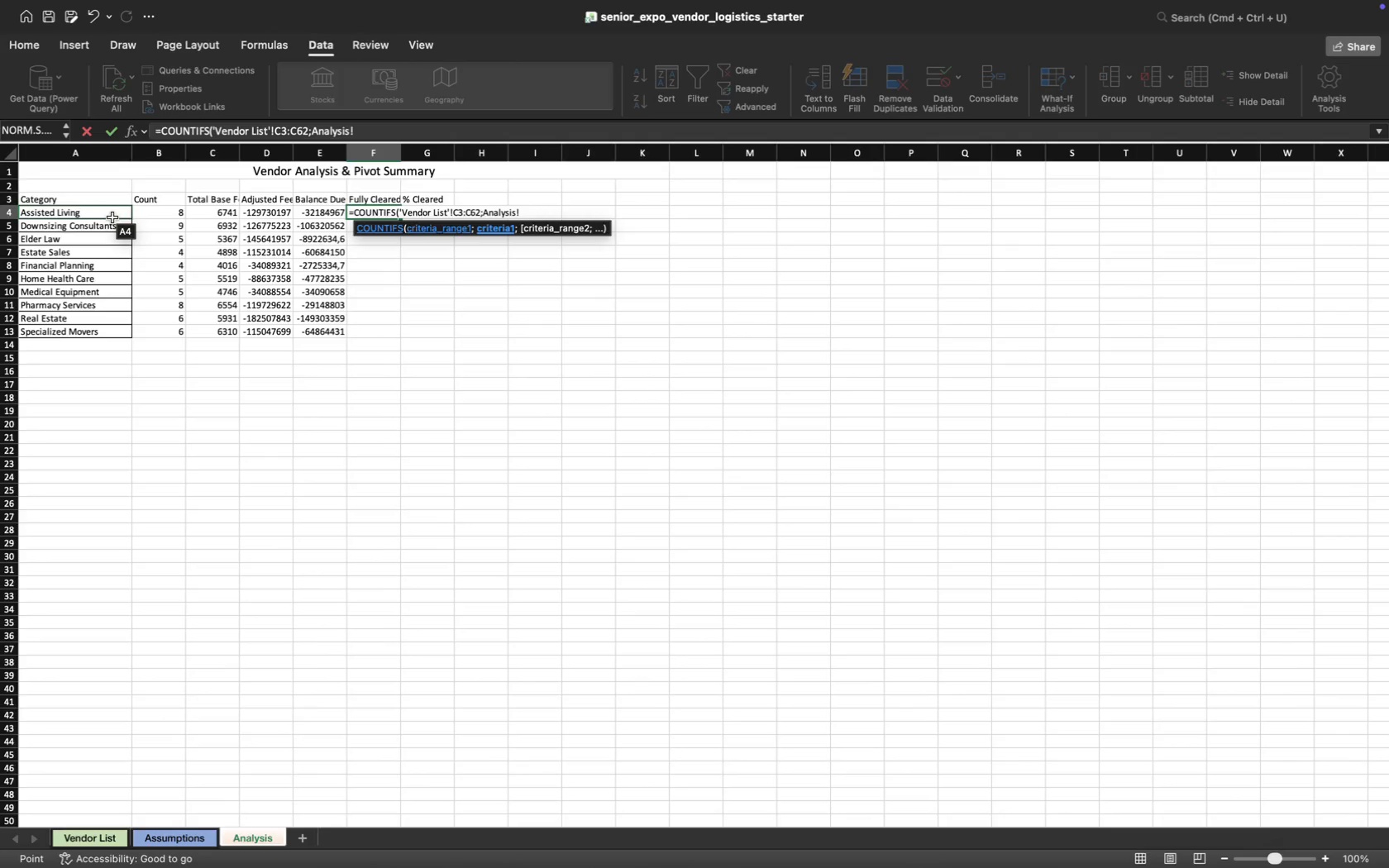 
left_click([112, 215])
 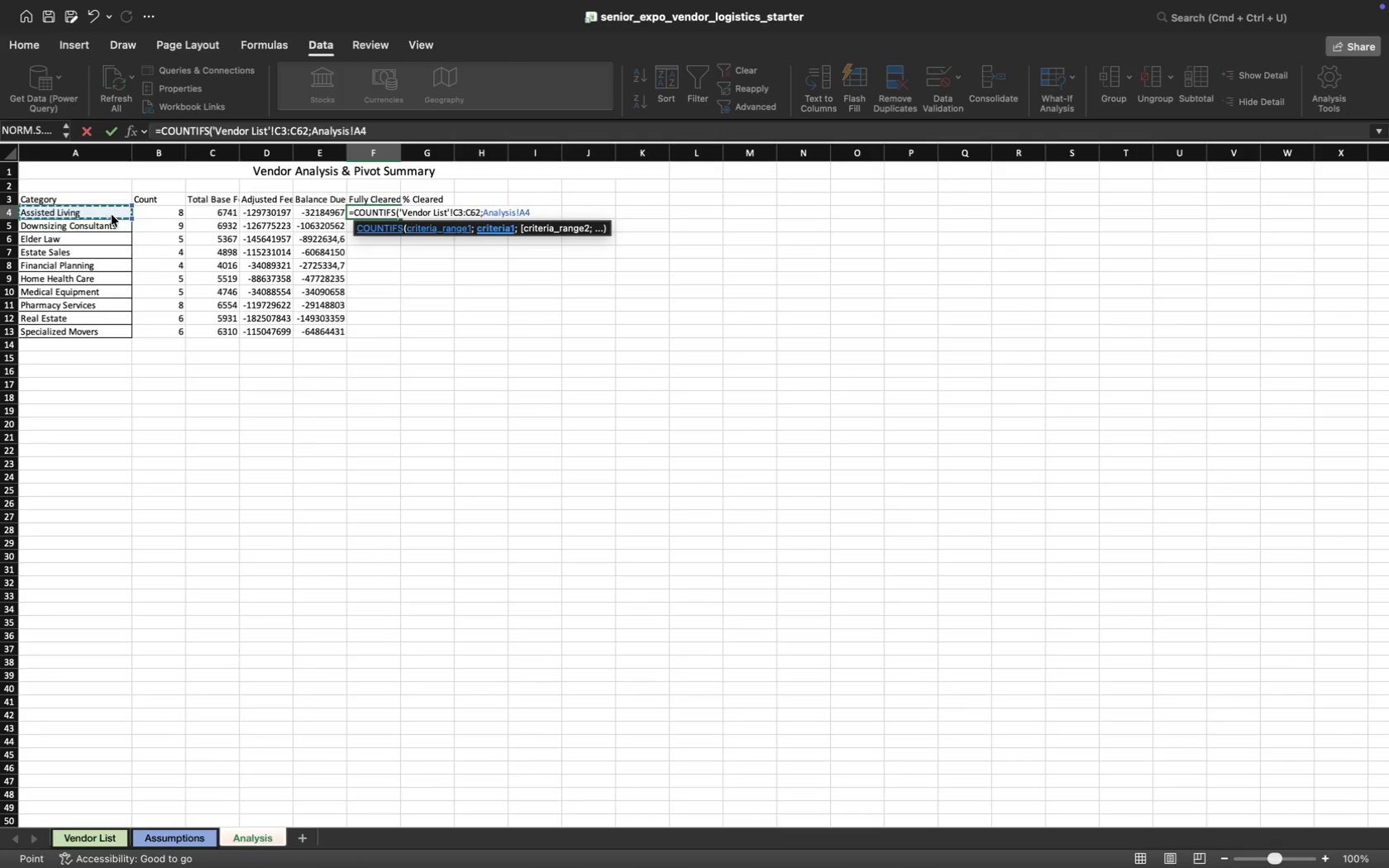 
key(Semicolon)
 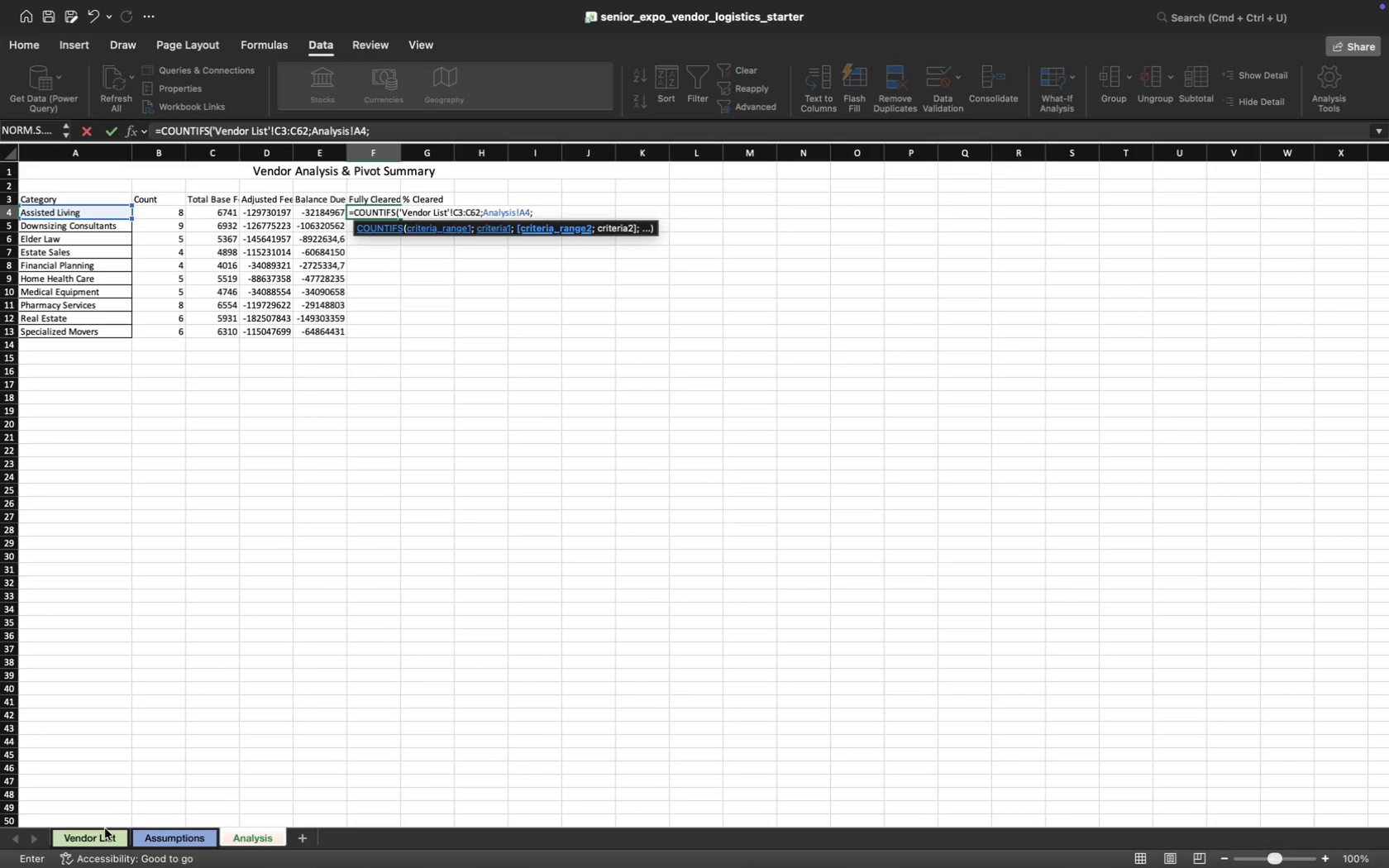 
left_click([104, 835])
 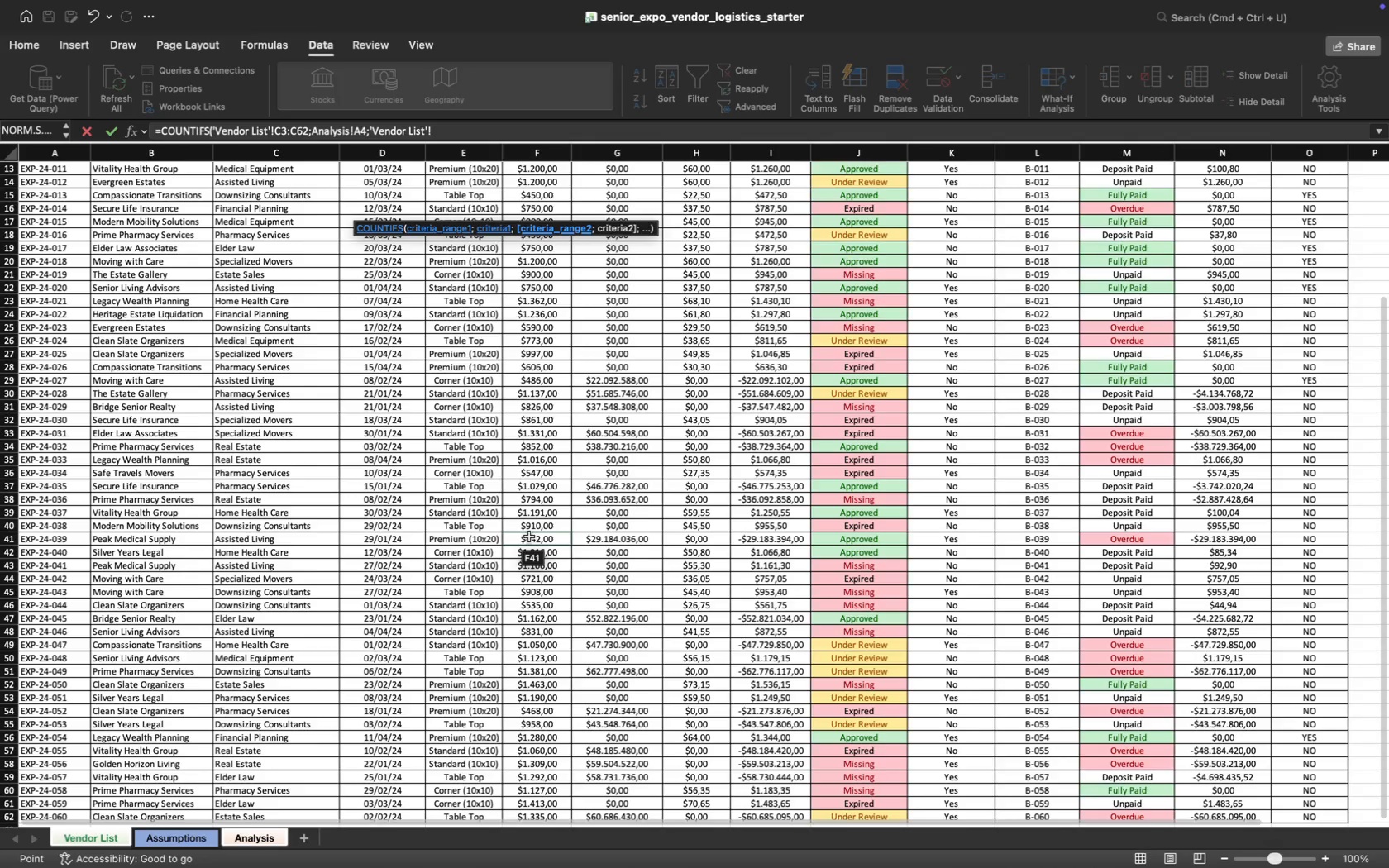 
scroll: coordinate [608, 343], scroll_direction: down, amount: 76.0
 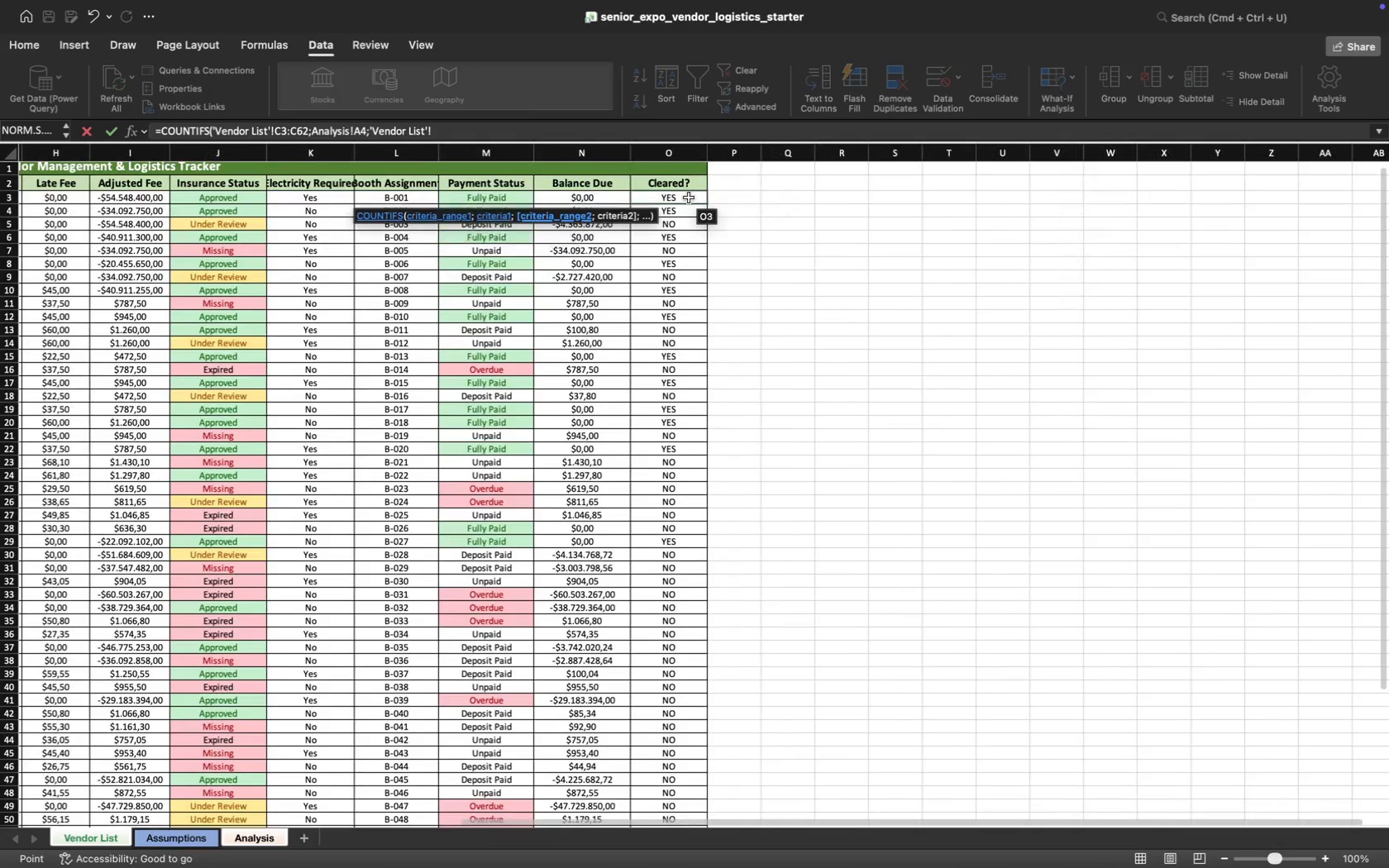 
left_click([689, 198])
 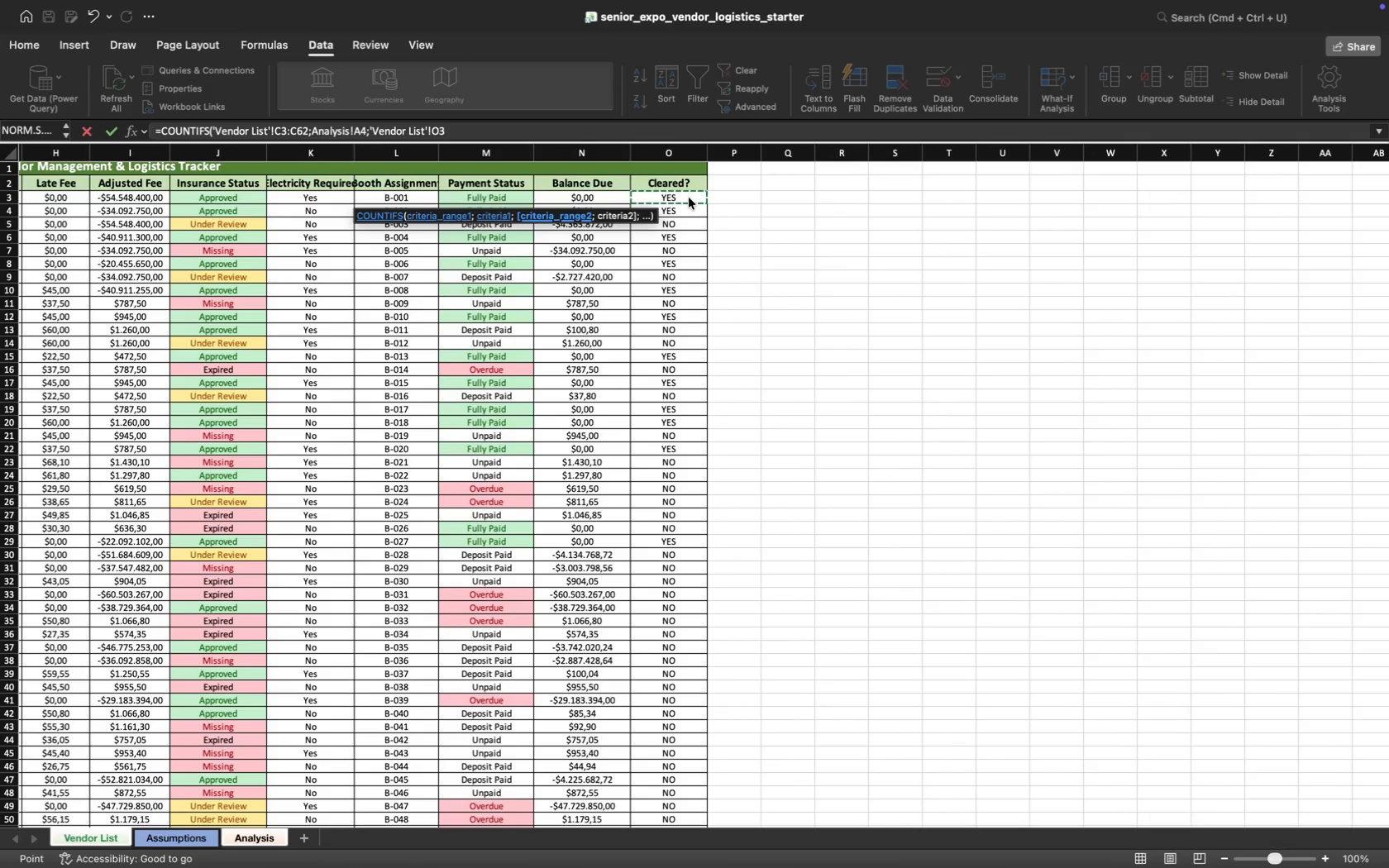 
key(Meta+Shift+ArrowDown)
 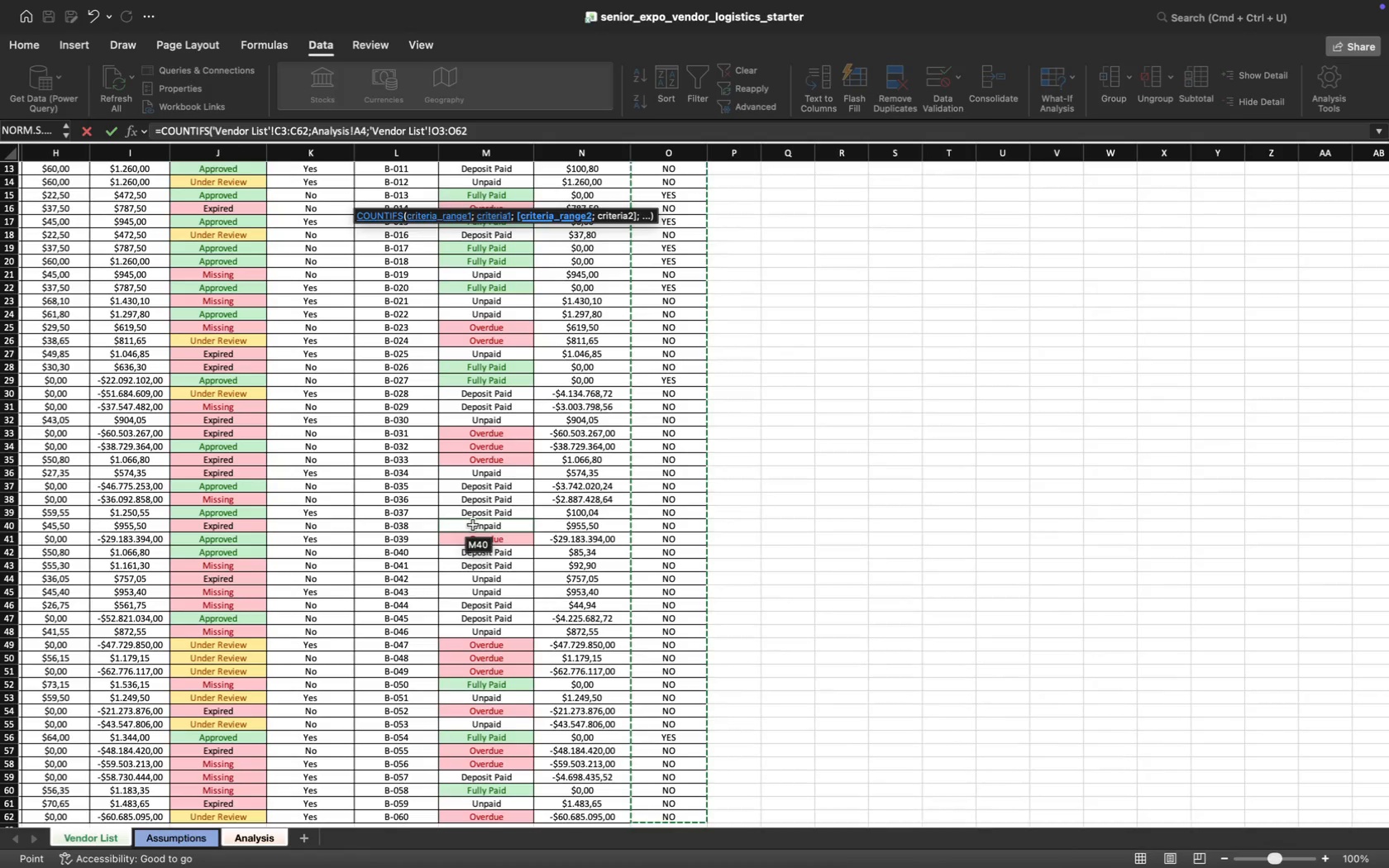 
type(;"YES"))
 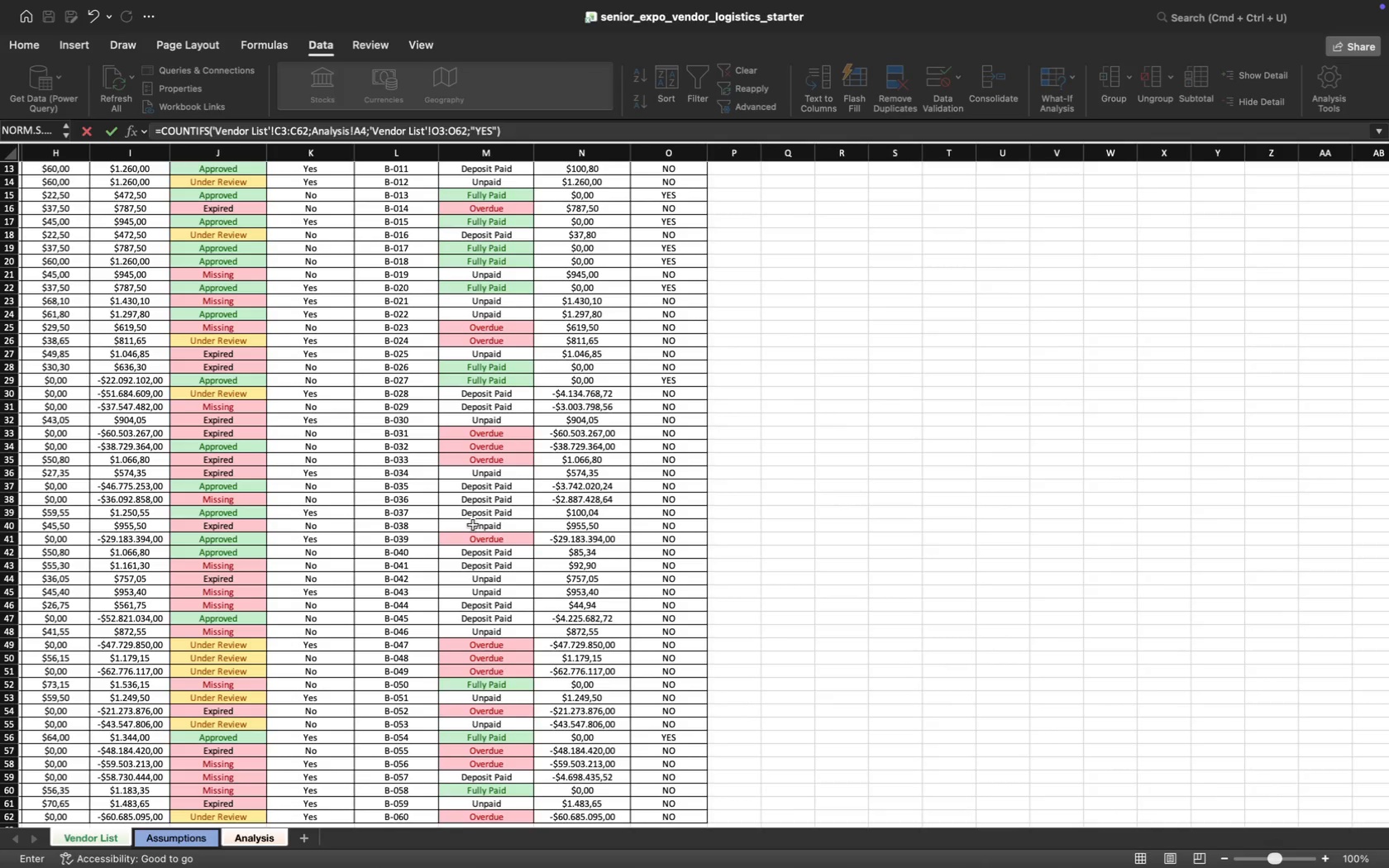 
left_click_drag(start_coordinate=[465, 129], to_coordinate=[433, 131])
 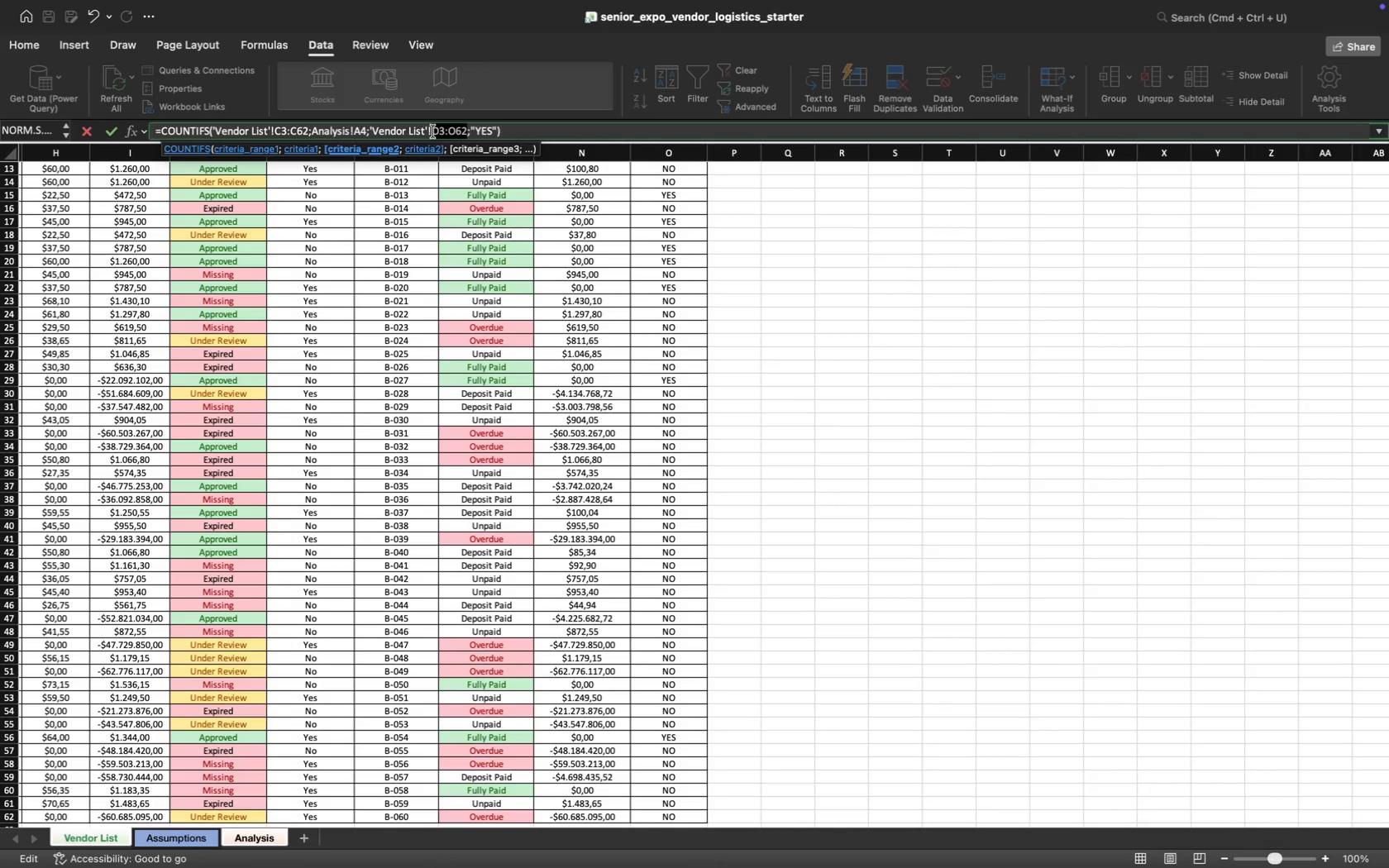 
key(Shift+Fn)
 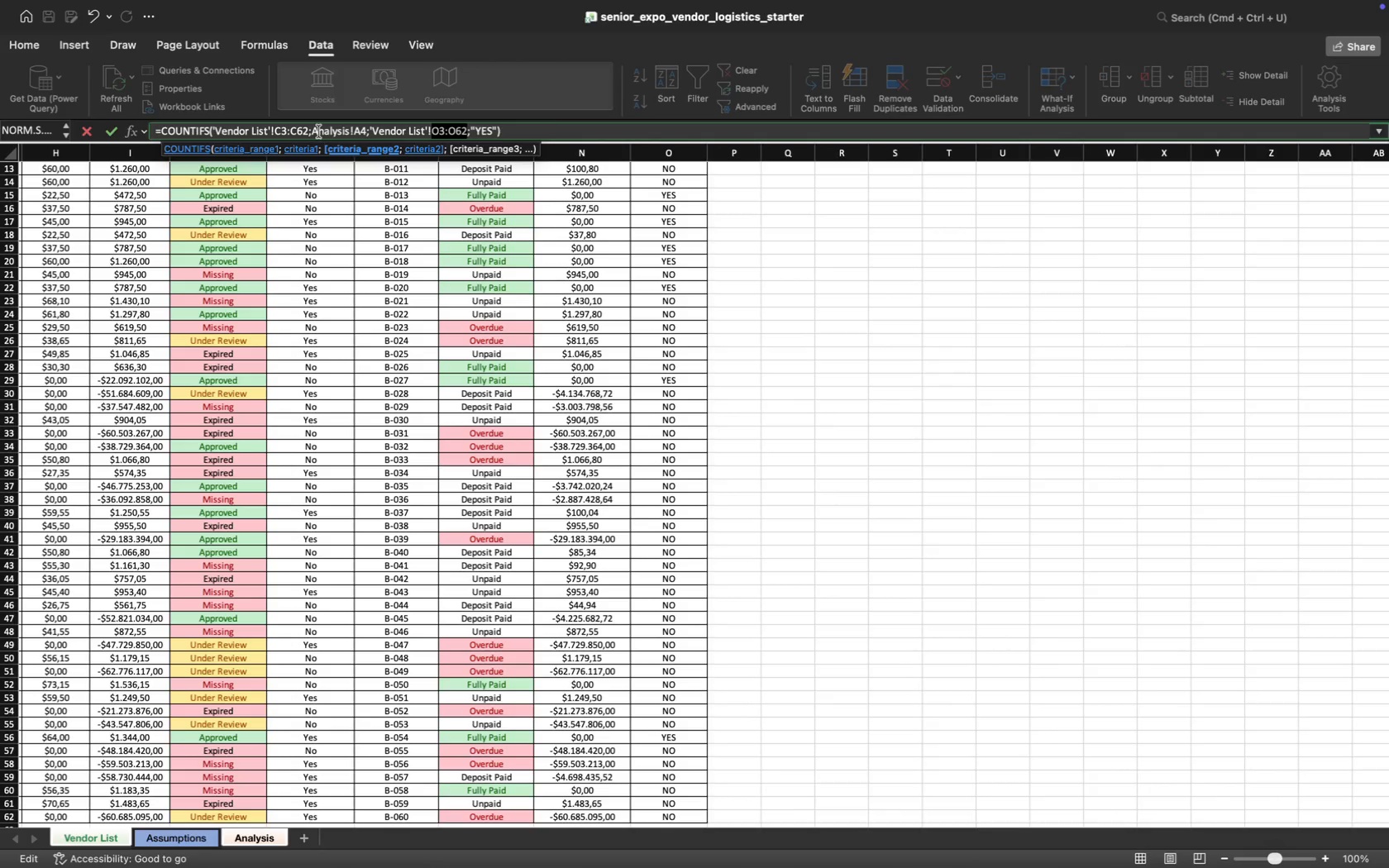 
left_click_drag(start_coordinate=[308, 130], to_coordinate=[276, 130])
 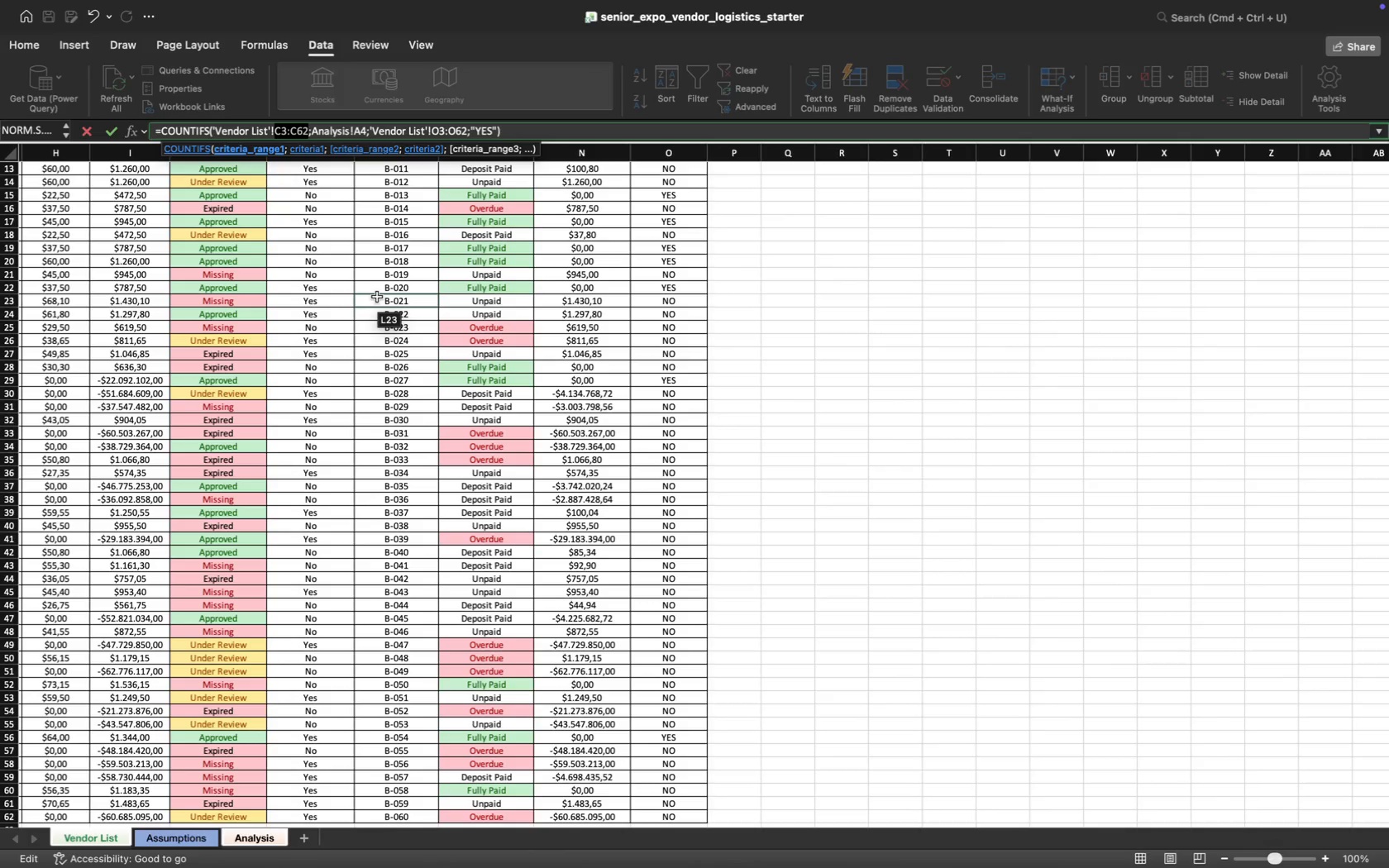 
key(F4)
 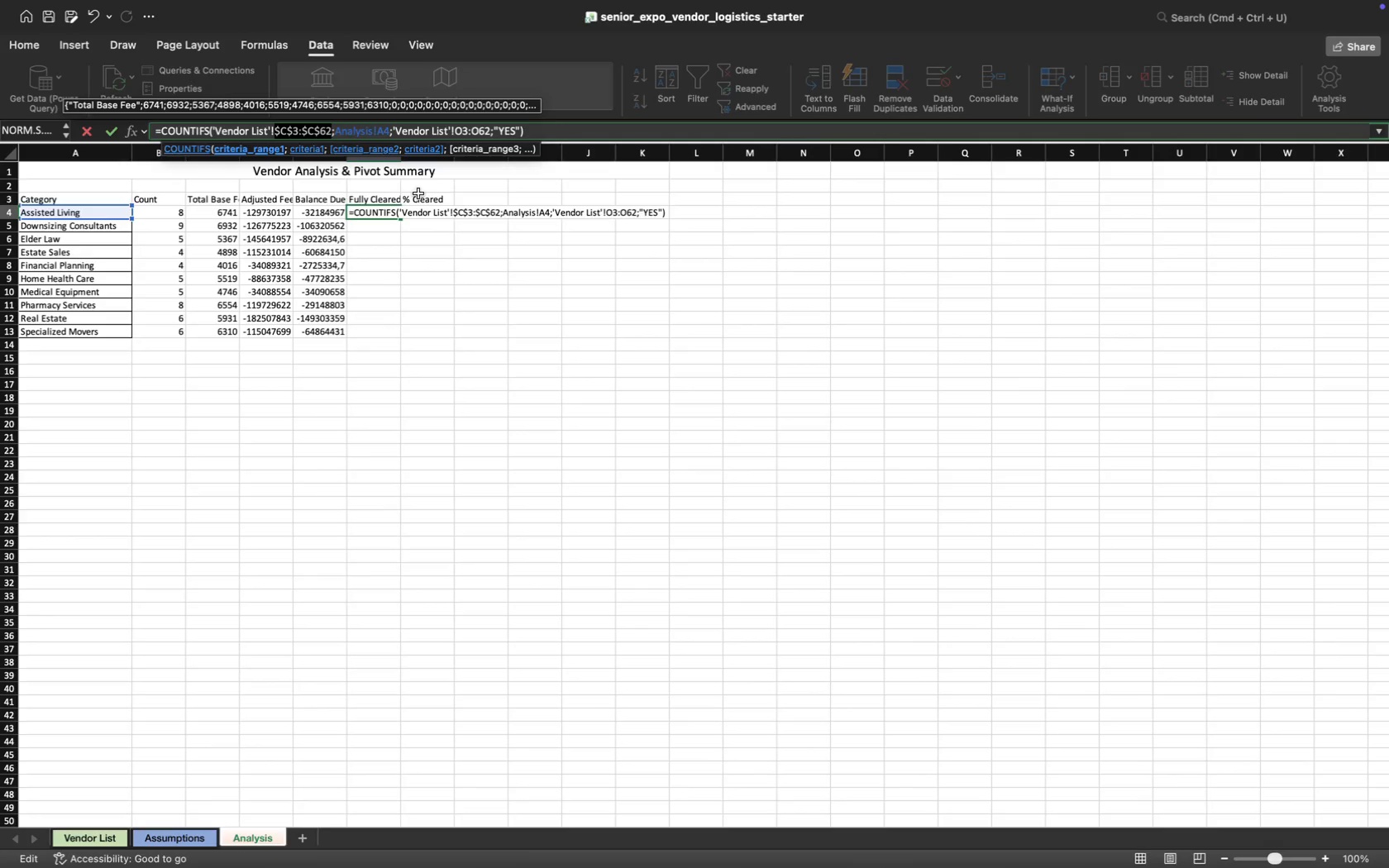 
left_click([489, 133])
 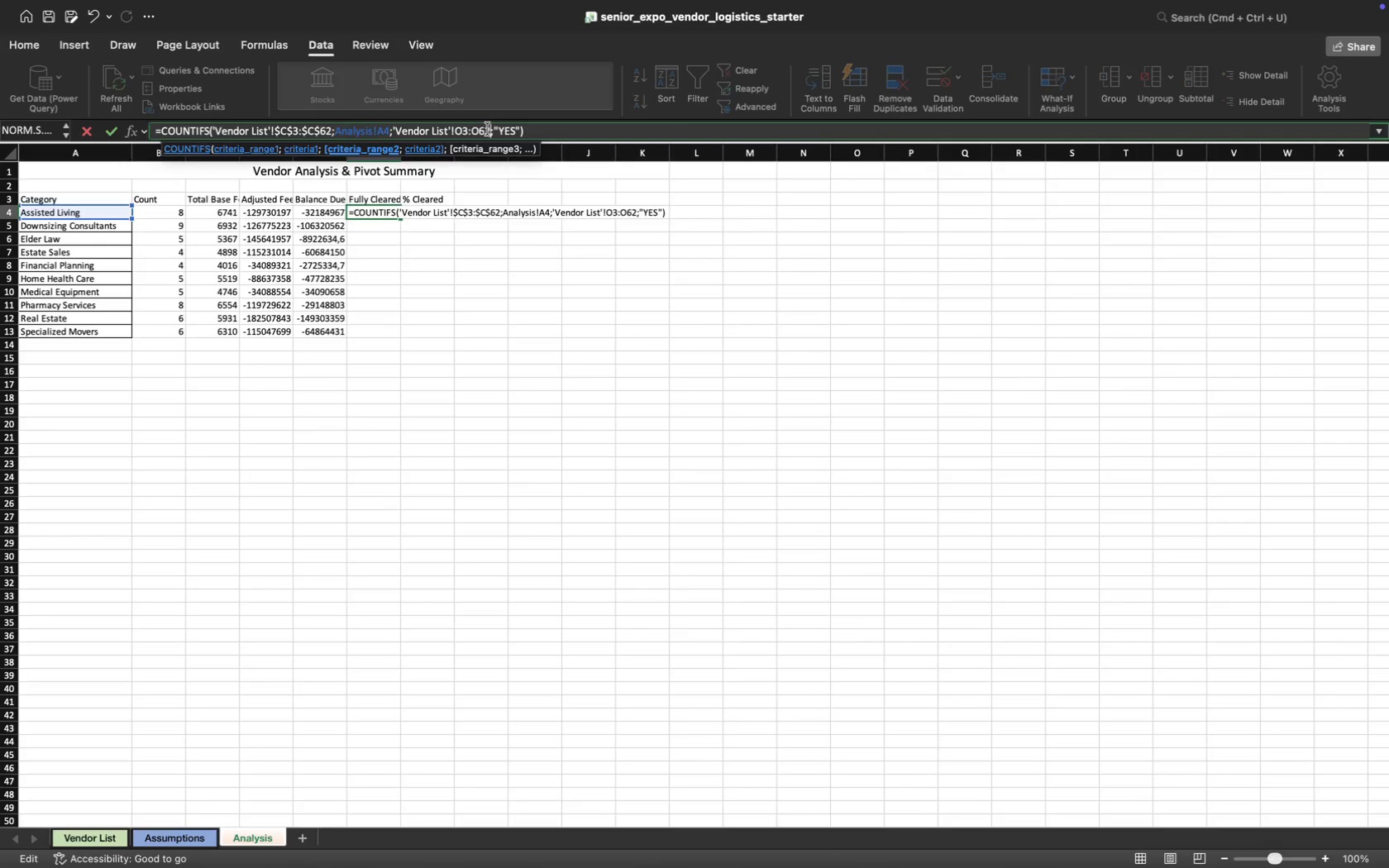 
left_click_drag(start_coordinate=[489, 130], to_coordinate=[455, 141])
 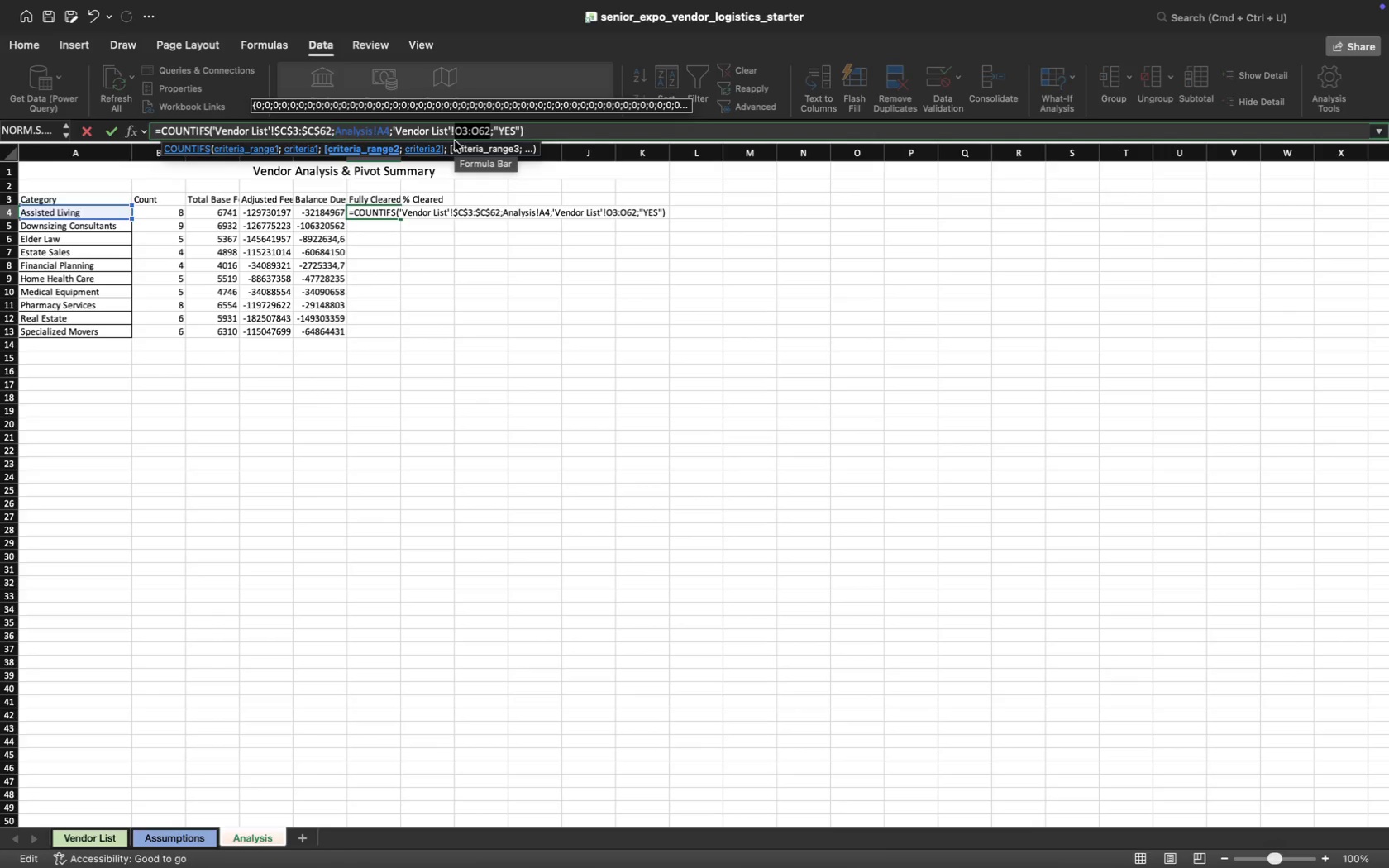 
key(F4)
 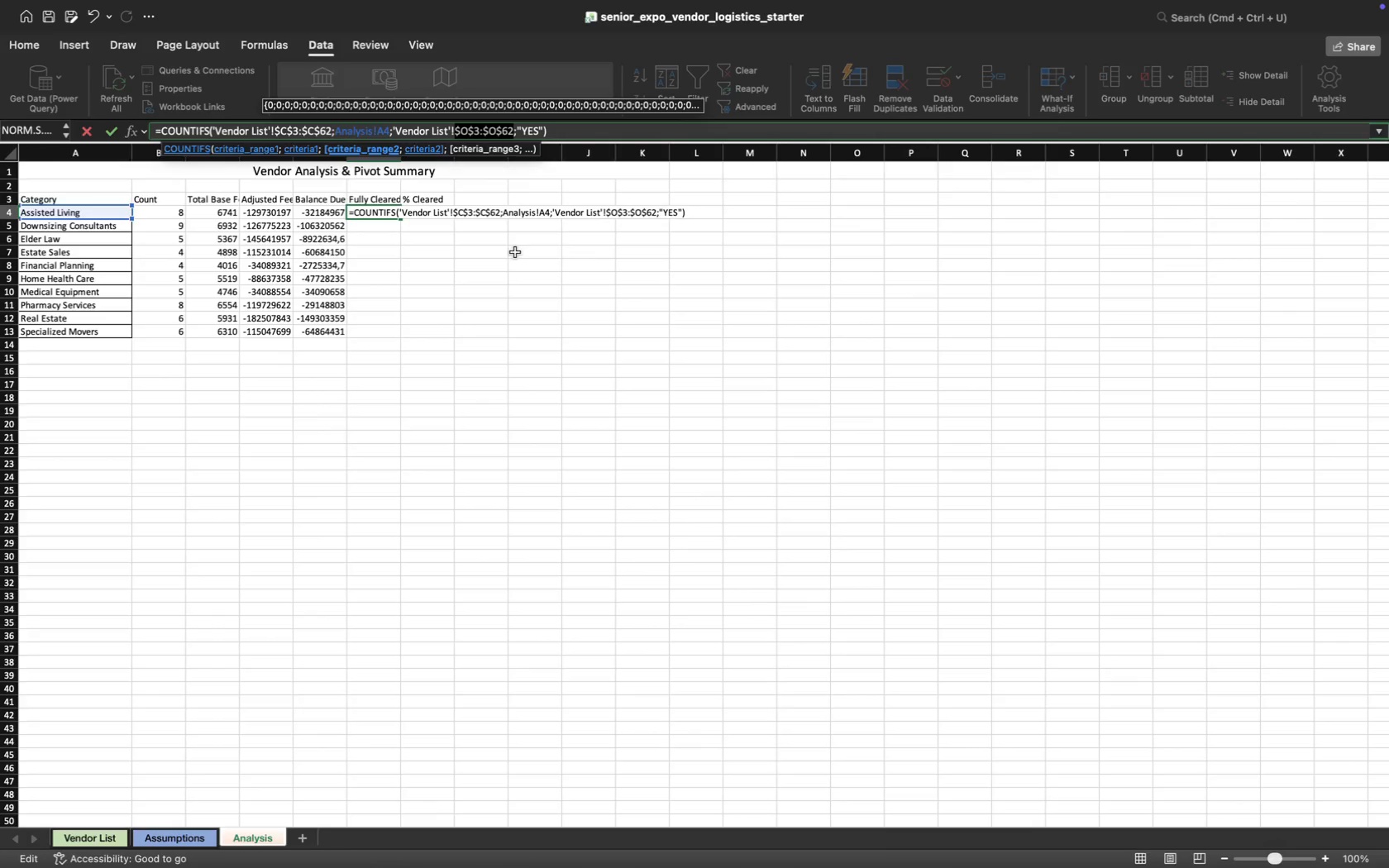 
key(Enter)
 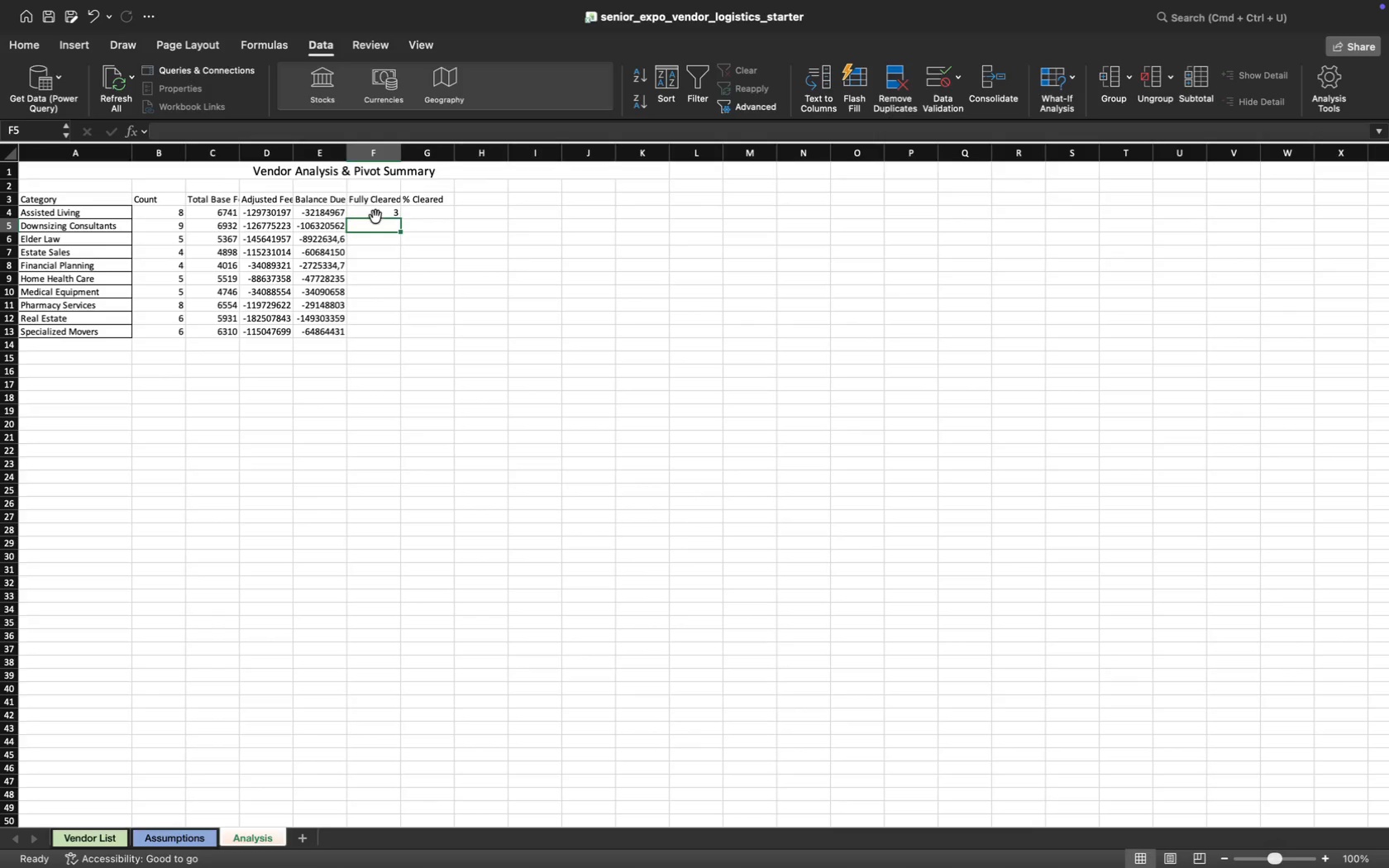 
left_click([380, 214])
 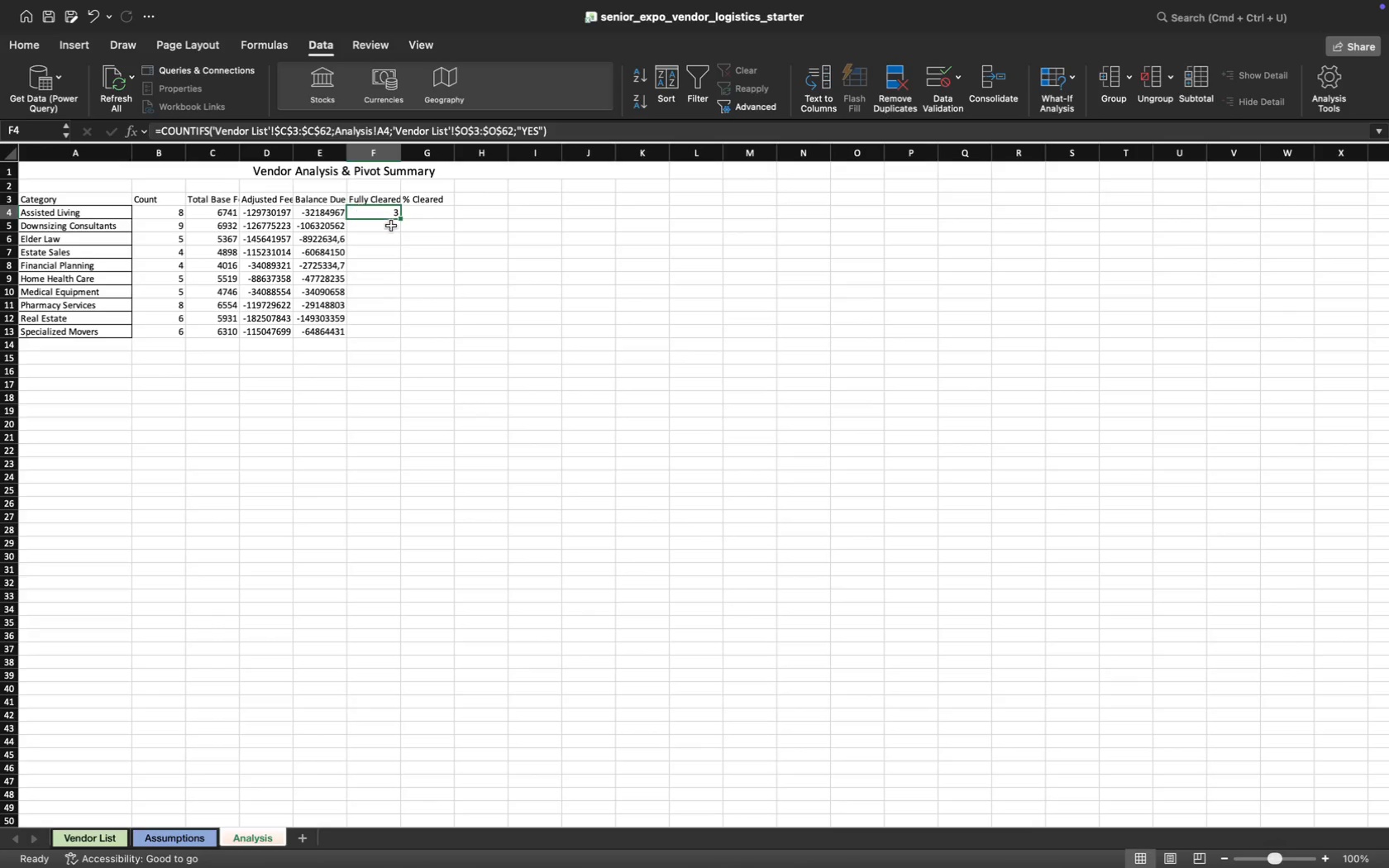 
wait(17.37)
 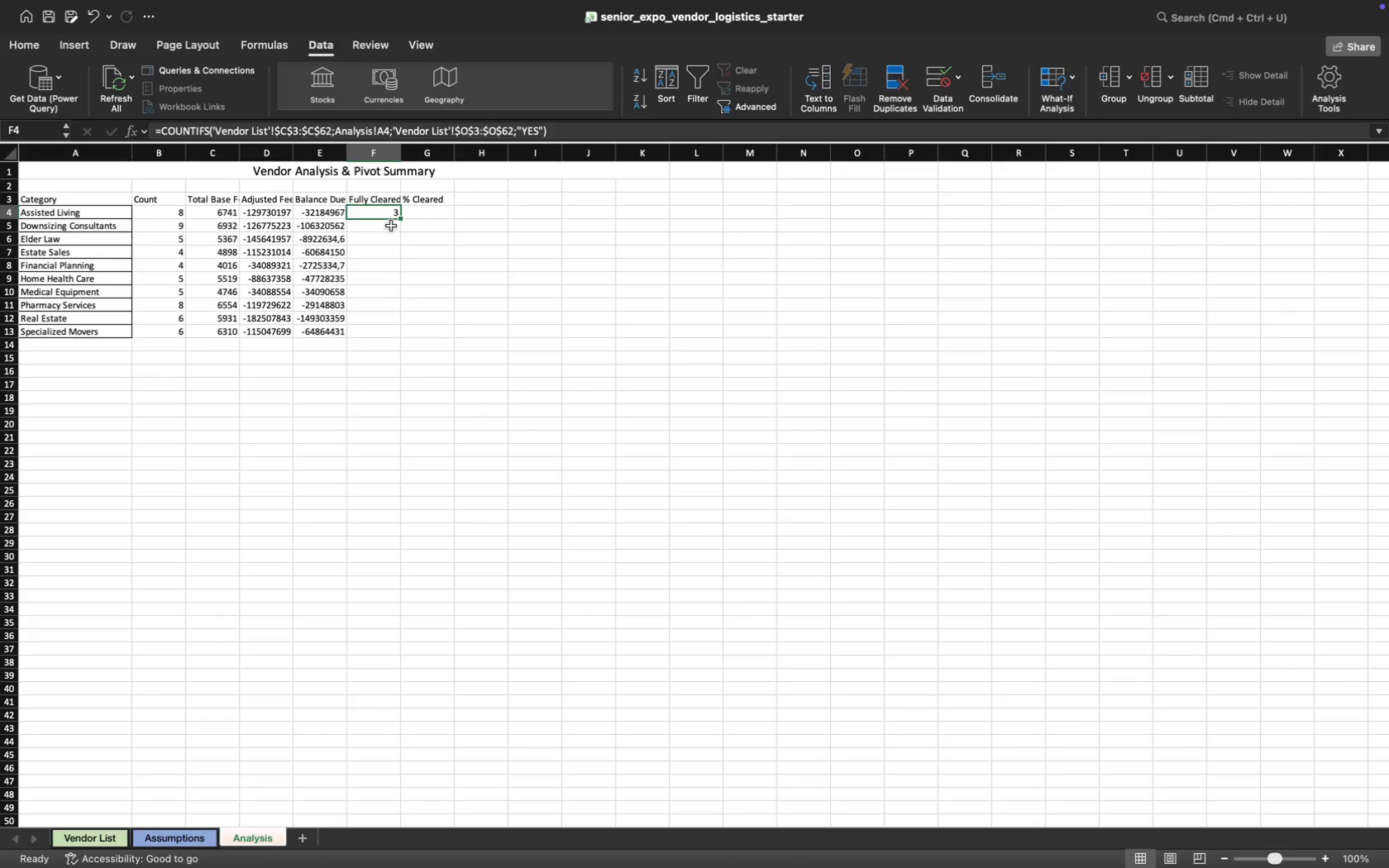 
double_click([402, 218])
 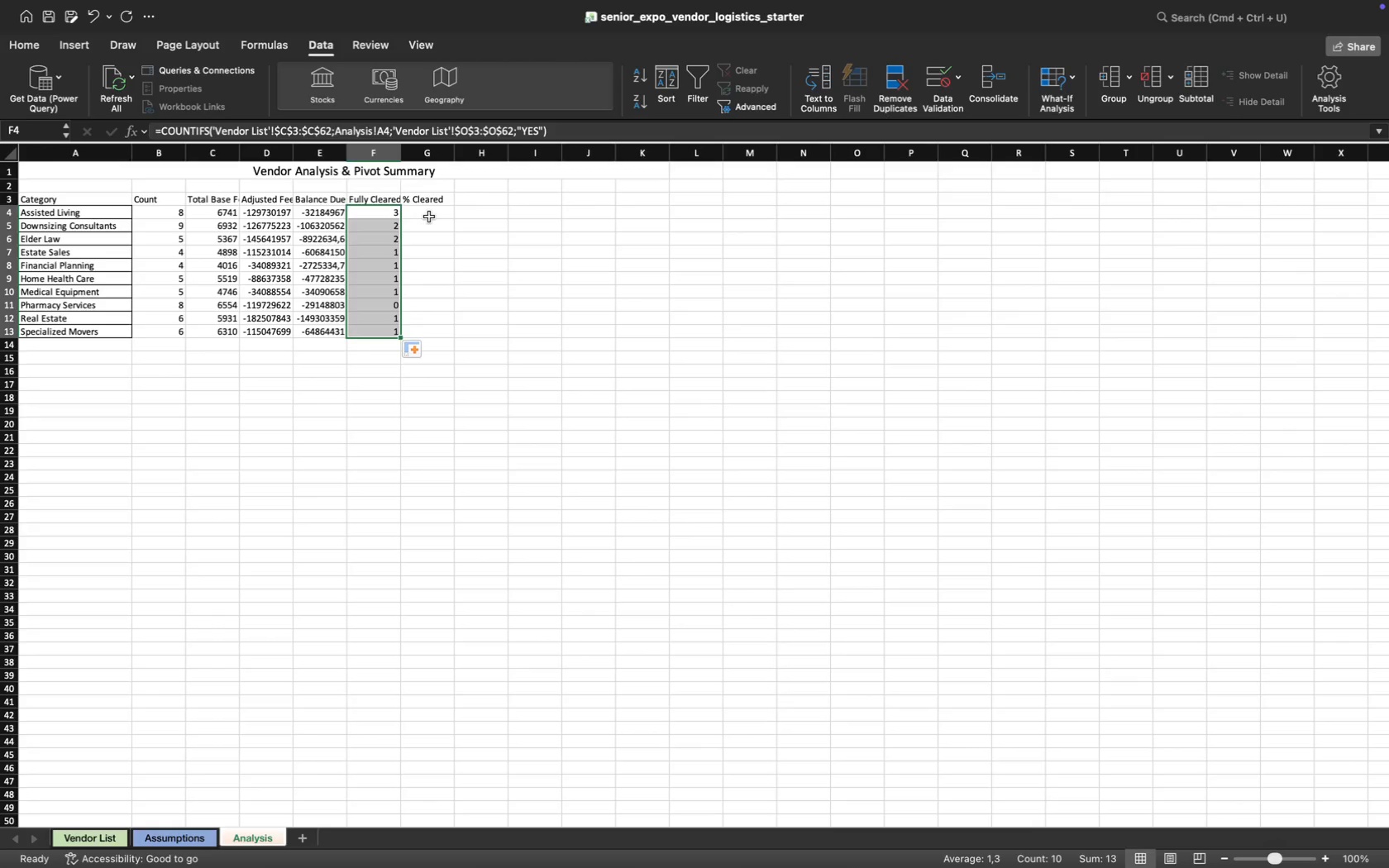 
left_click([429, 215])
 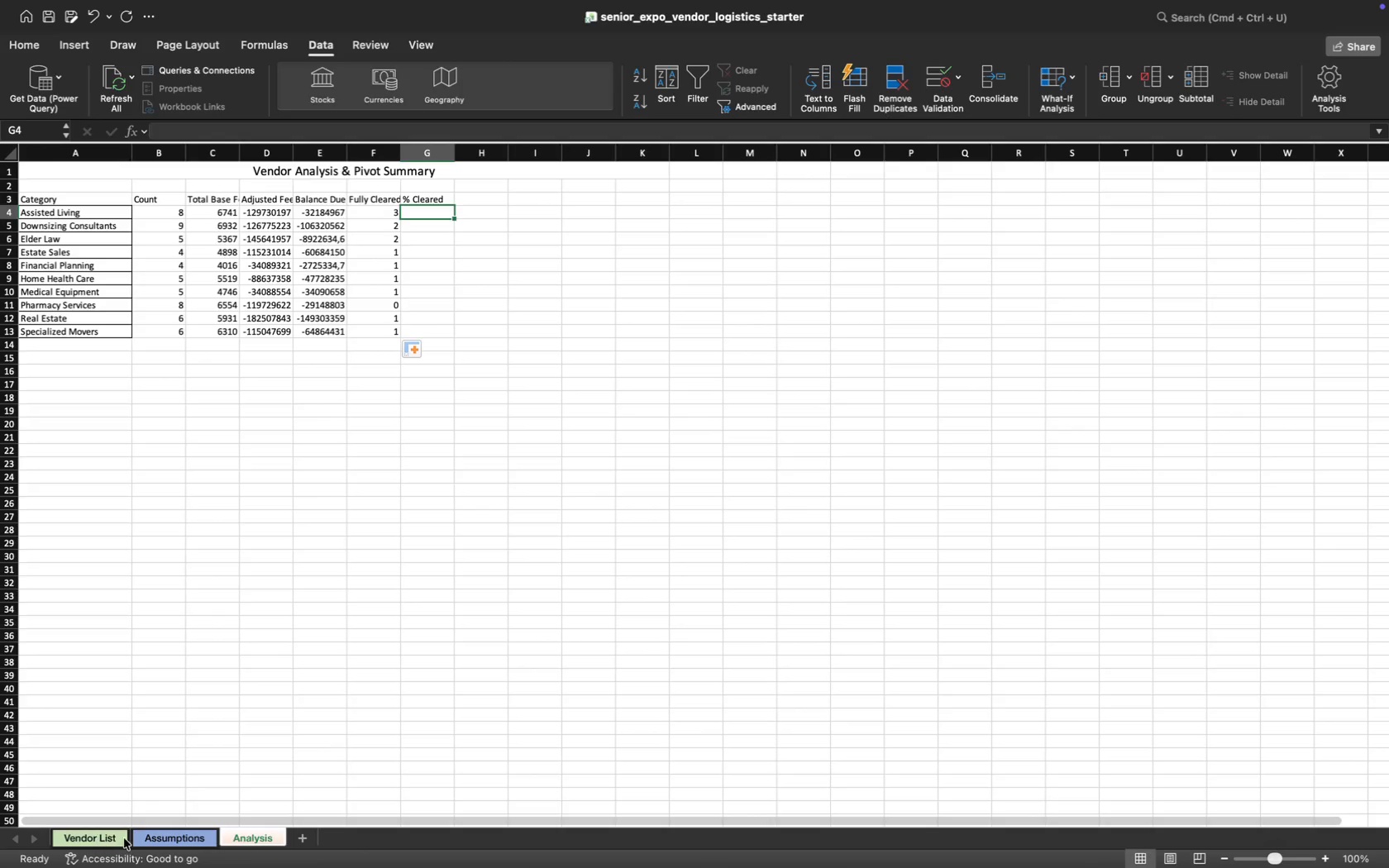 
wait(22.84)
 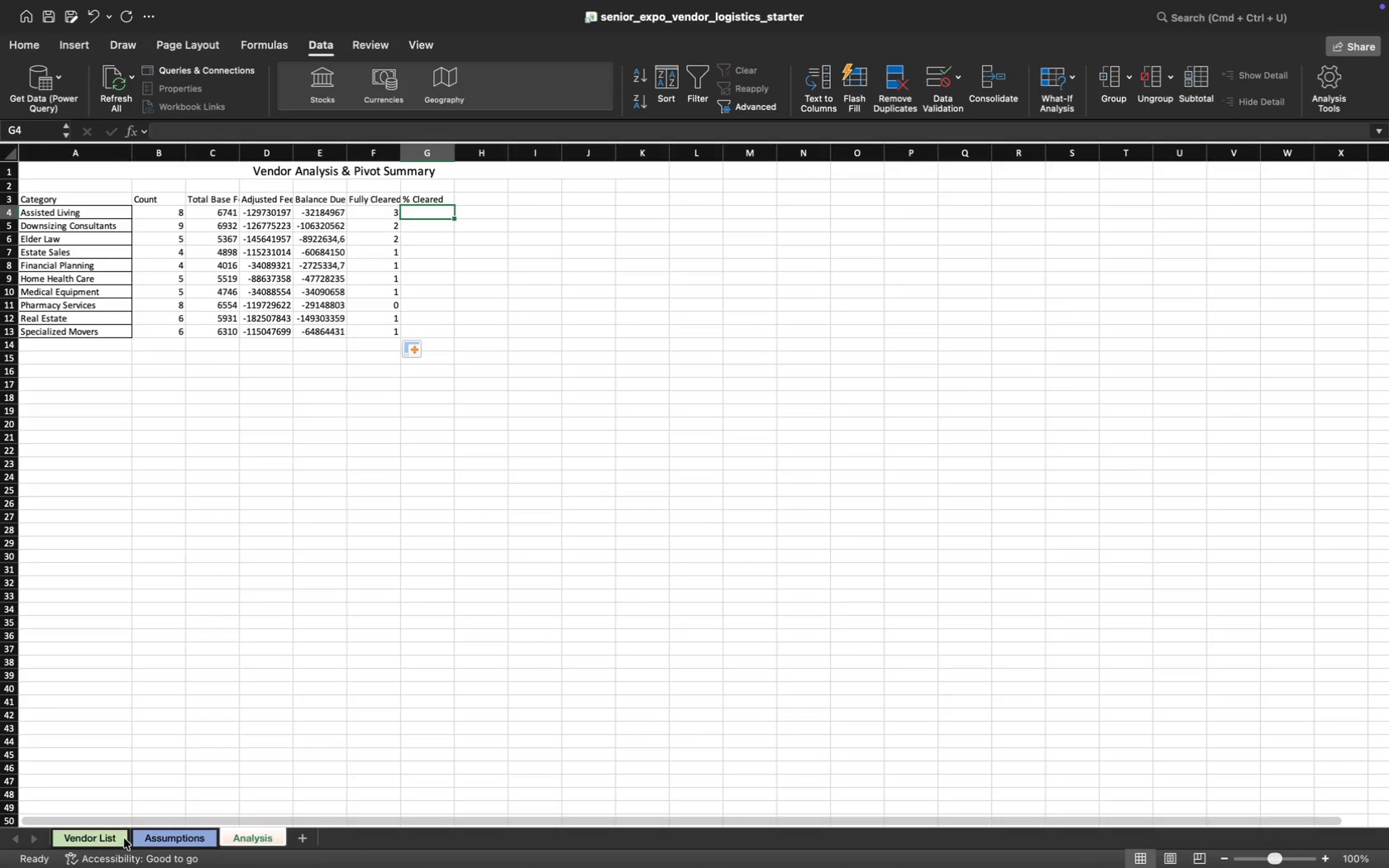 
type(-)
key(Backspace)
type(=if)
 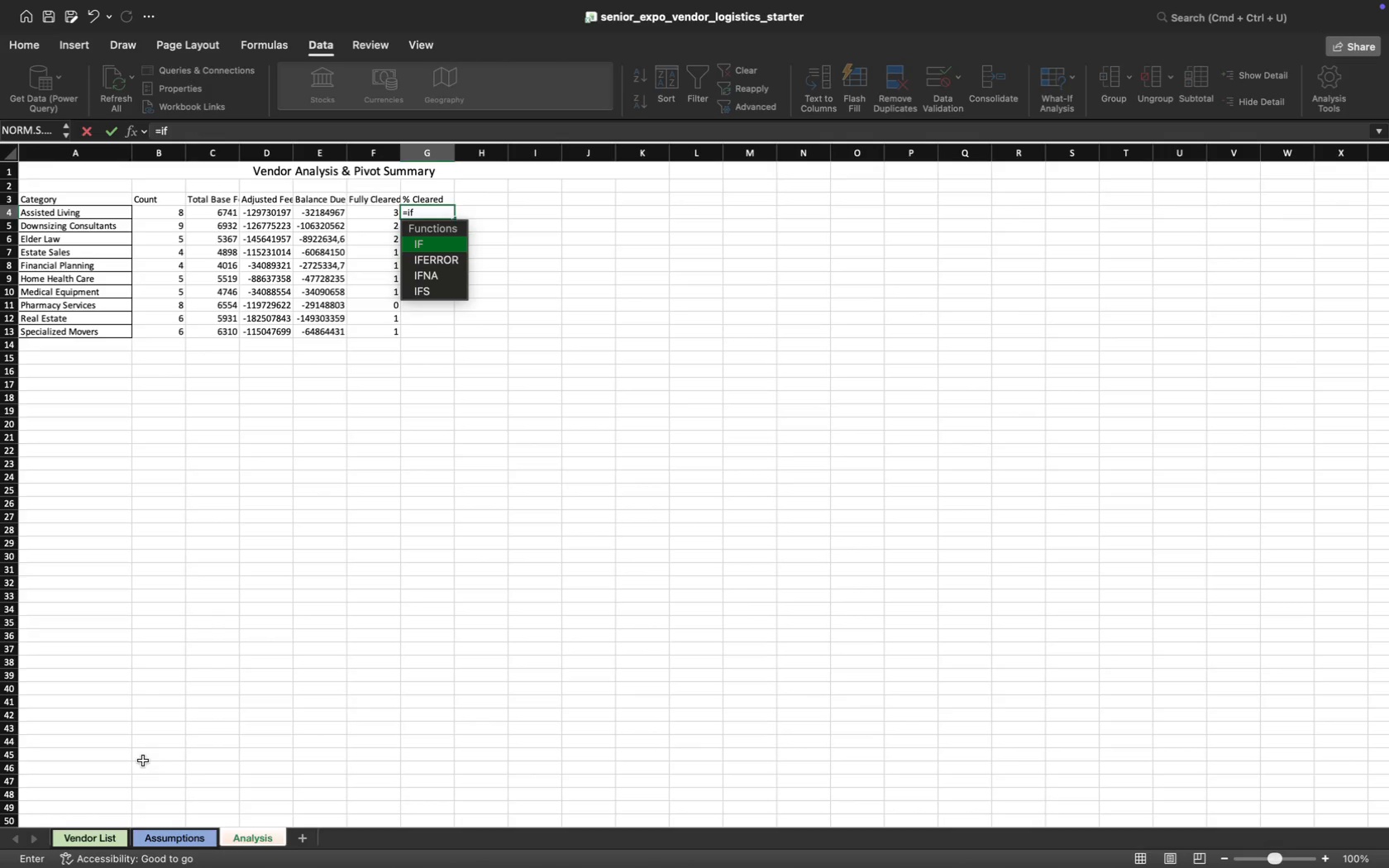 
key(ArrowDown)
 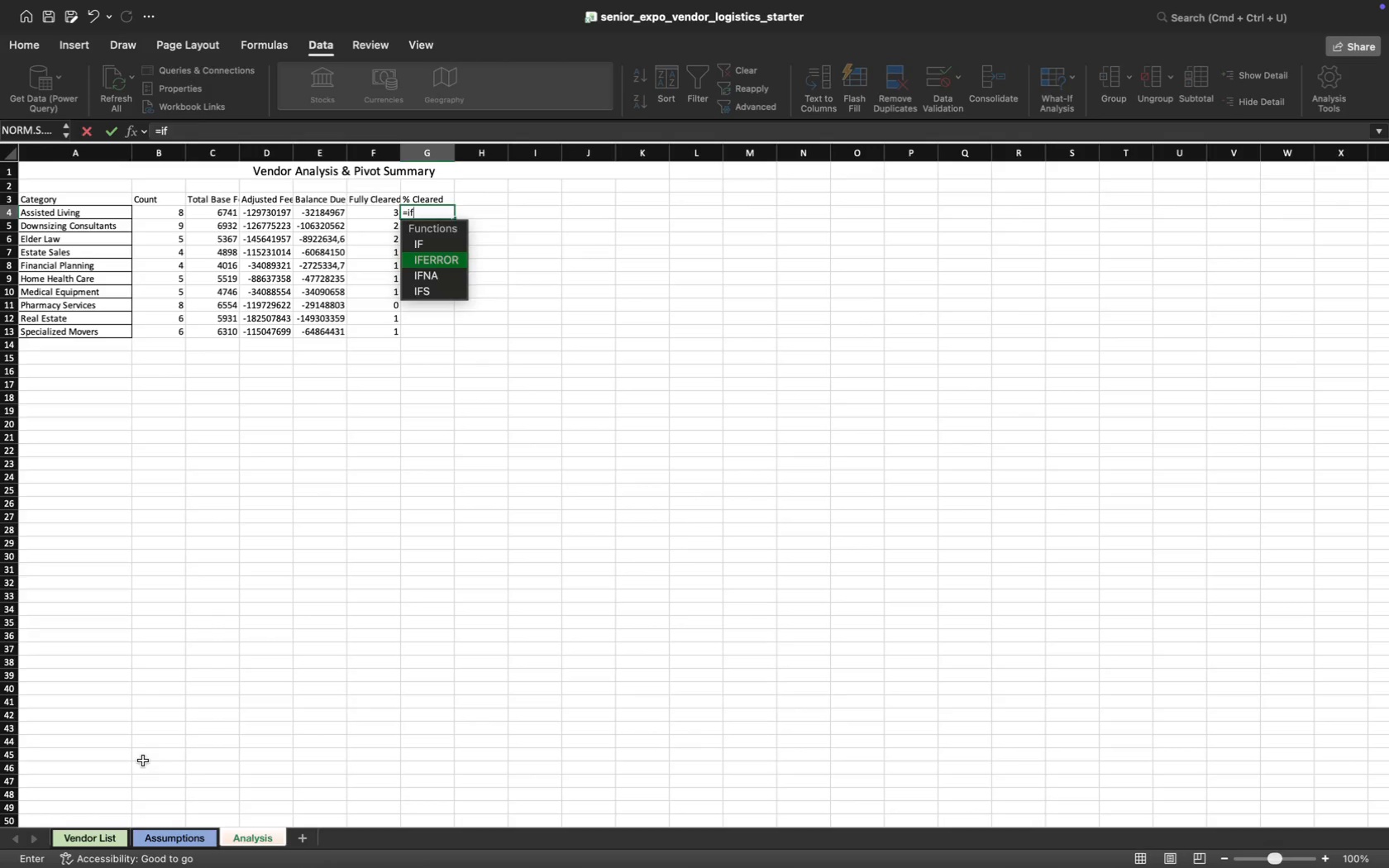 
key(Tab)
 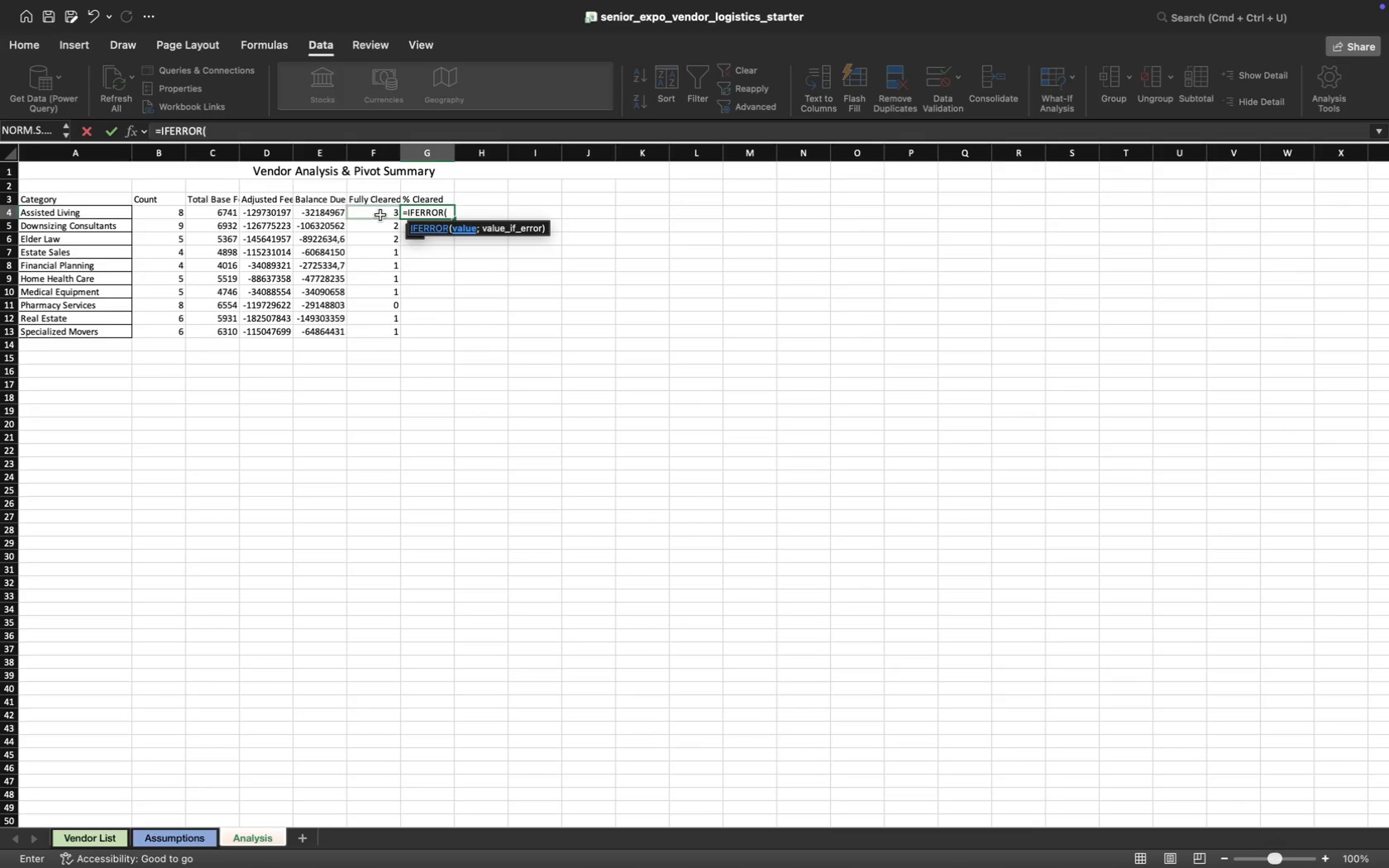 
wait(7.98)
 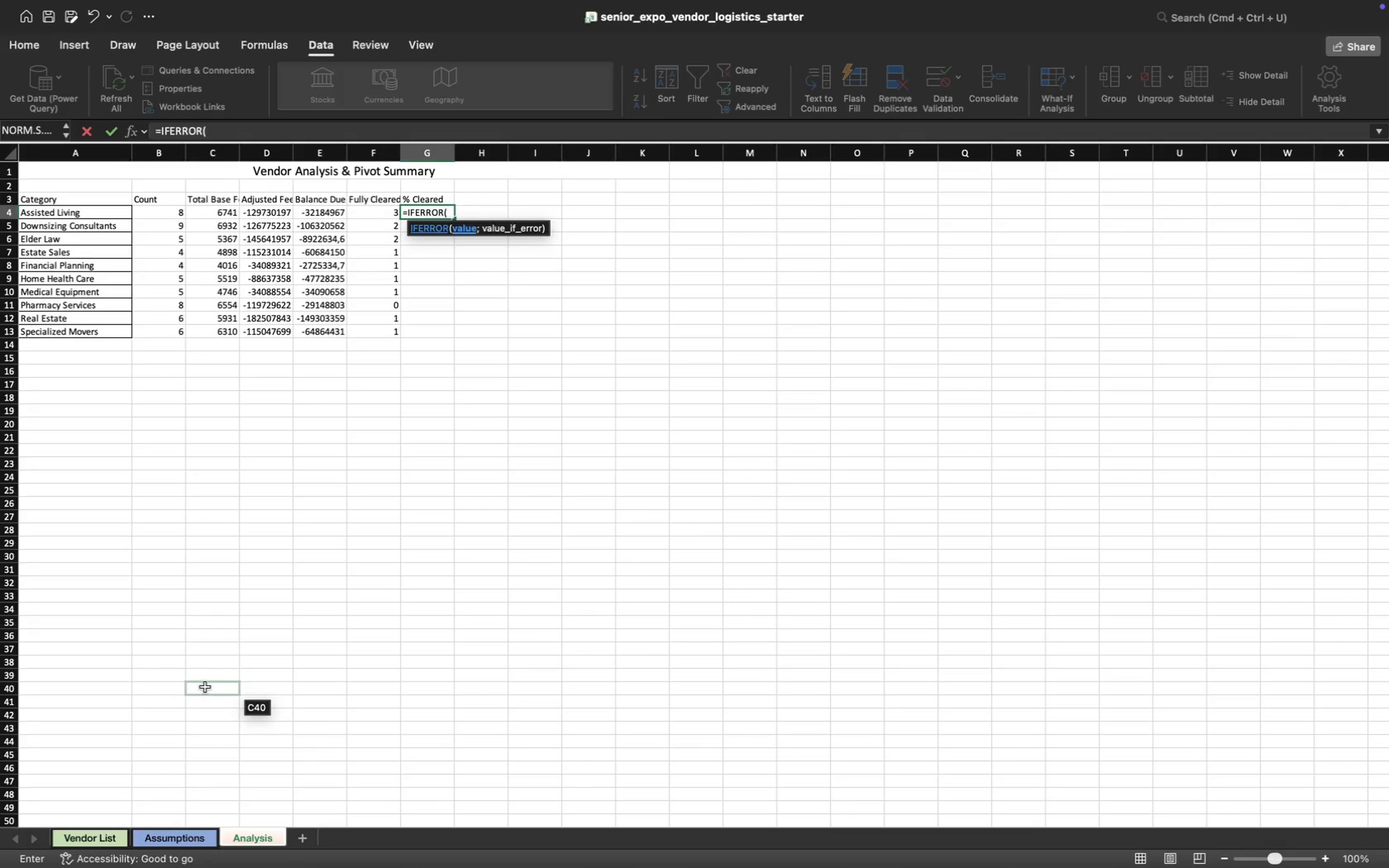 
left_click([380, 215])
 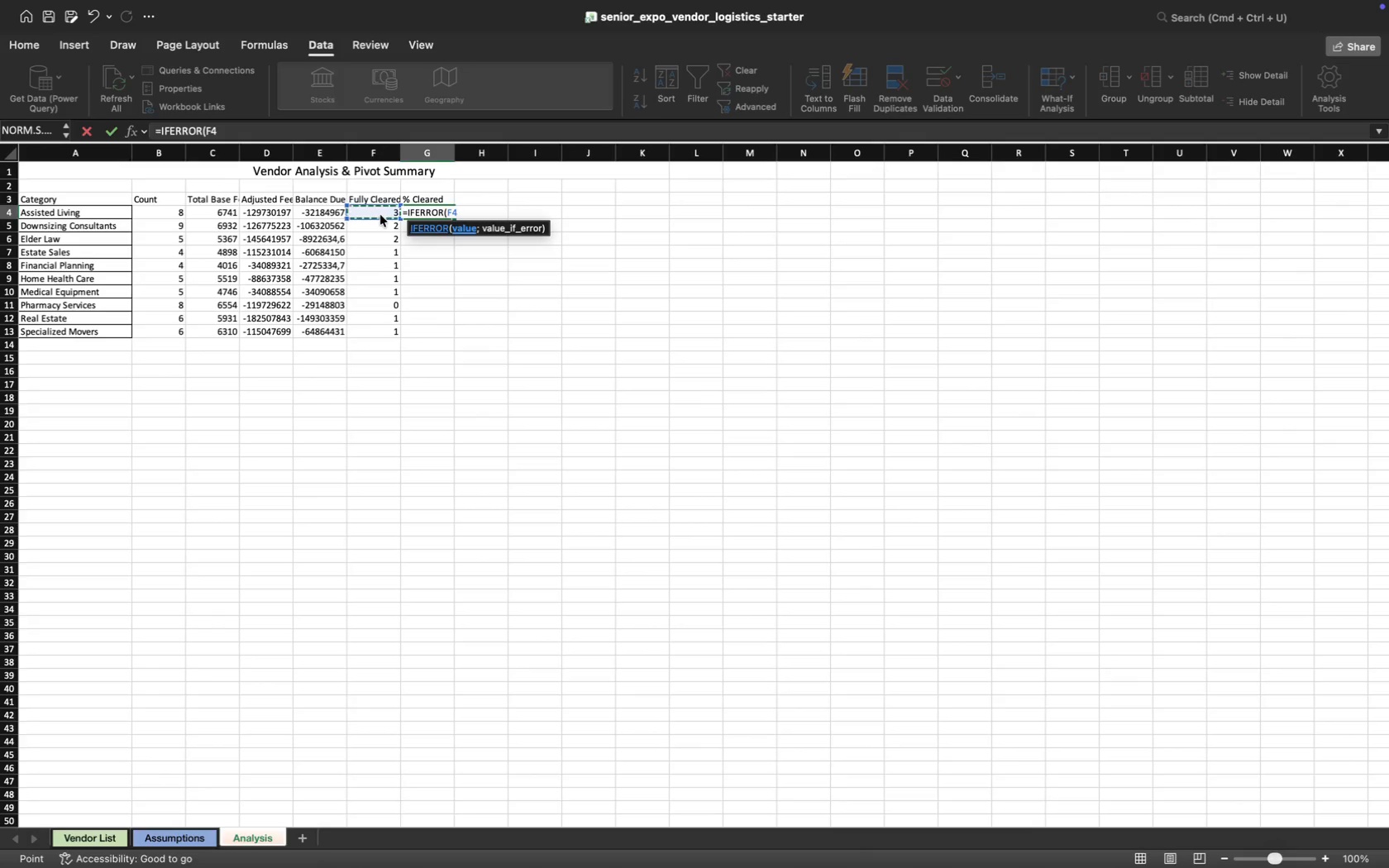 
key(Slash)
 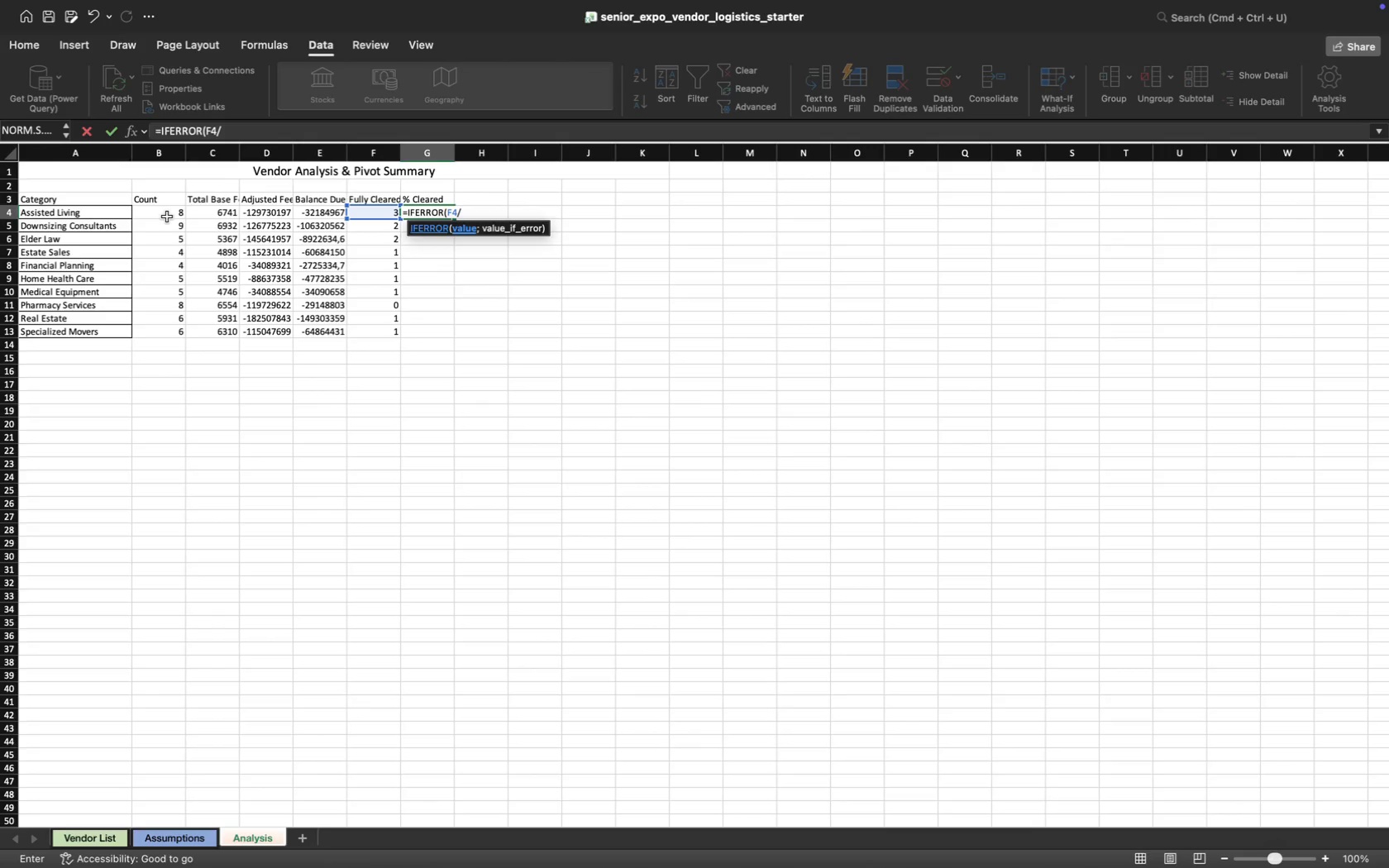 
left_click([167, 217])
 